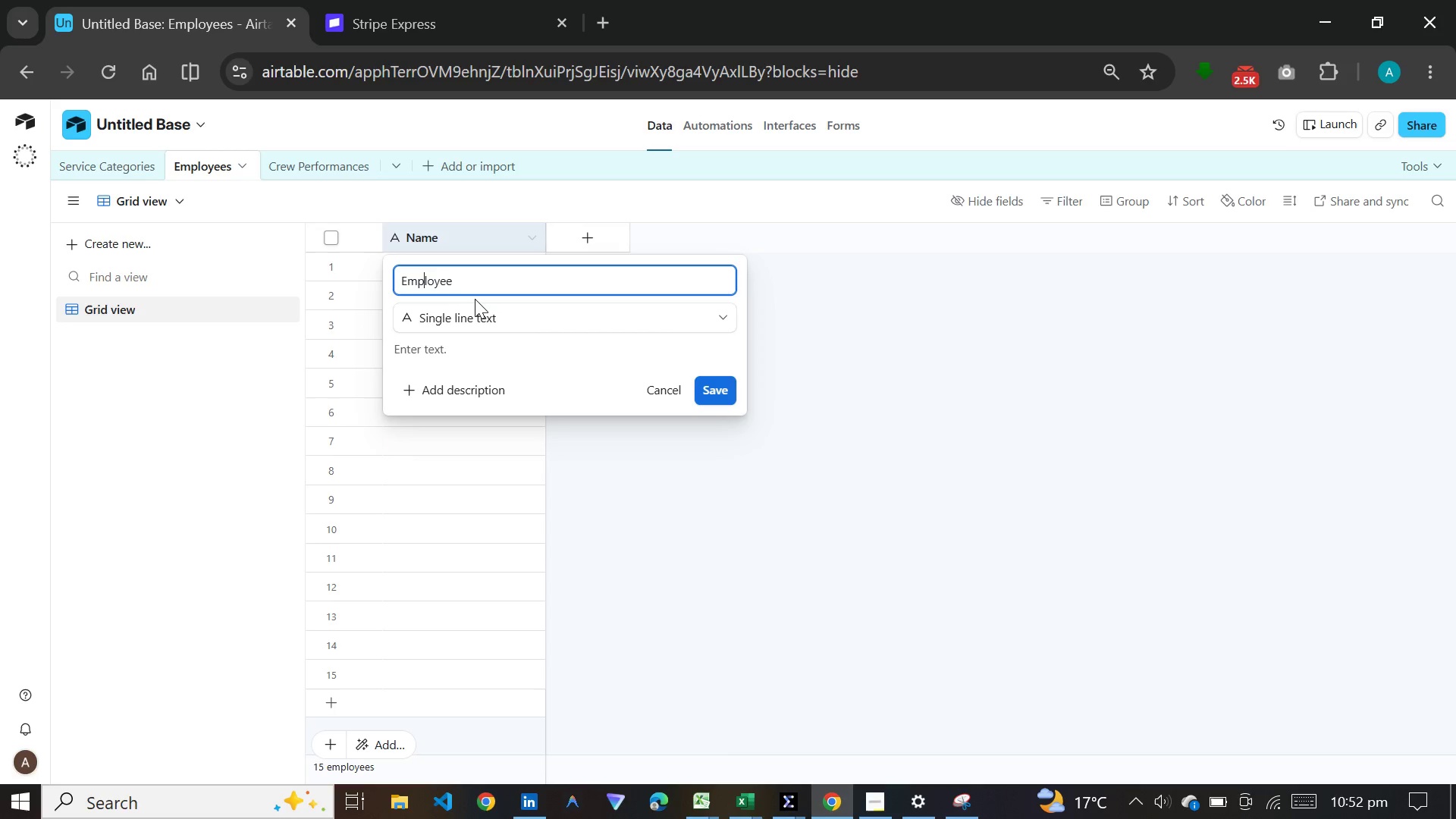 
hold_key(key=ArrowRight, duration=0.77)
 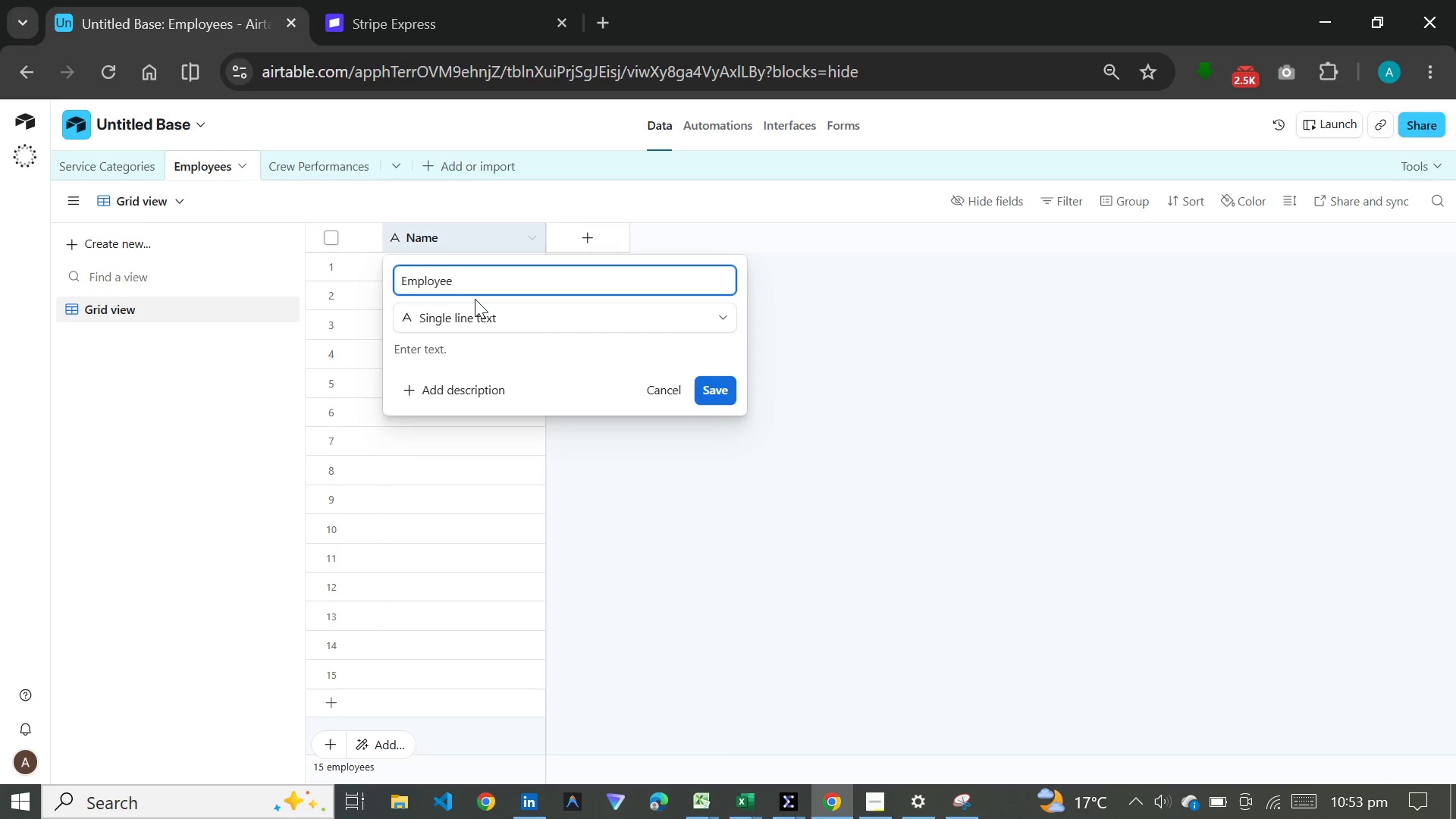 
type( Name)
 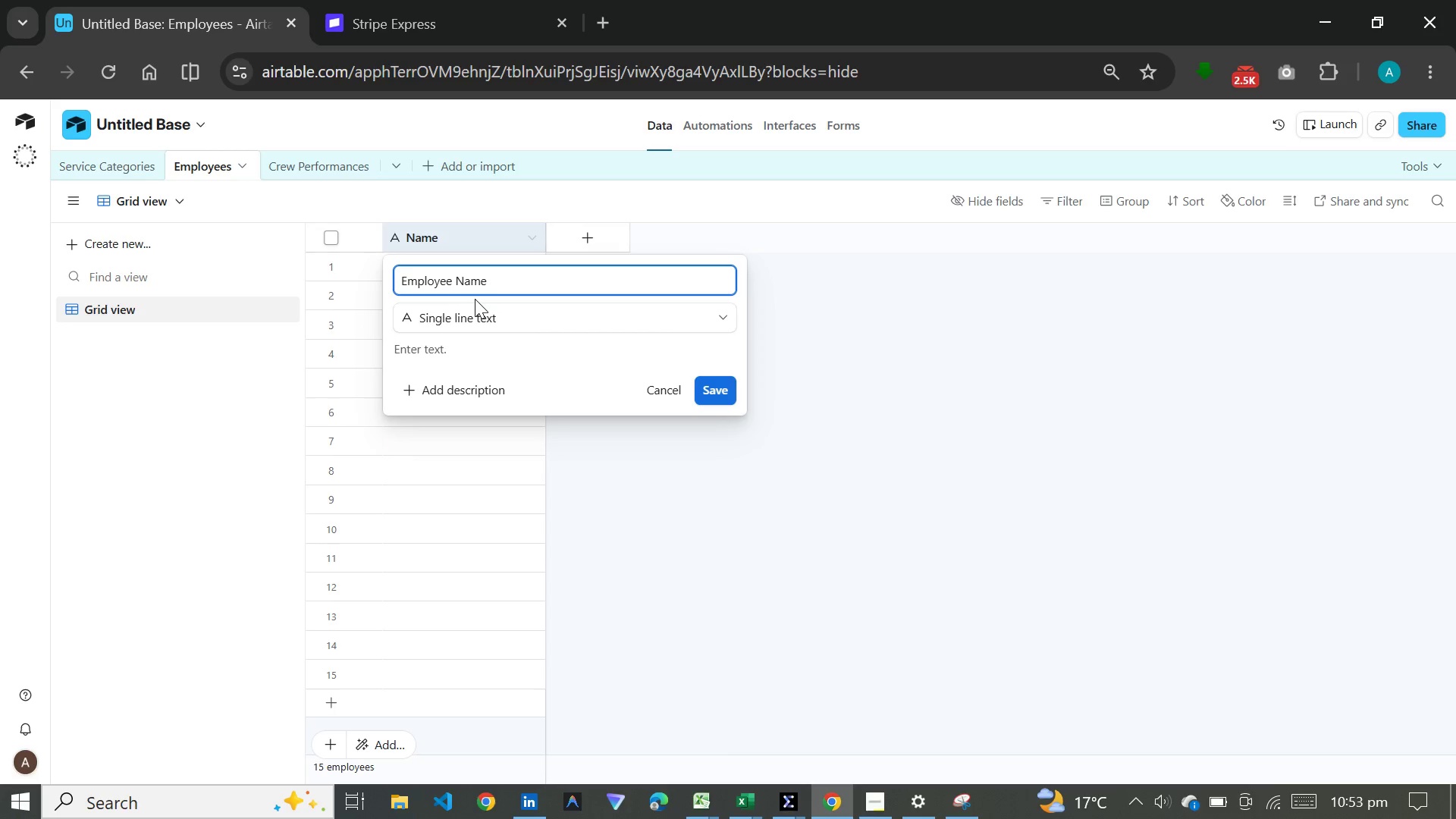 
key(Enter)
 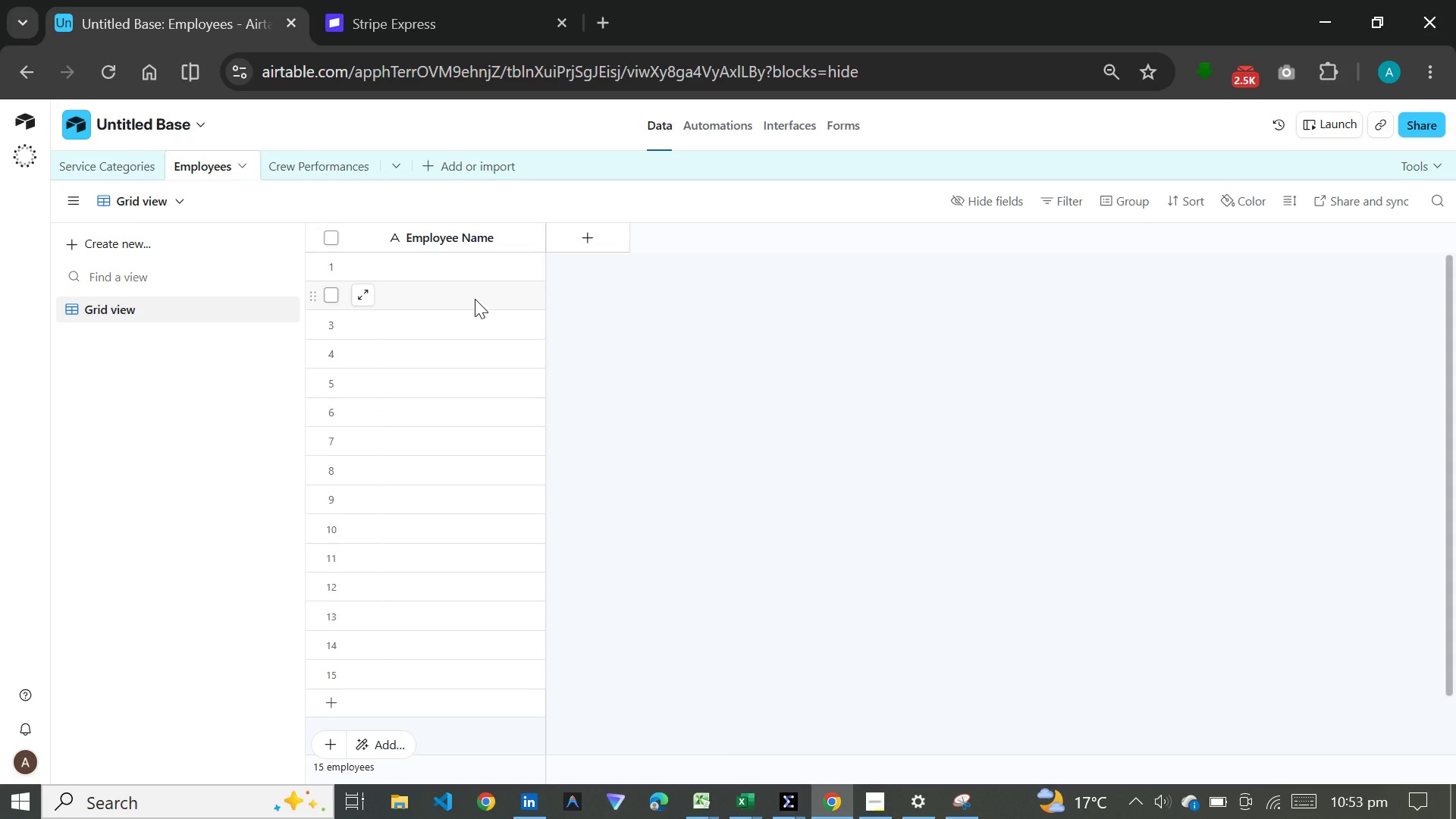 
wait(11.59)
 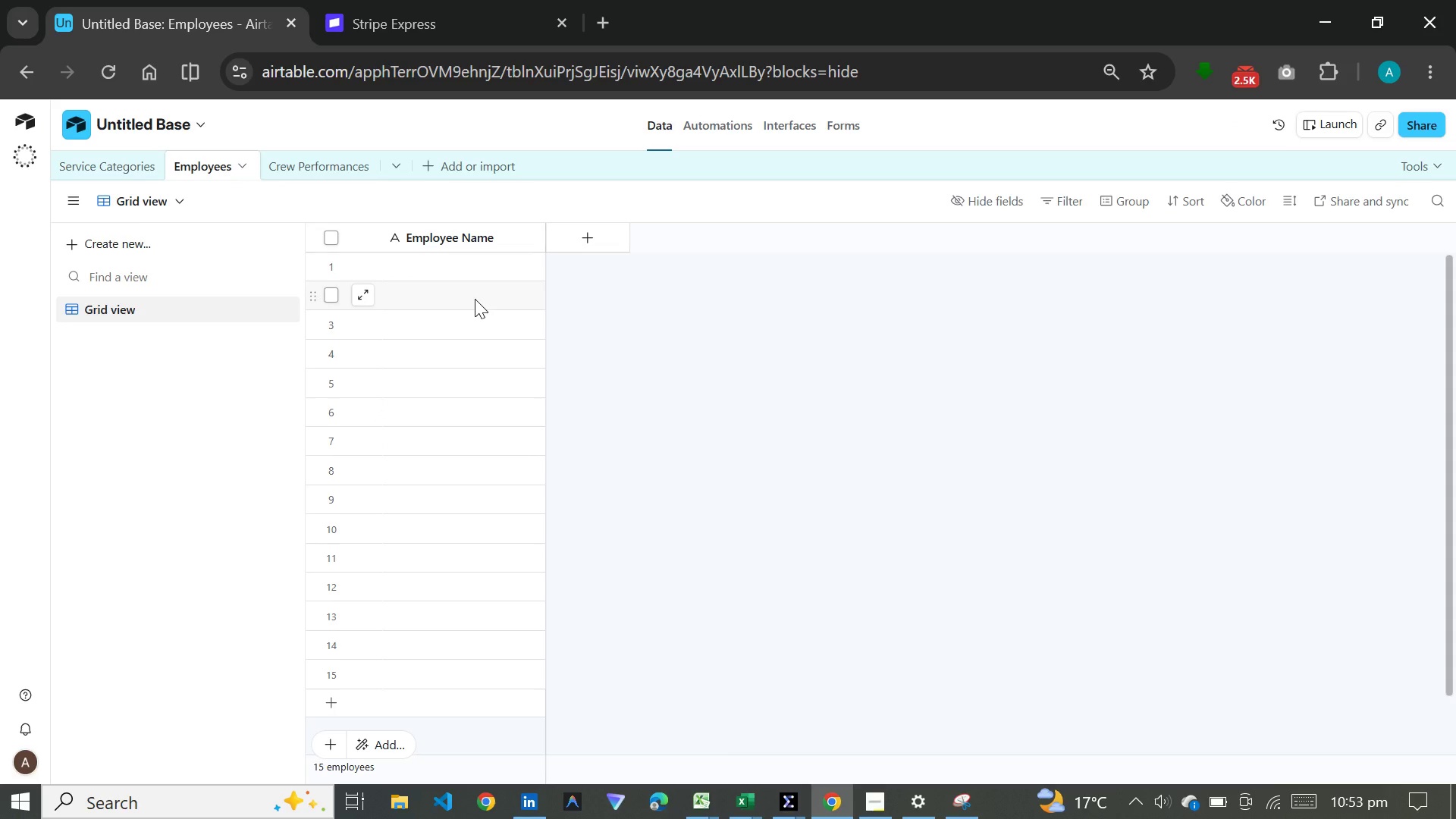 
left_click([112, 166])
 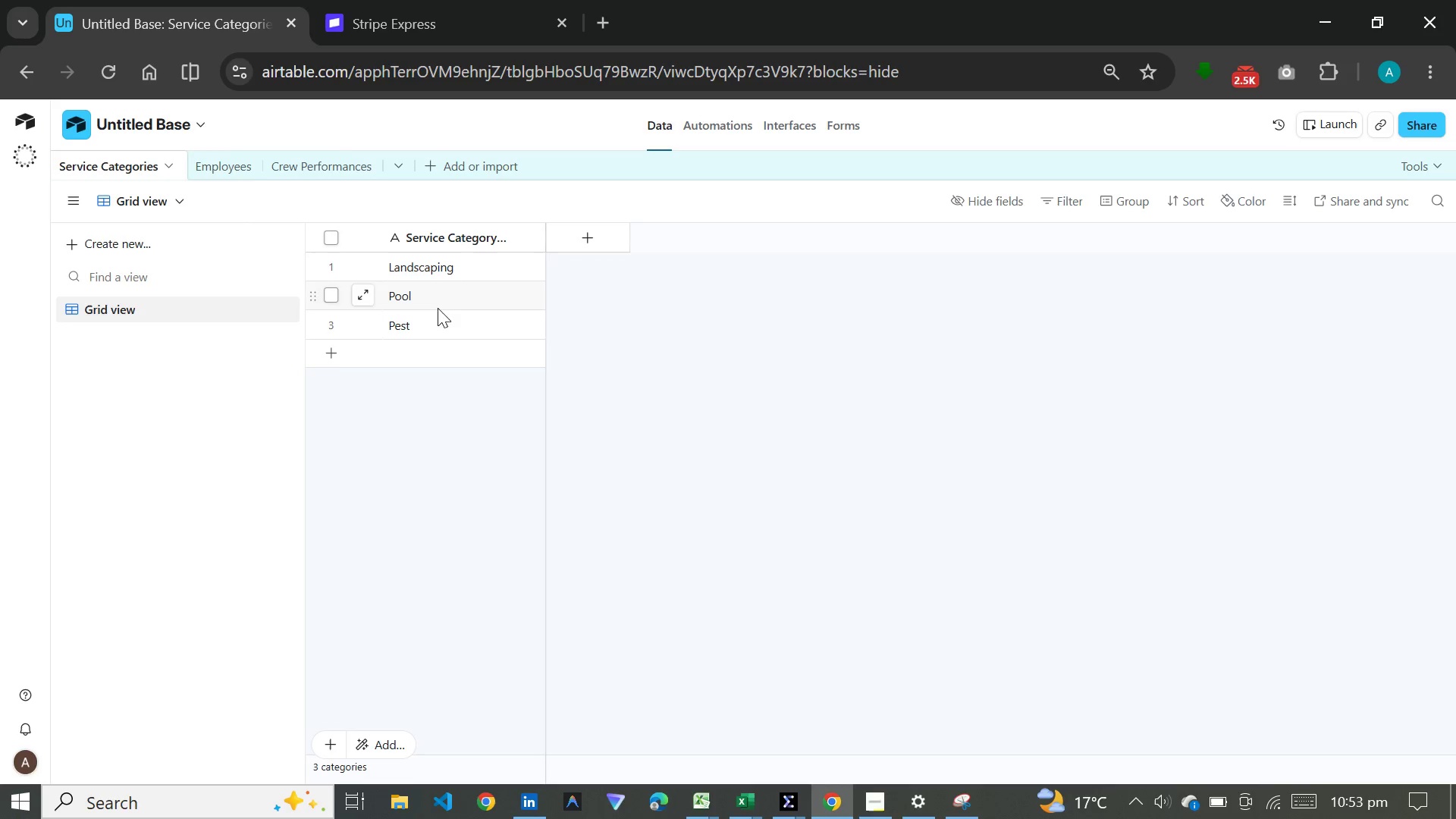 
mouse_move([437, 326])
 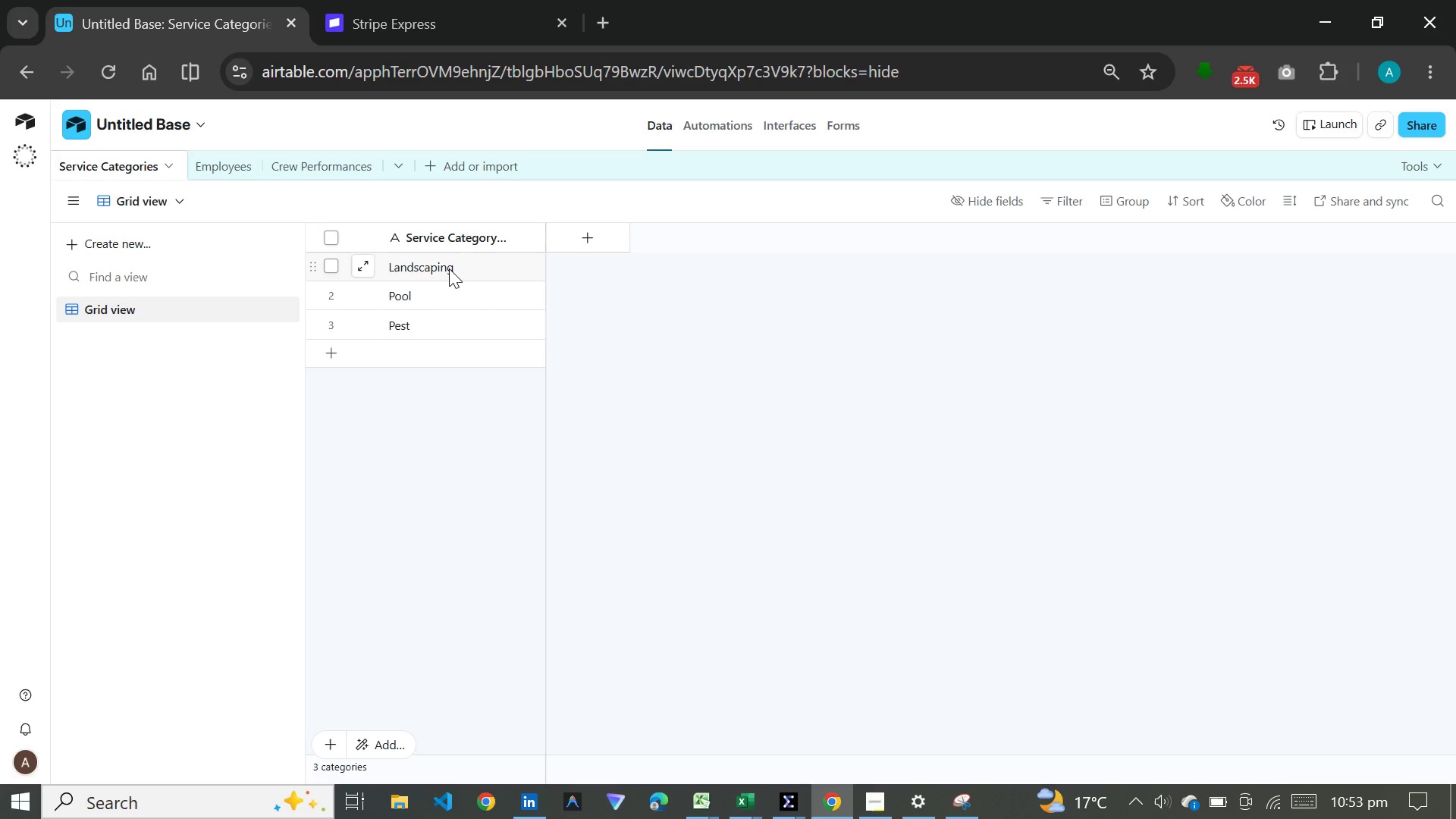 
wait(9.61)
 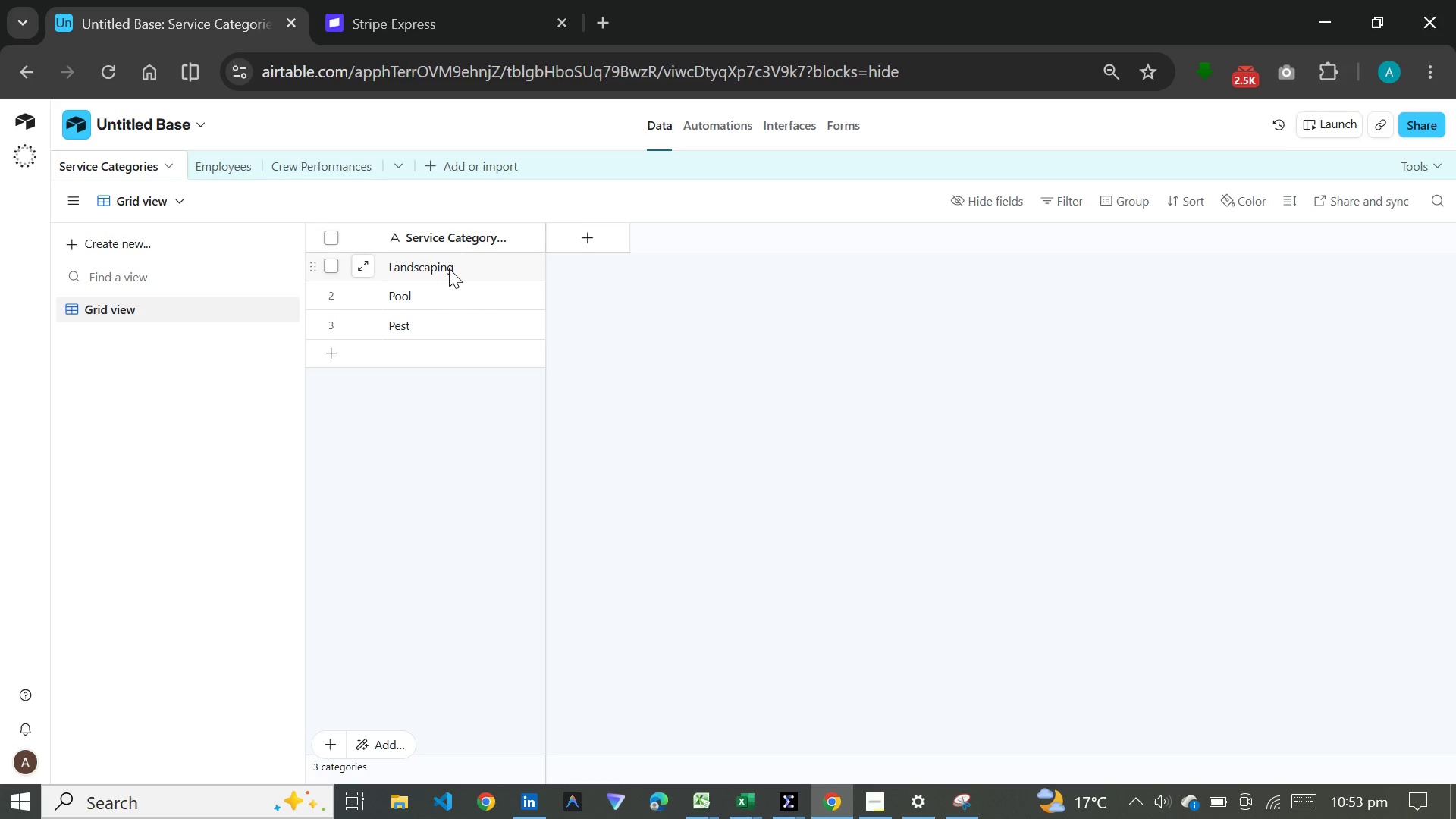 
left_click([410, 265])
 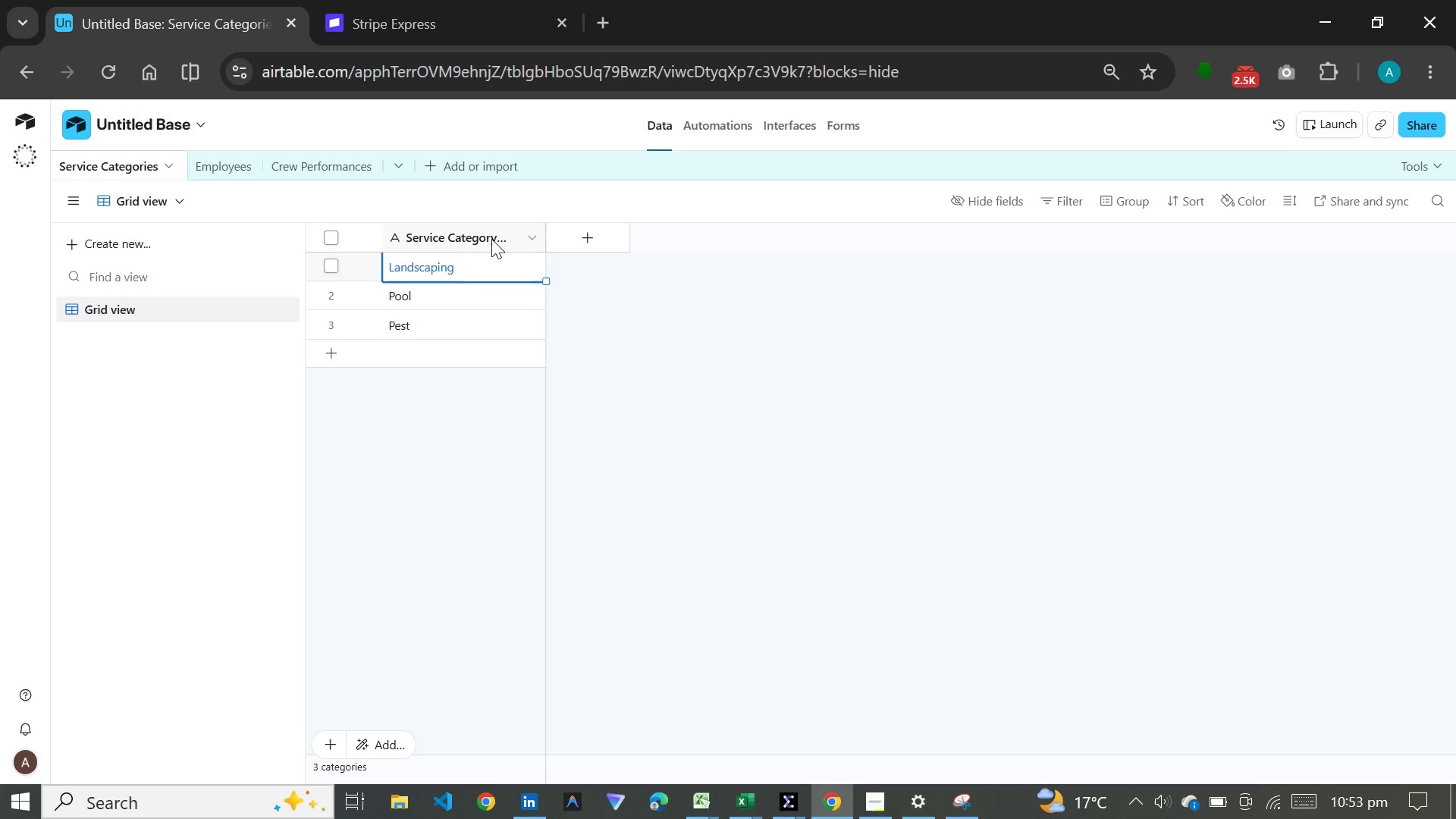 
type(Lands)
 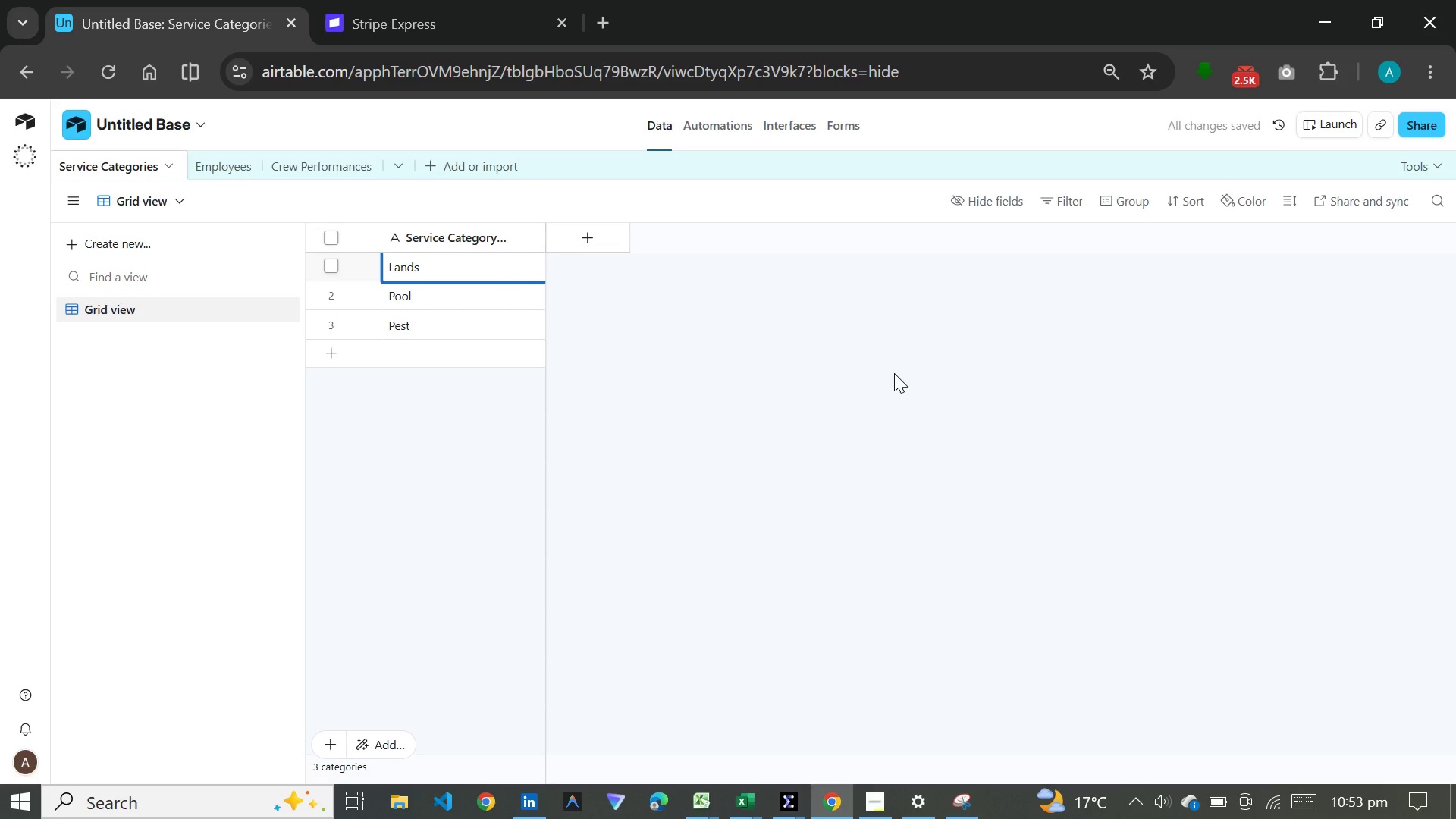 
type(caping)
 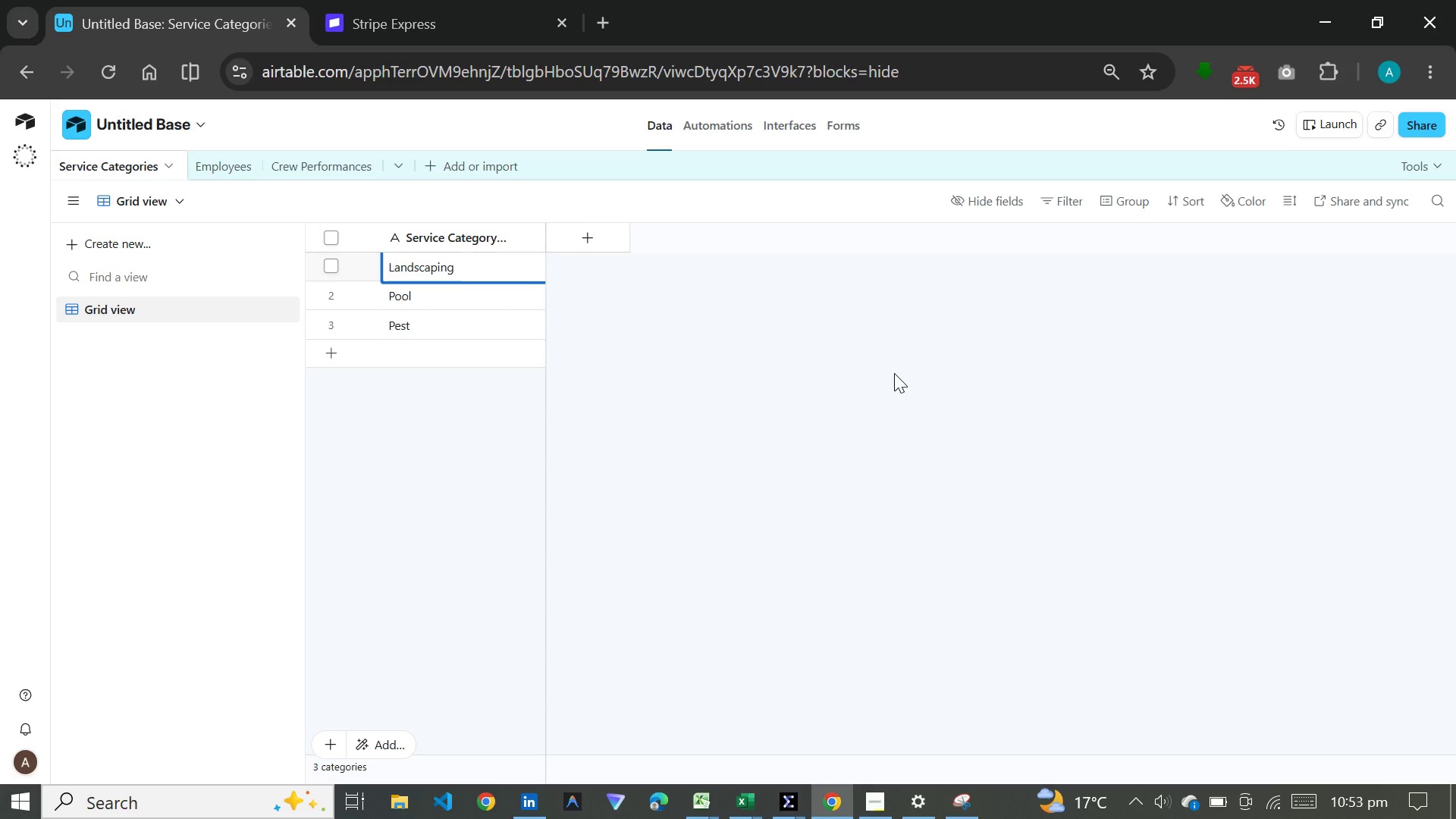 
wait(6.53)
 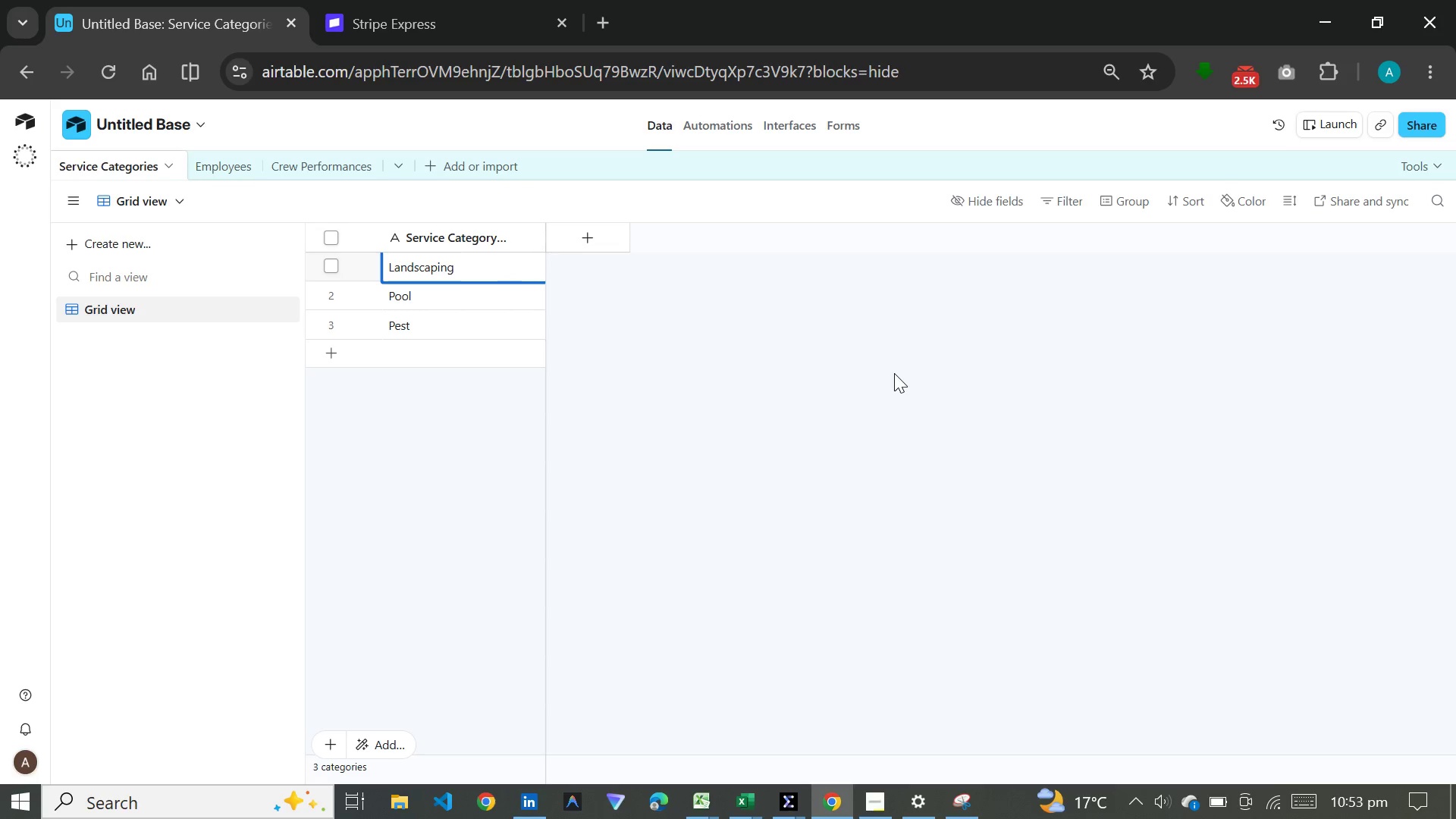 
left_click([689, 491])
 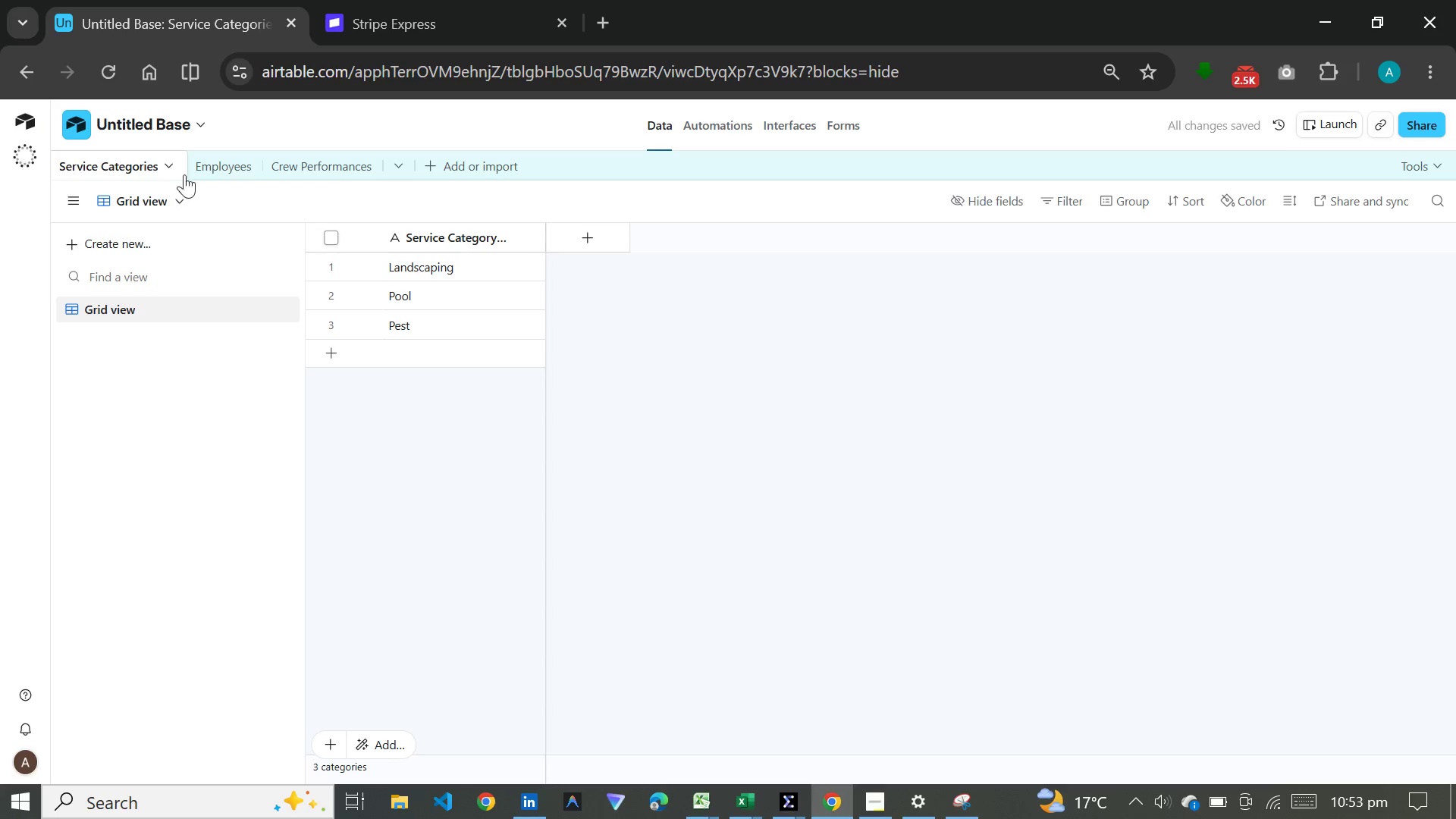 
left_click([210, 162])
 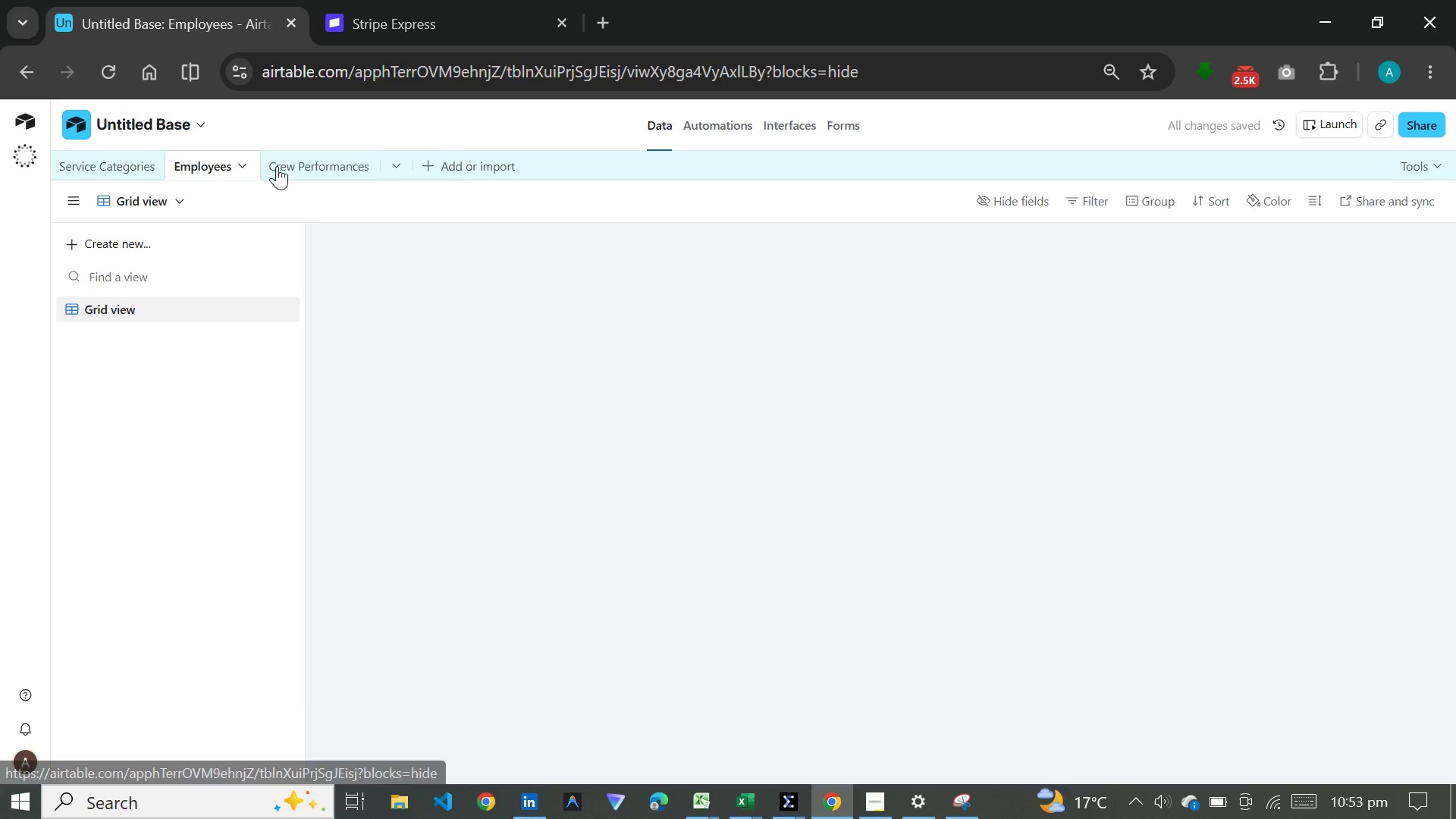 
left_click([287, 169])
 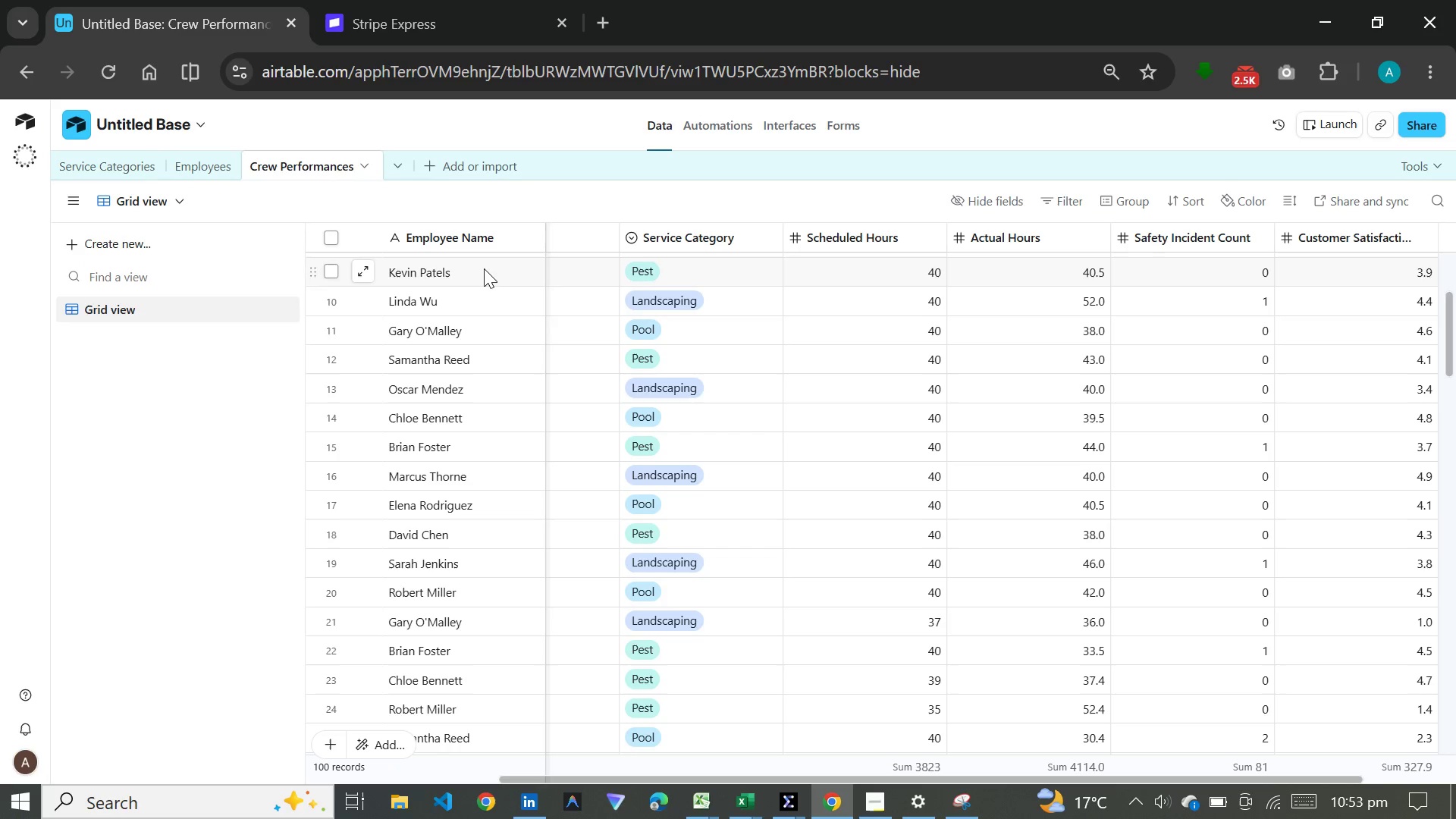 
scroll: coordinate [477, 365], scroll_direction: up, amount: 20.0
 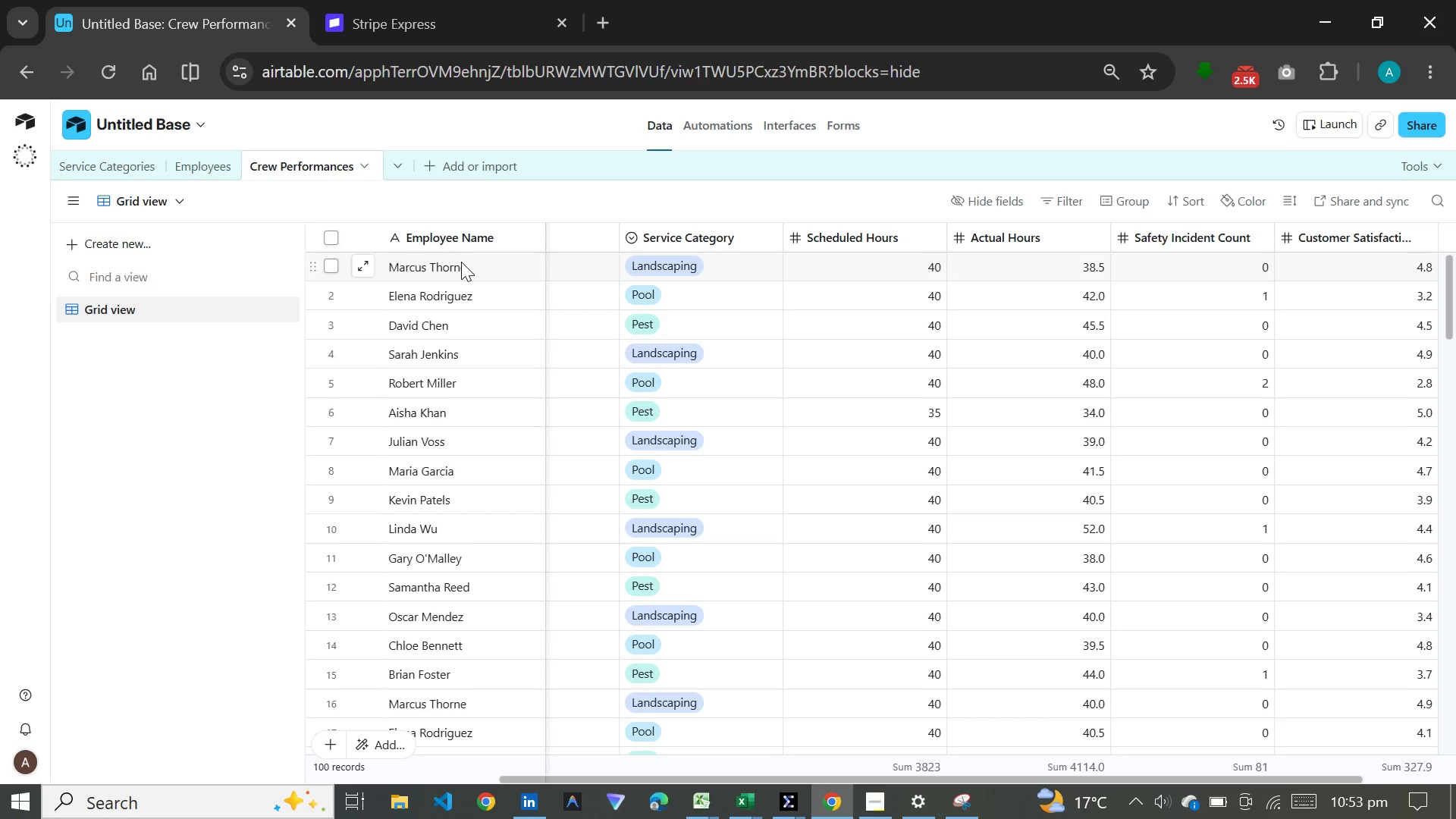 
scroll: coordinate [461, 262], scroll_direction: down, amount: 33.0
 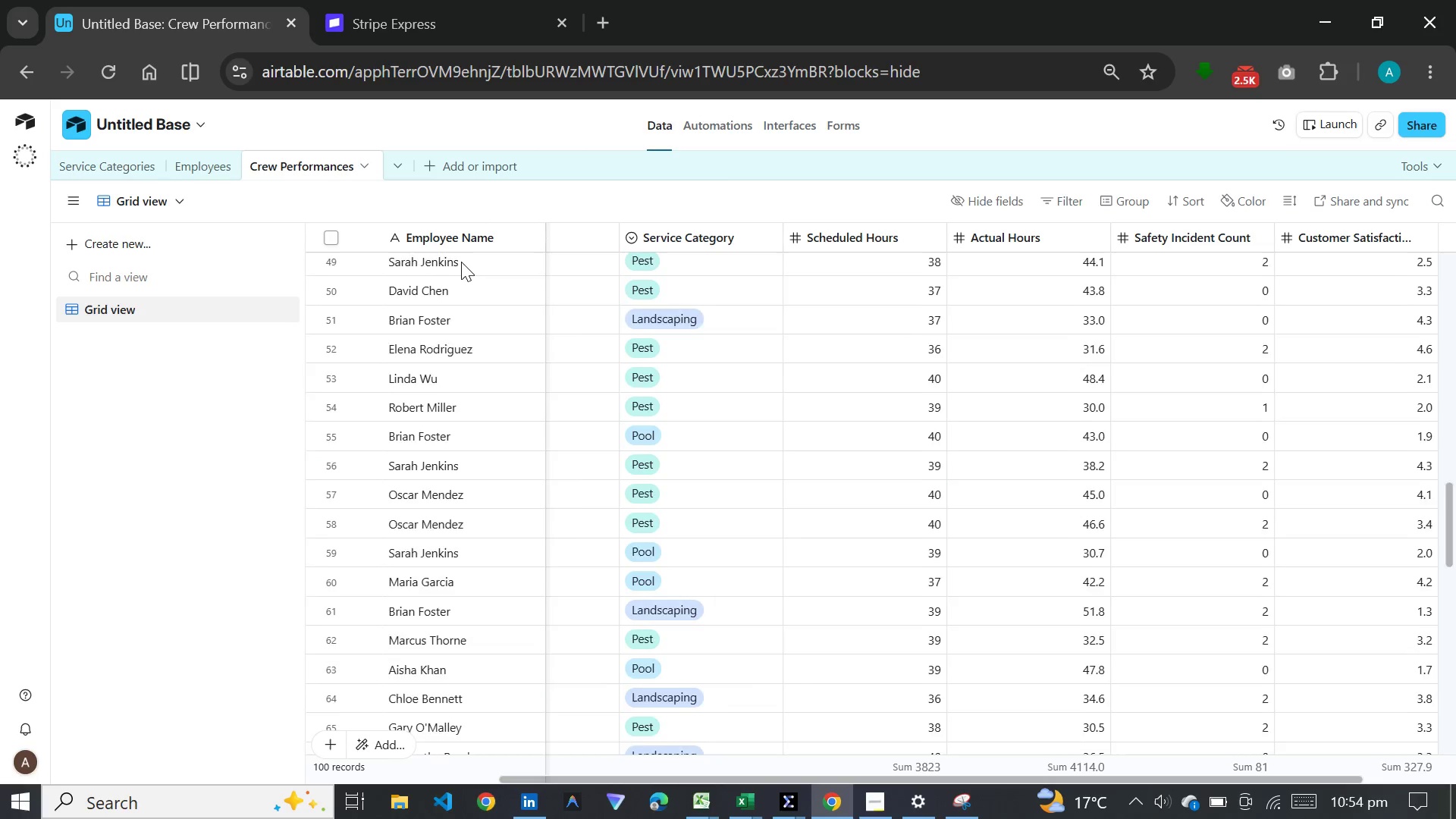 
scroll: coordinate [461, 262], scroll_direction: up, amount: 12.0
 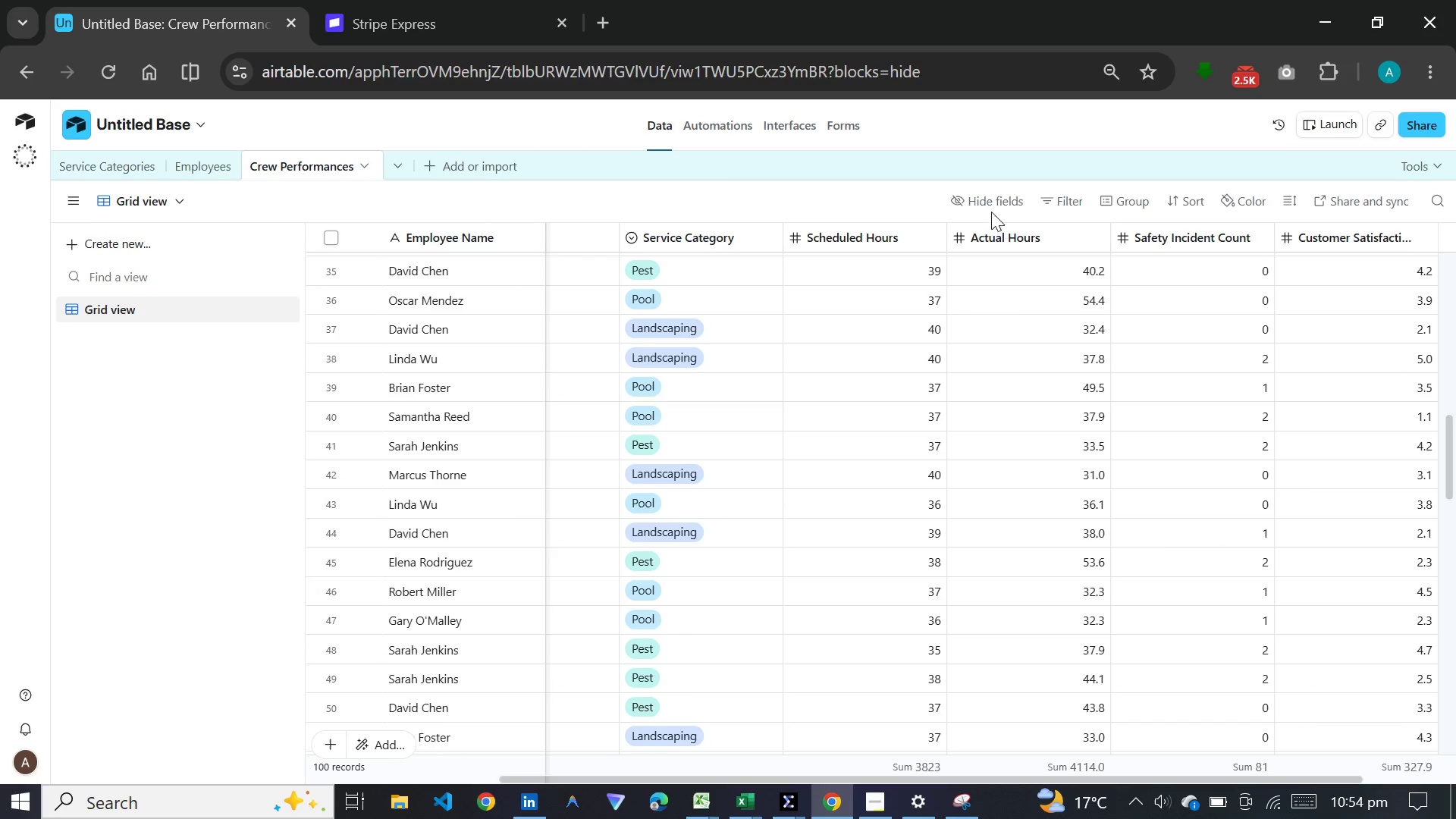 
left_click([991, 209])
 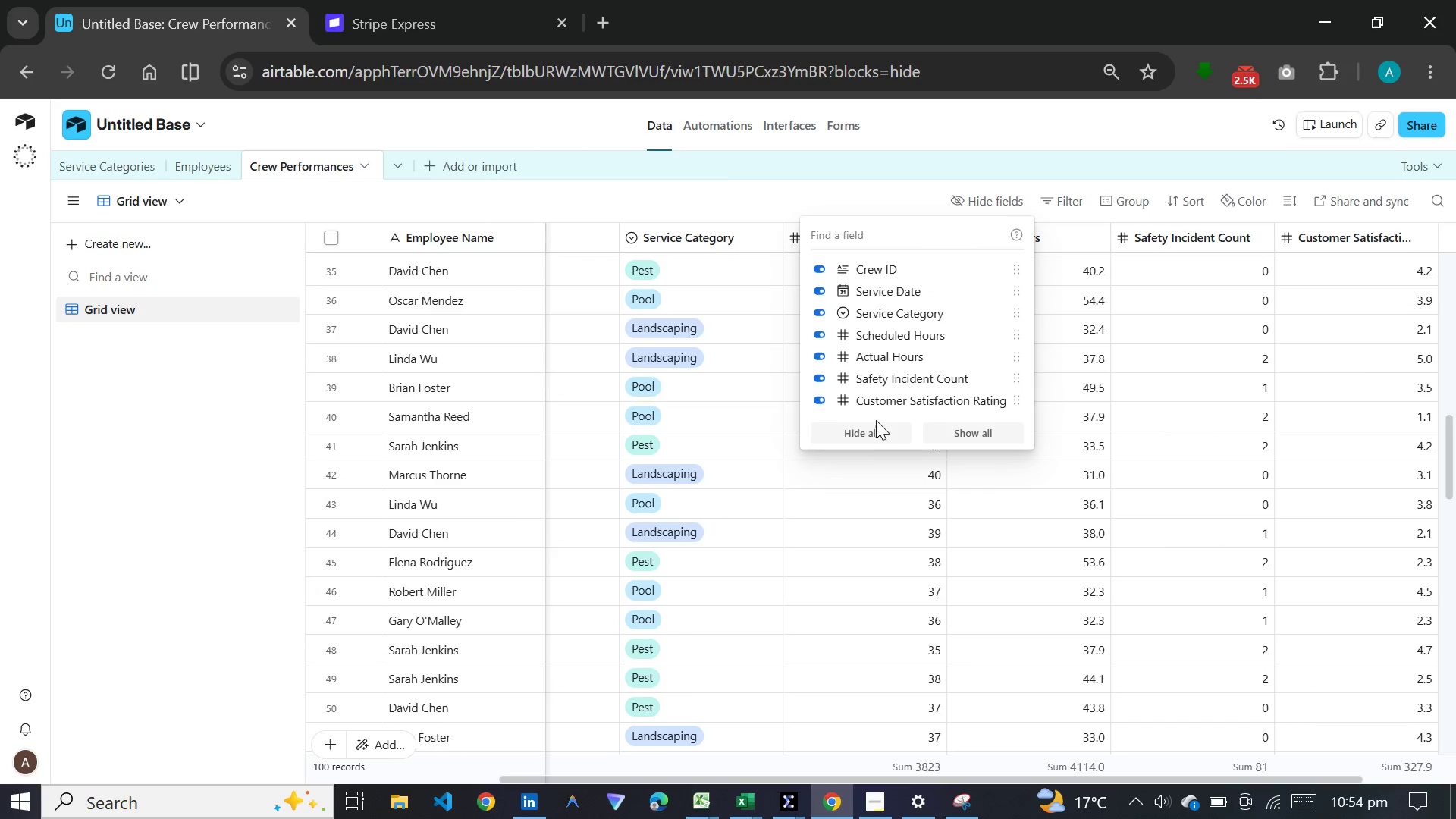 
left_click([871, 425])
 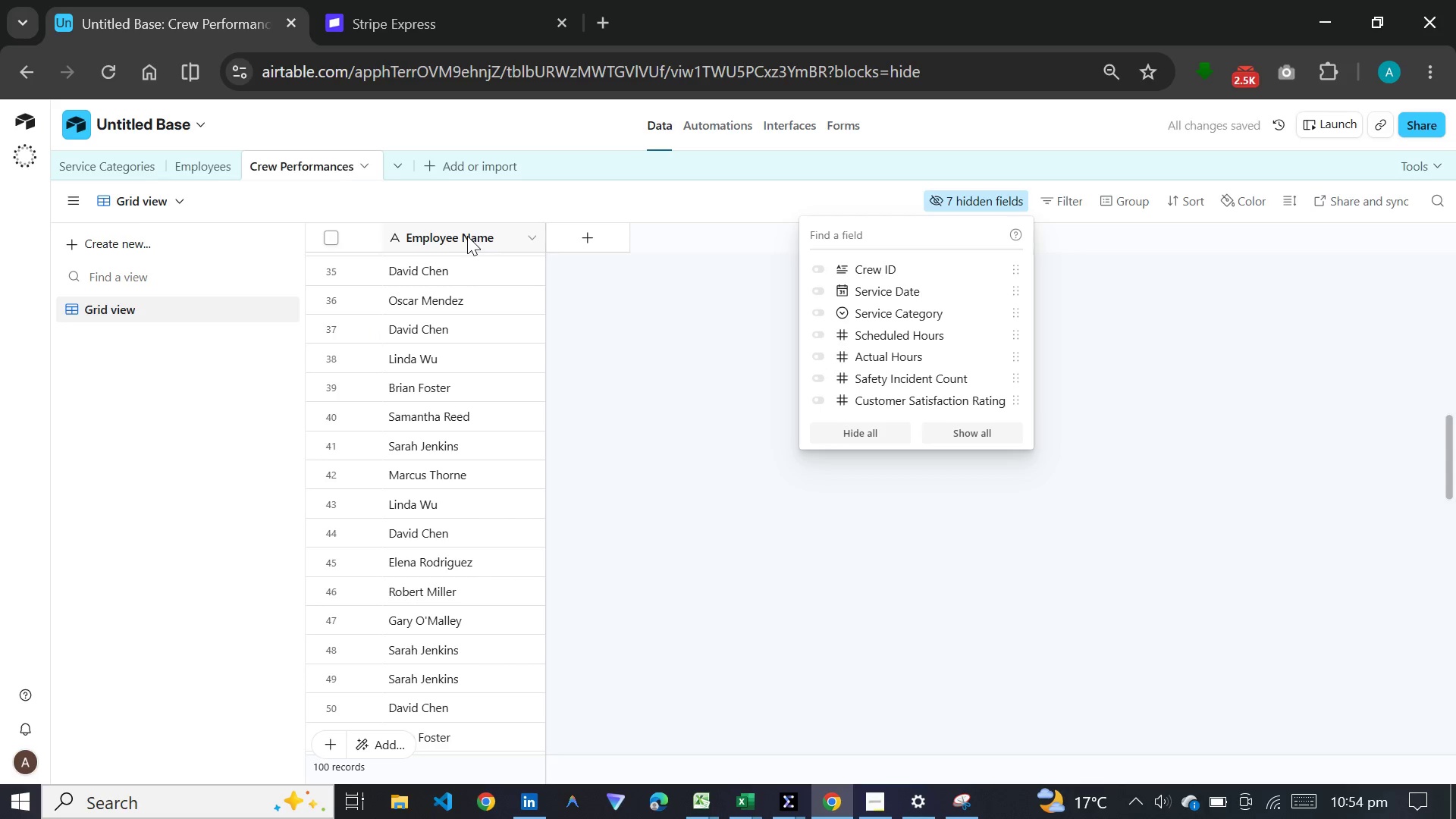 
scroll: coordinate [659, 381], scroll_direction: up, amount: 34.0
 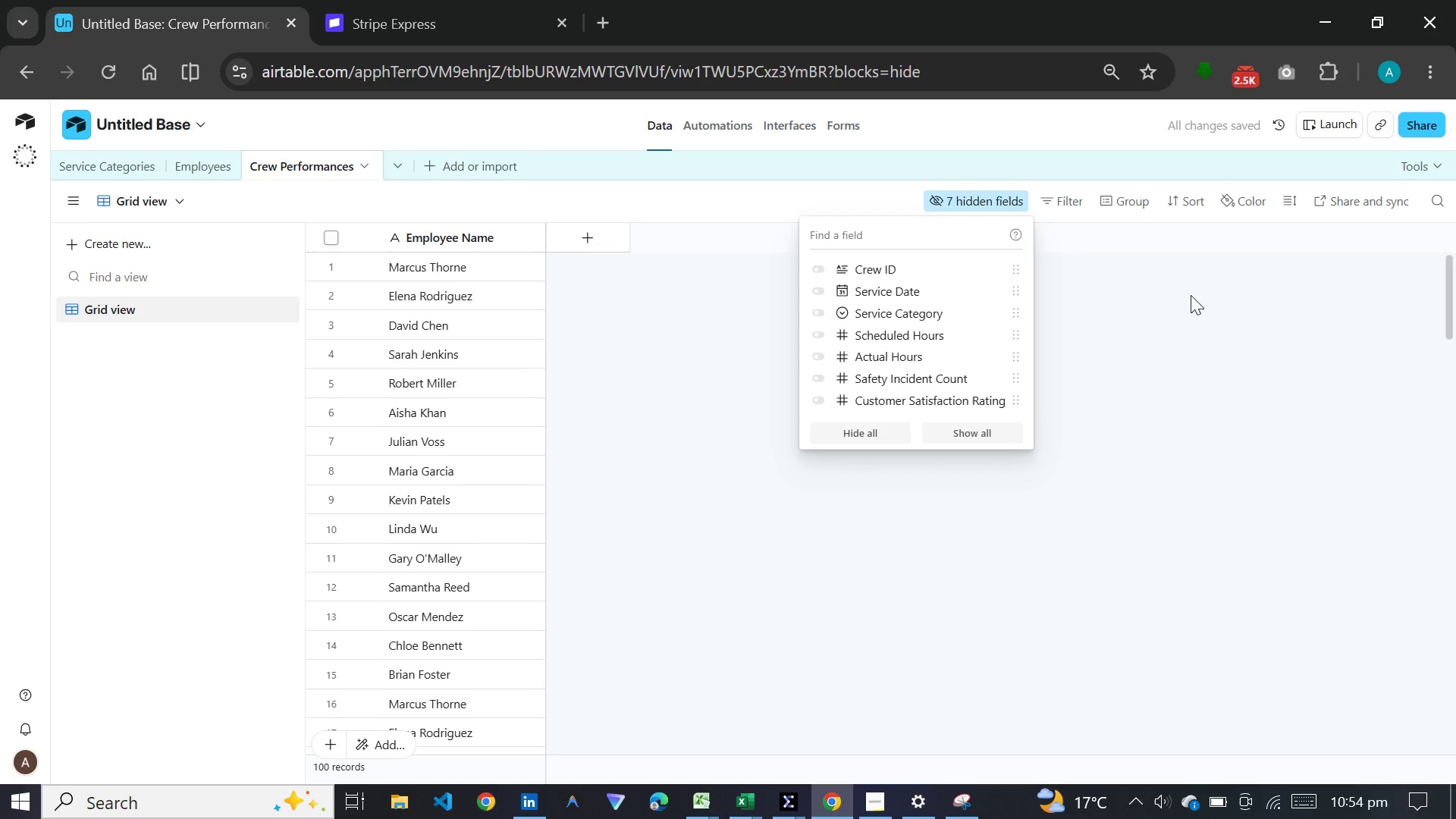 
left_click([1196, 321])
 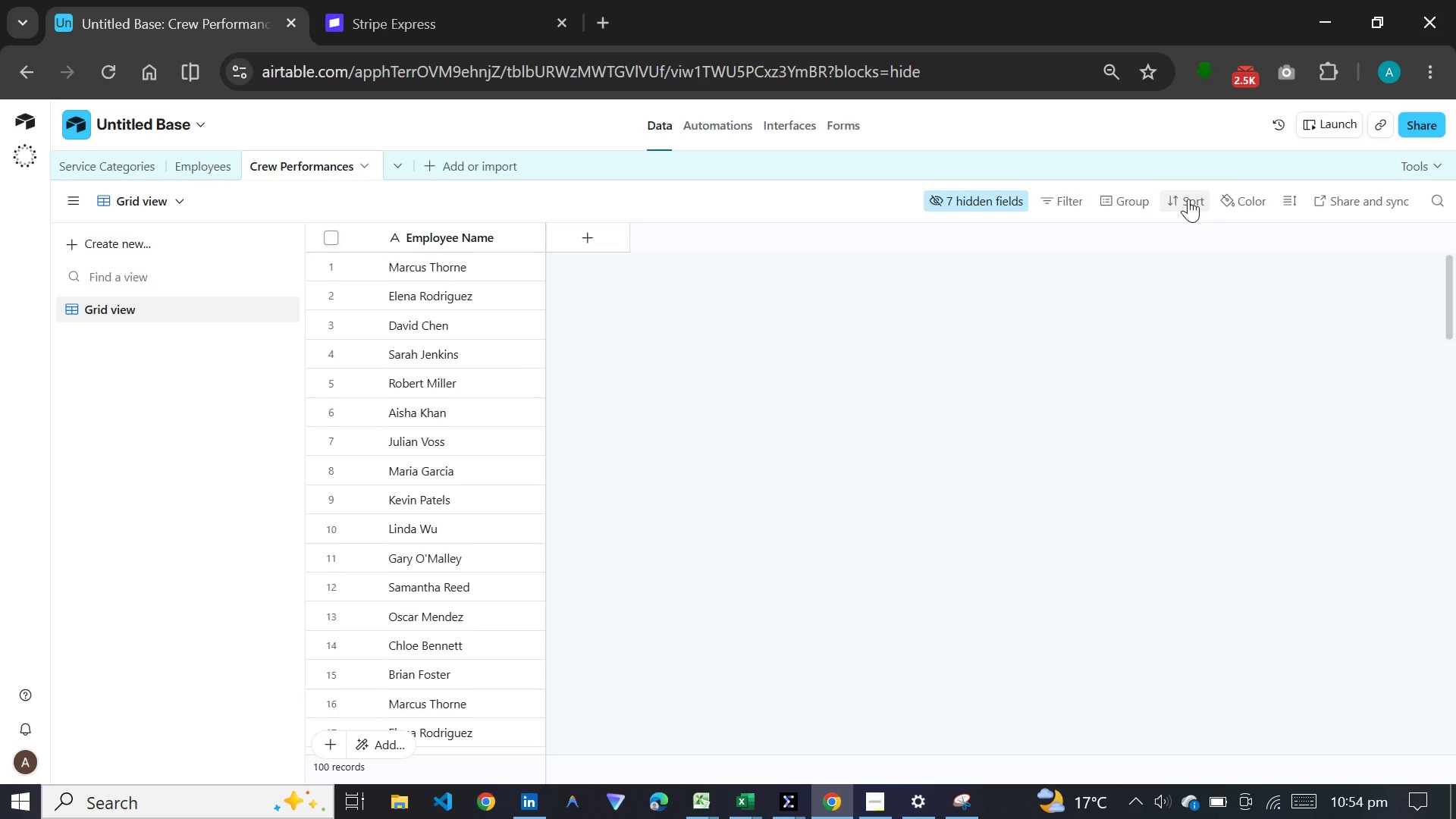 
left_click([1188, 199])
 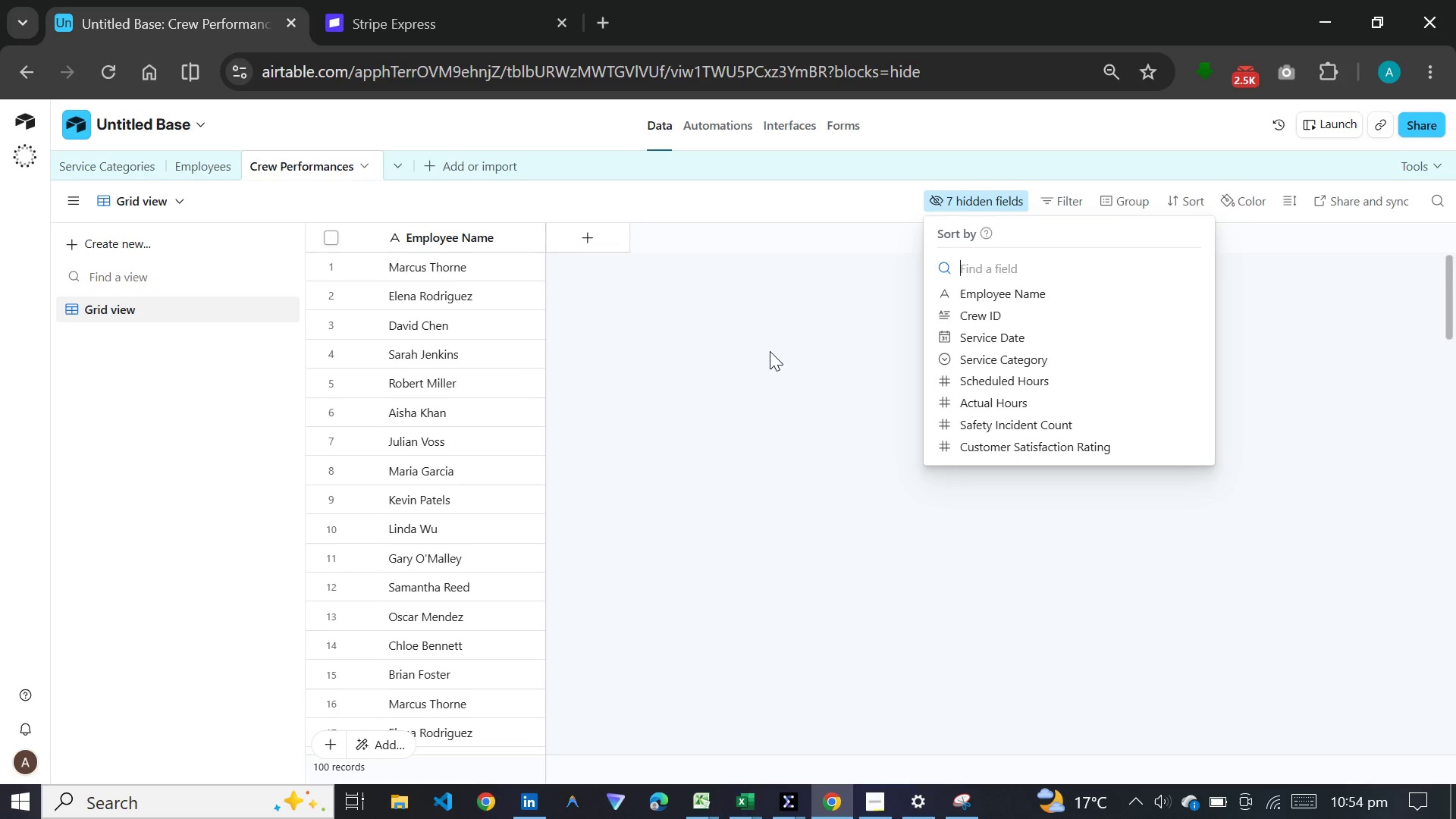 
wait(8.33)
 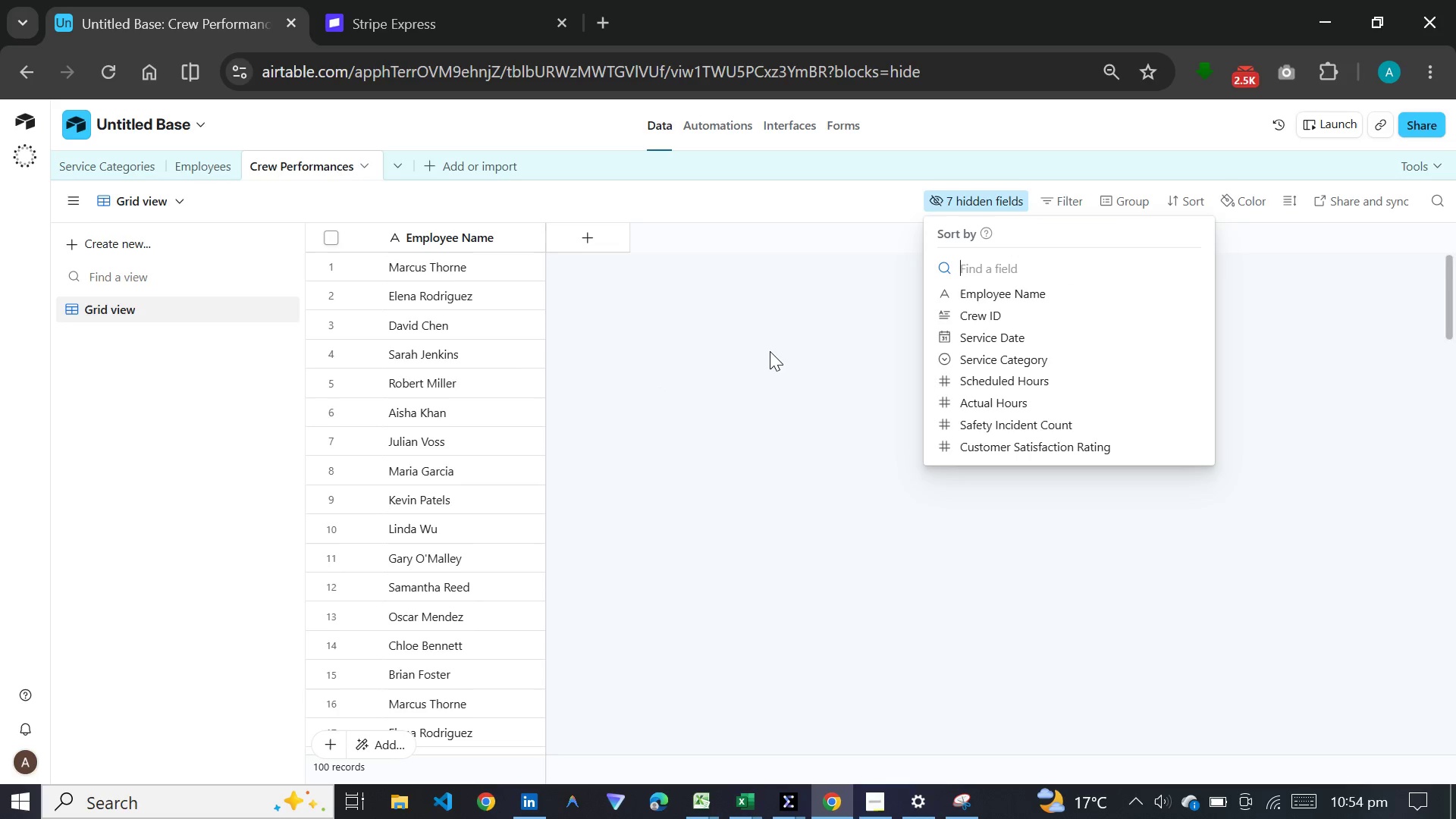 
left_click([781, 325])
 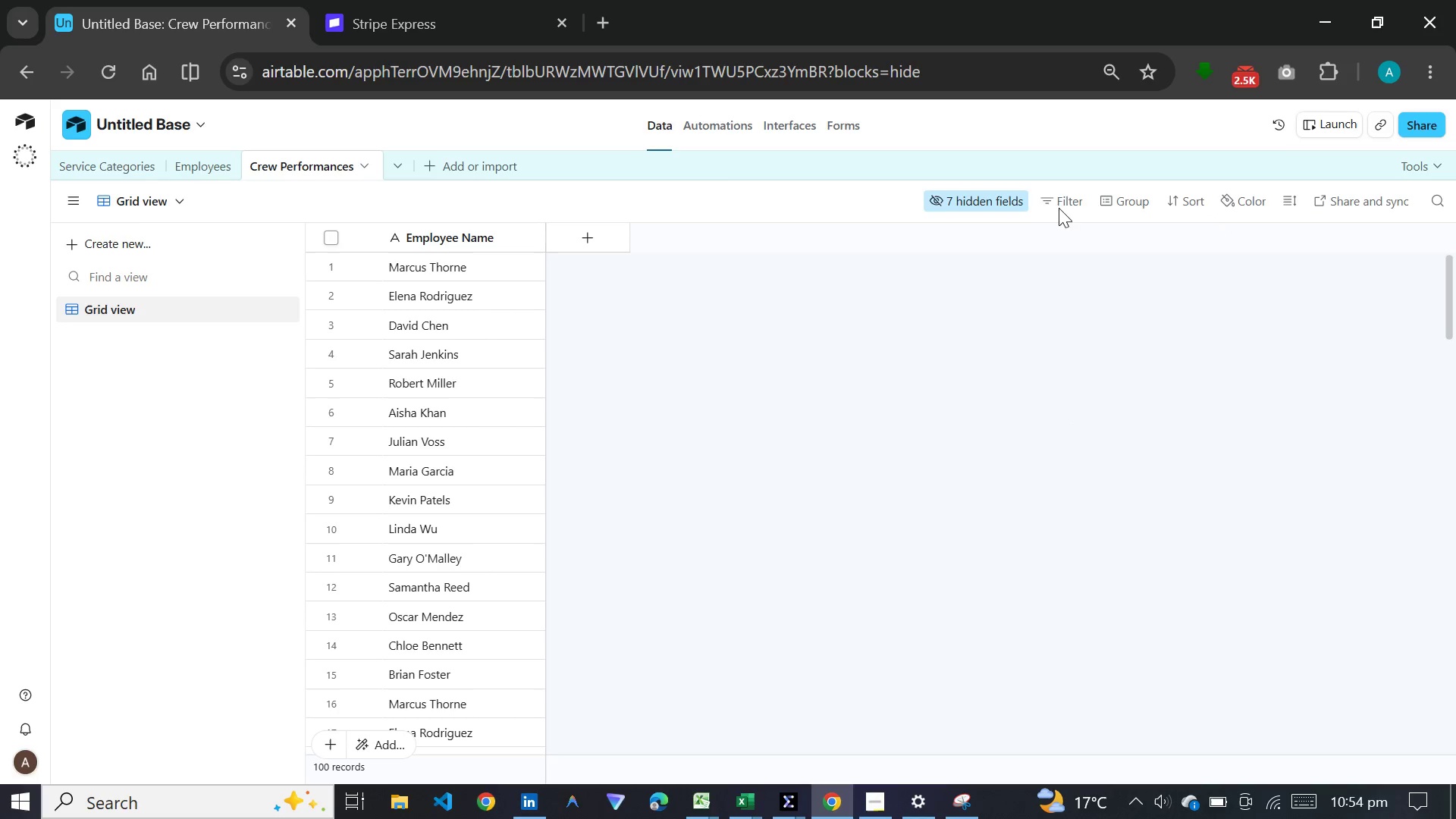 
left_click([1057, 204])
 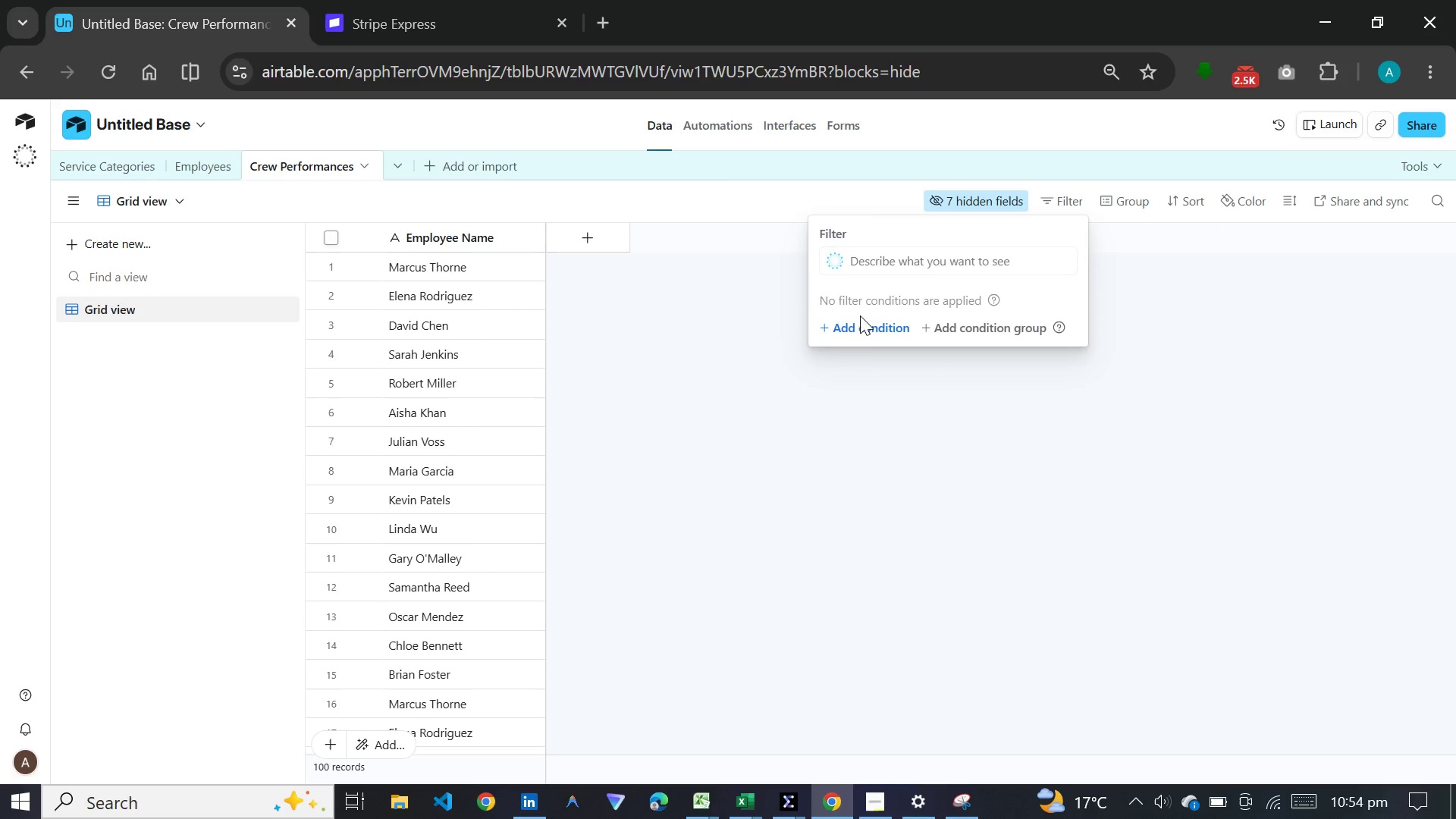 
left_click([869, 331])
 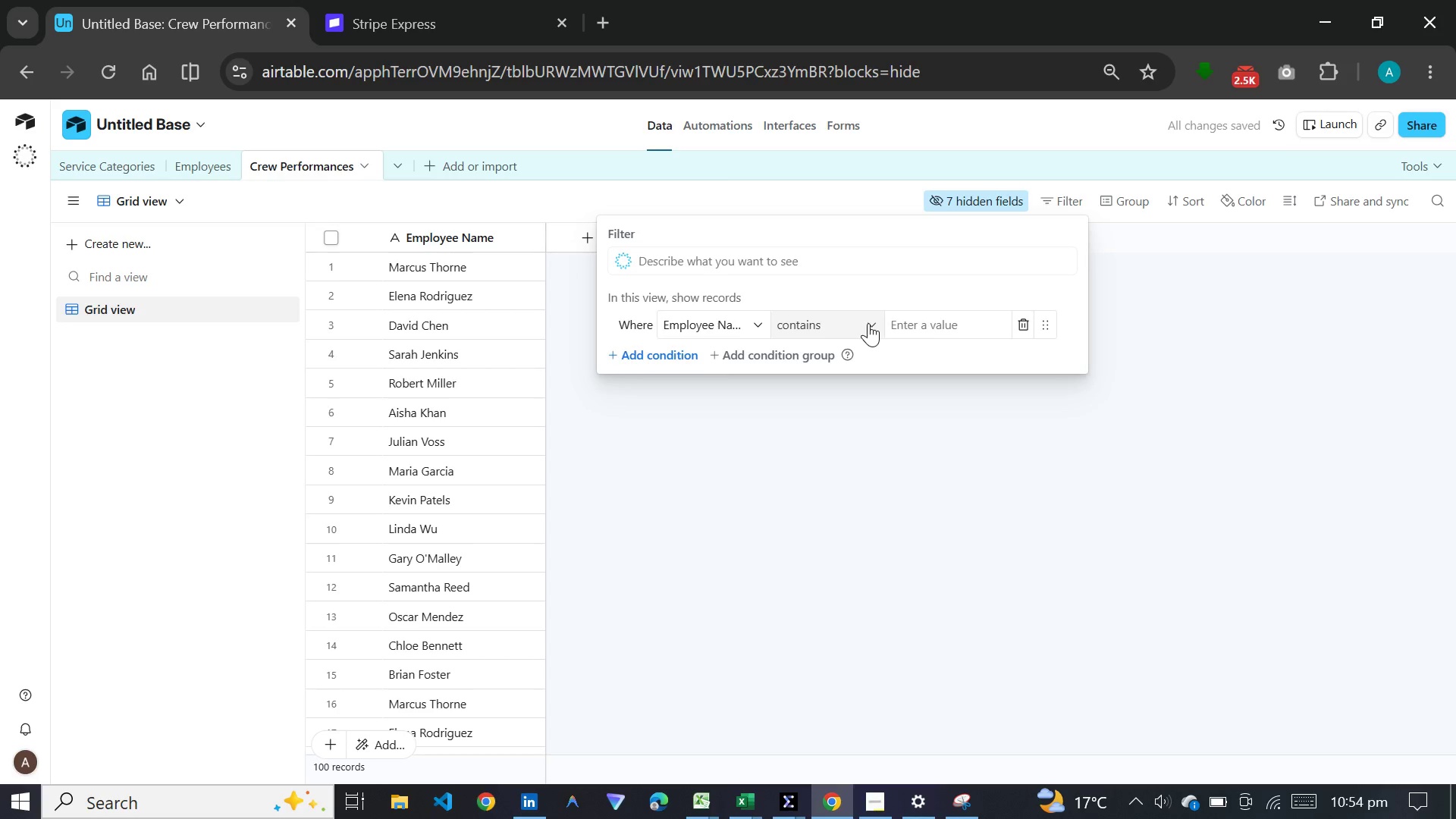 
wait(5.12)
 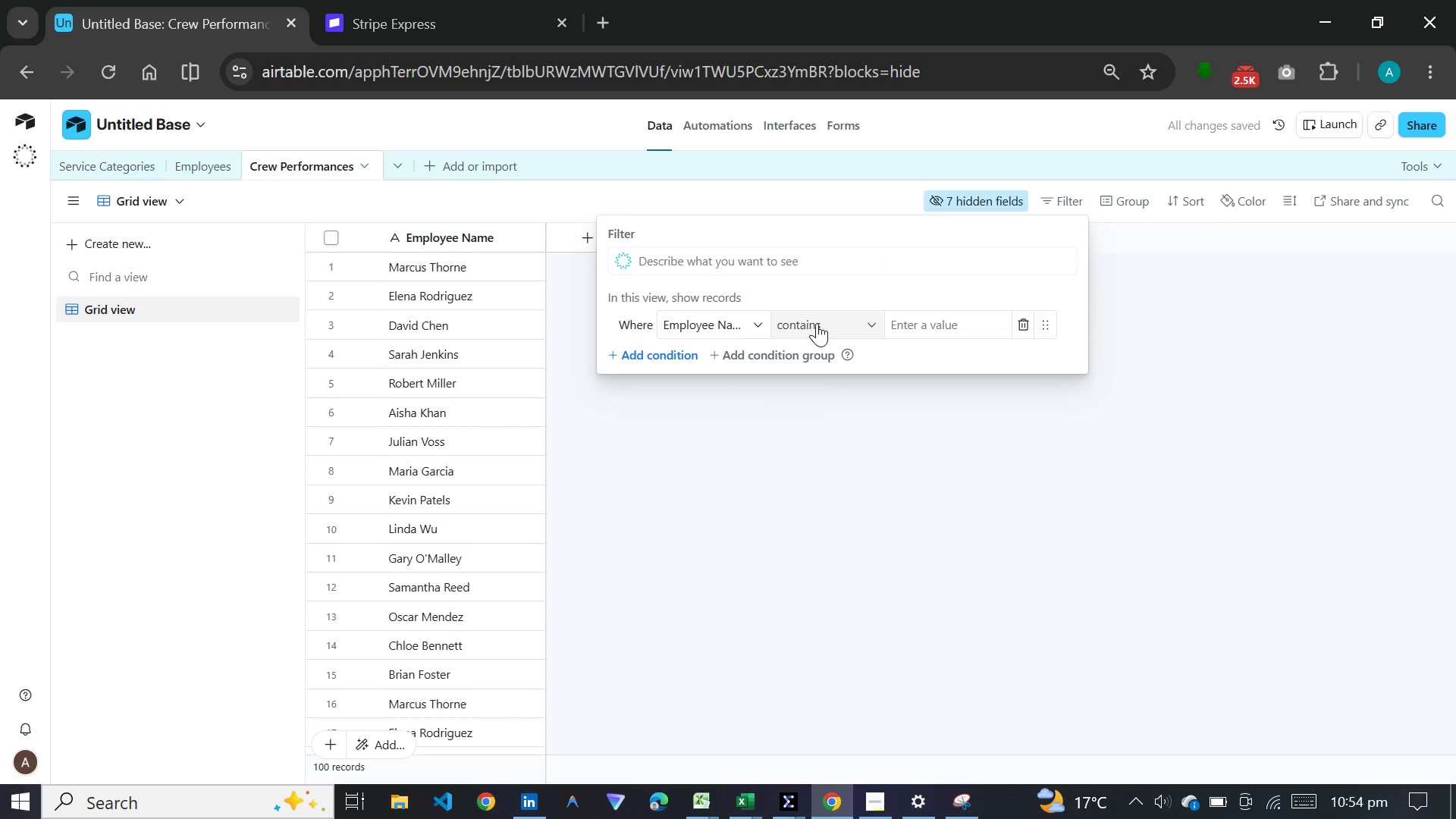 
left_click([837, 318])
 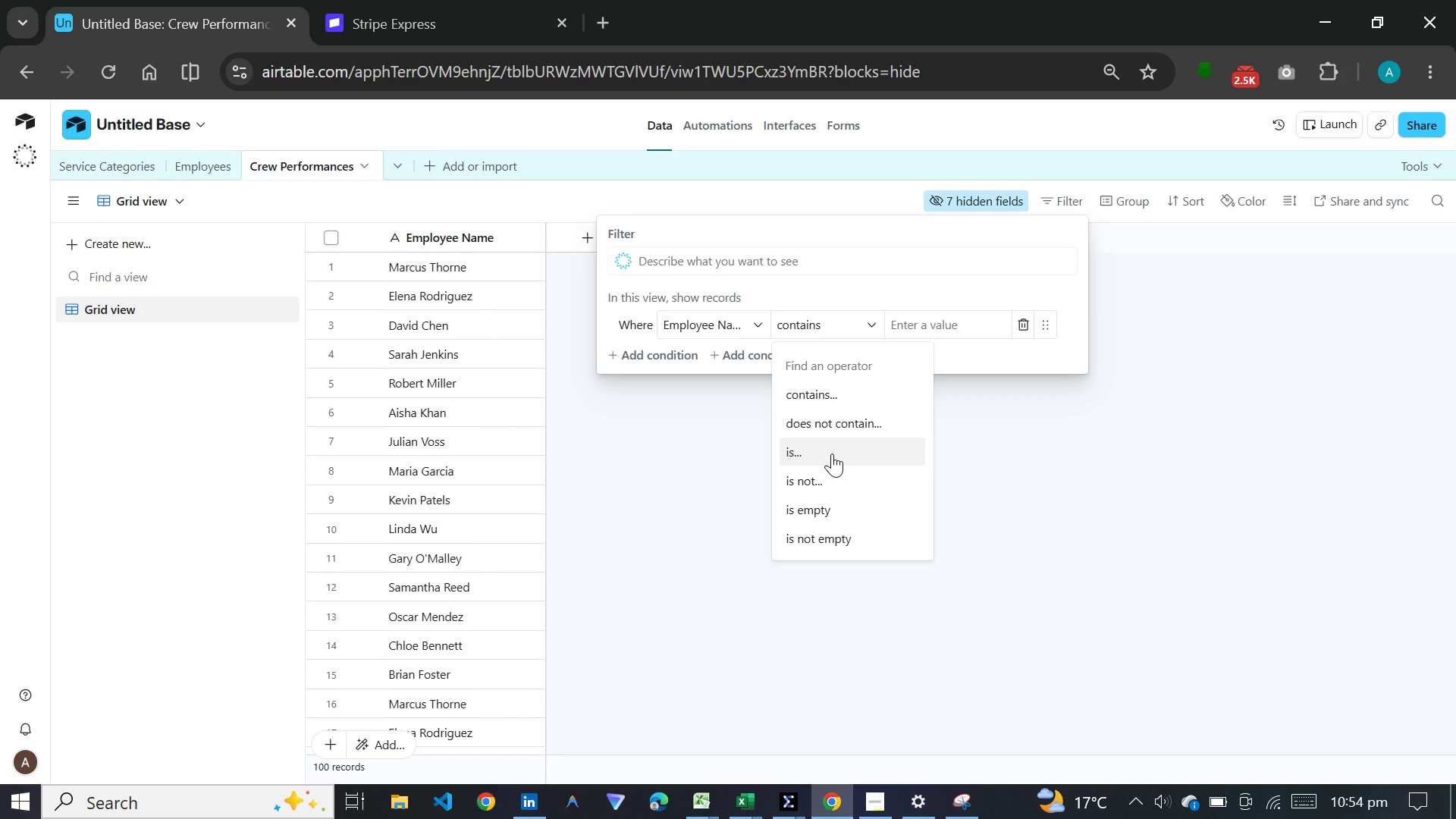 
left_click([832, 453])
 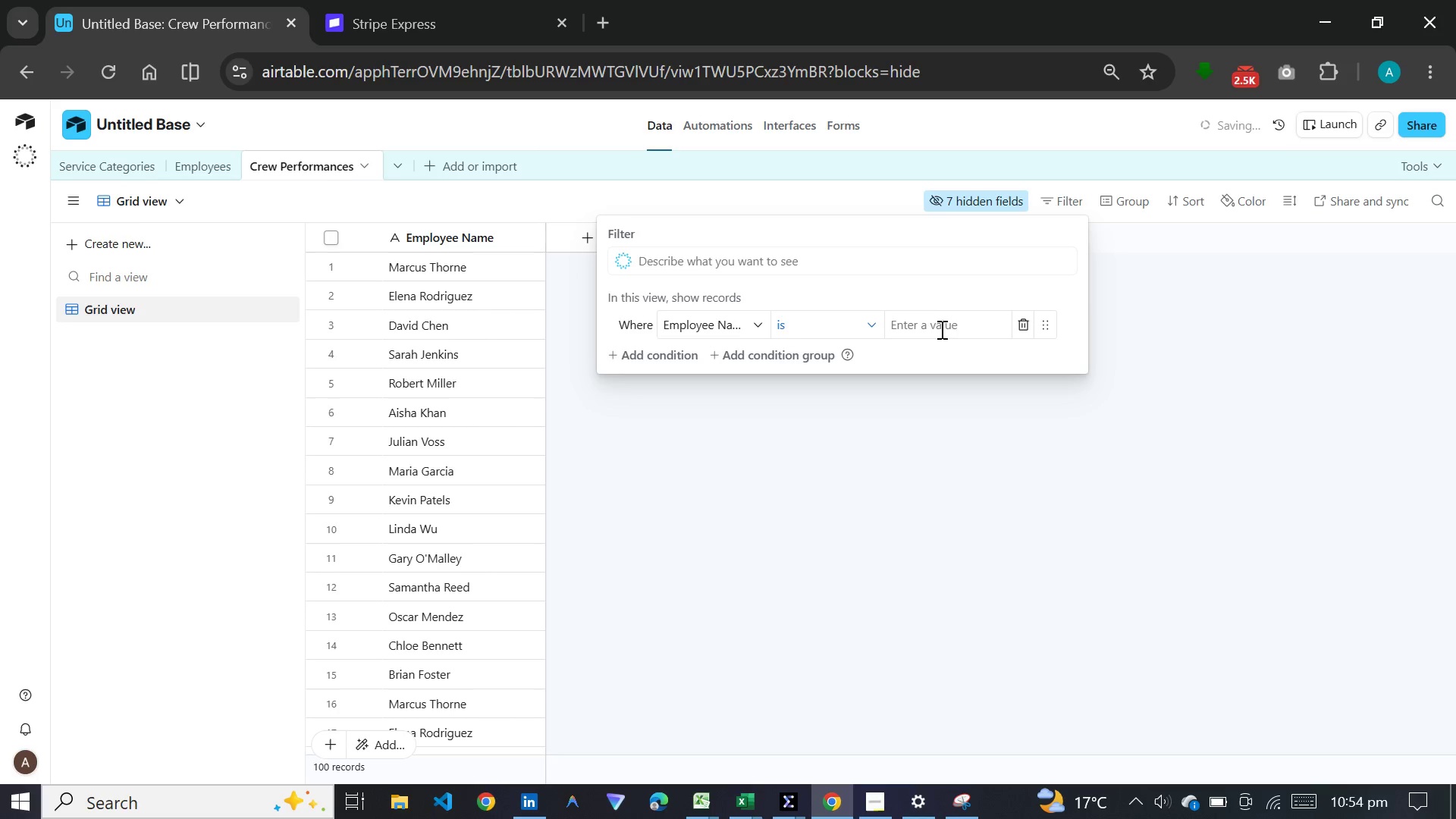 
left_click([940, 331])
 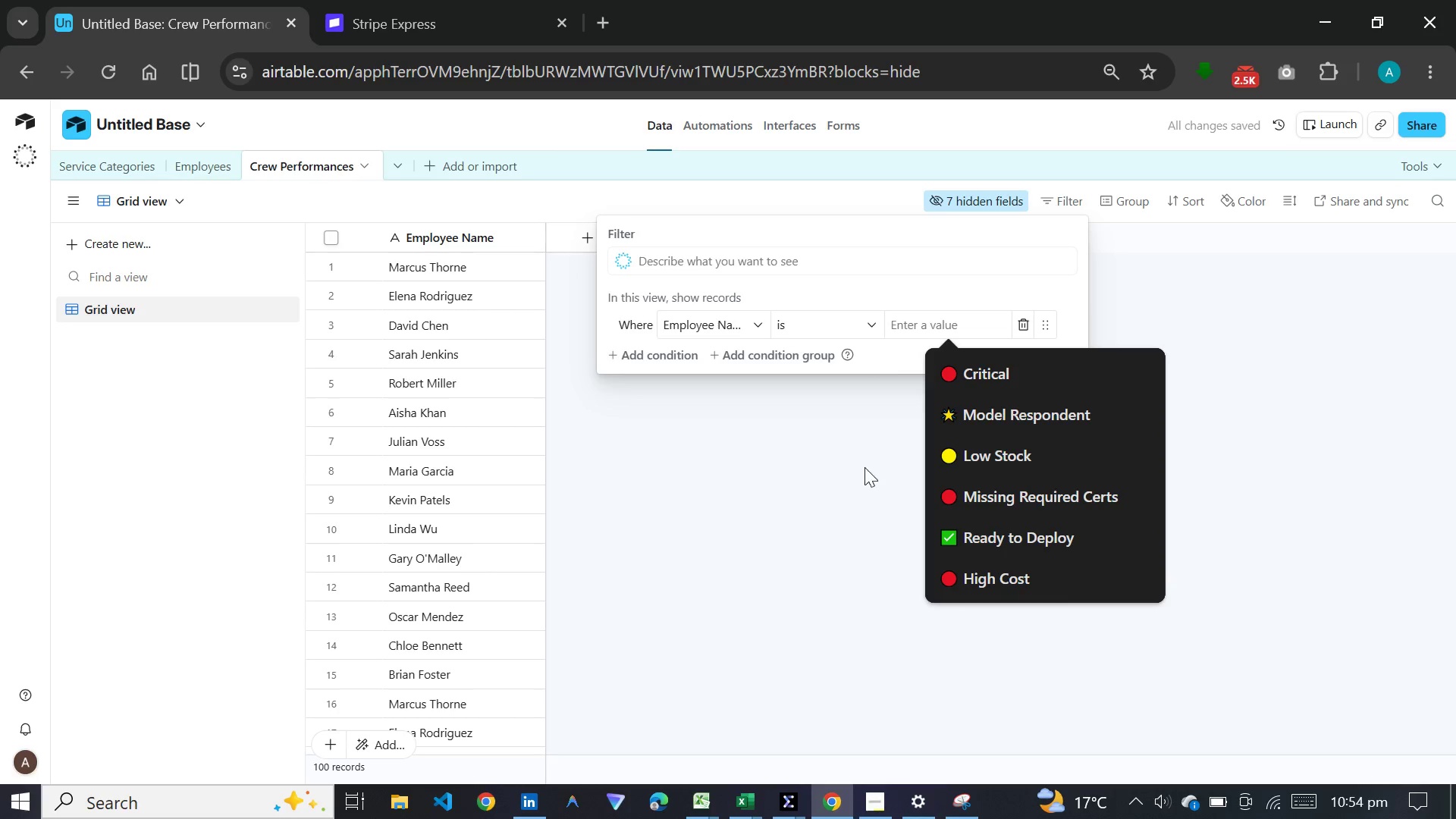 
left_click([868, 488])
 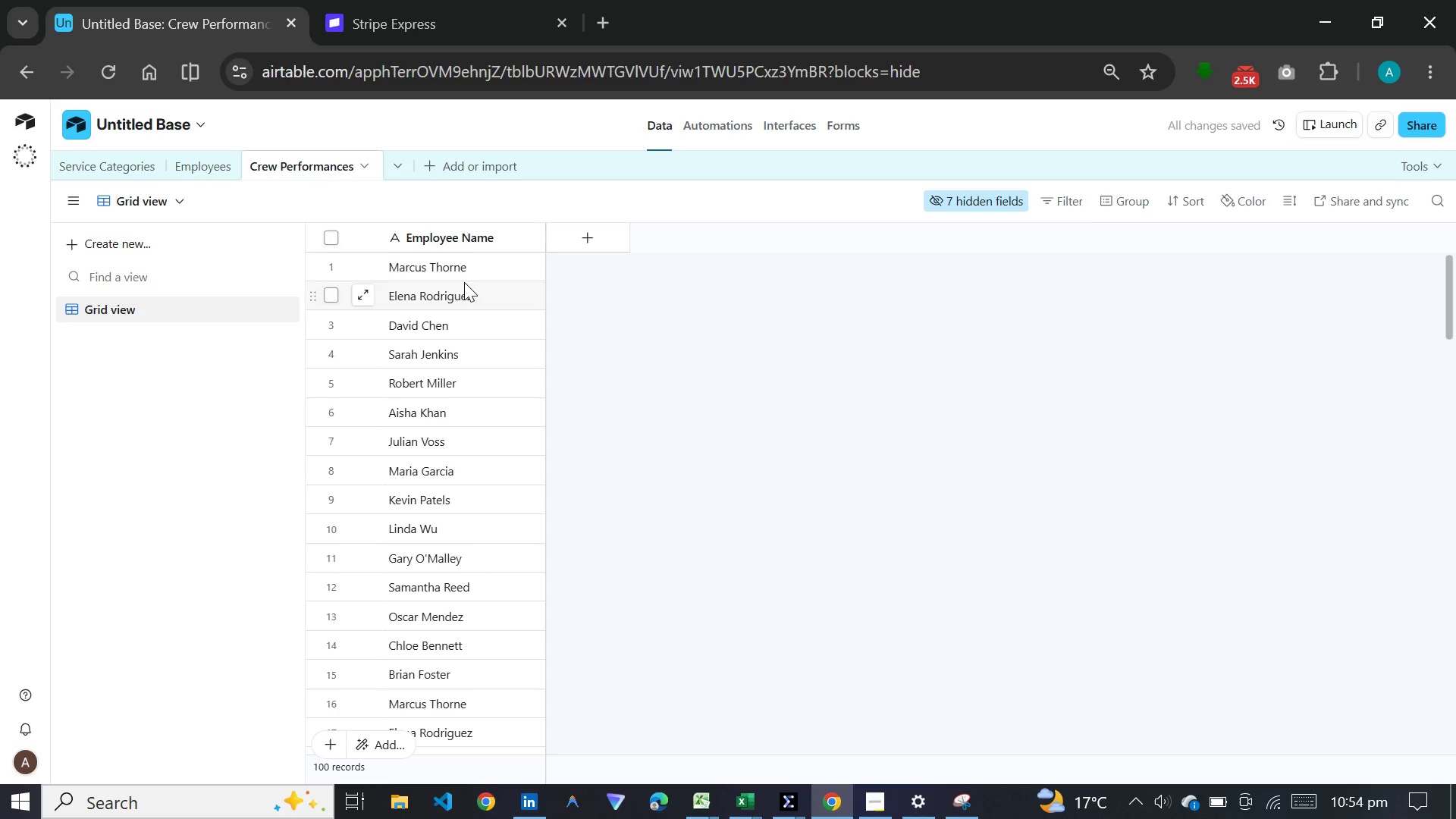 
double_click([472, 233])
 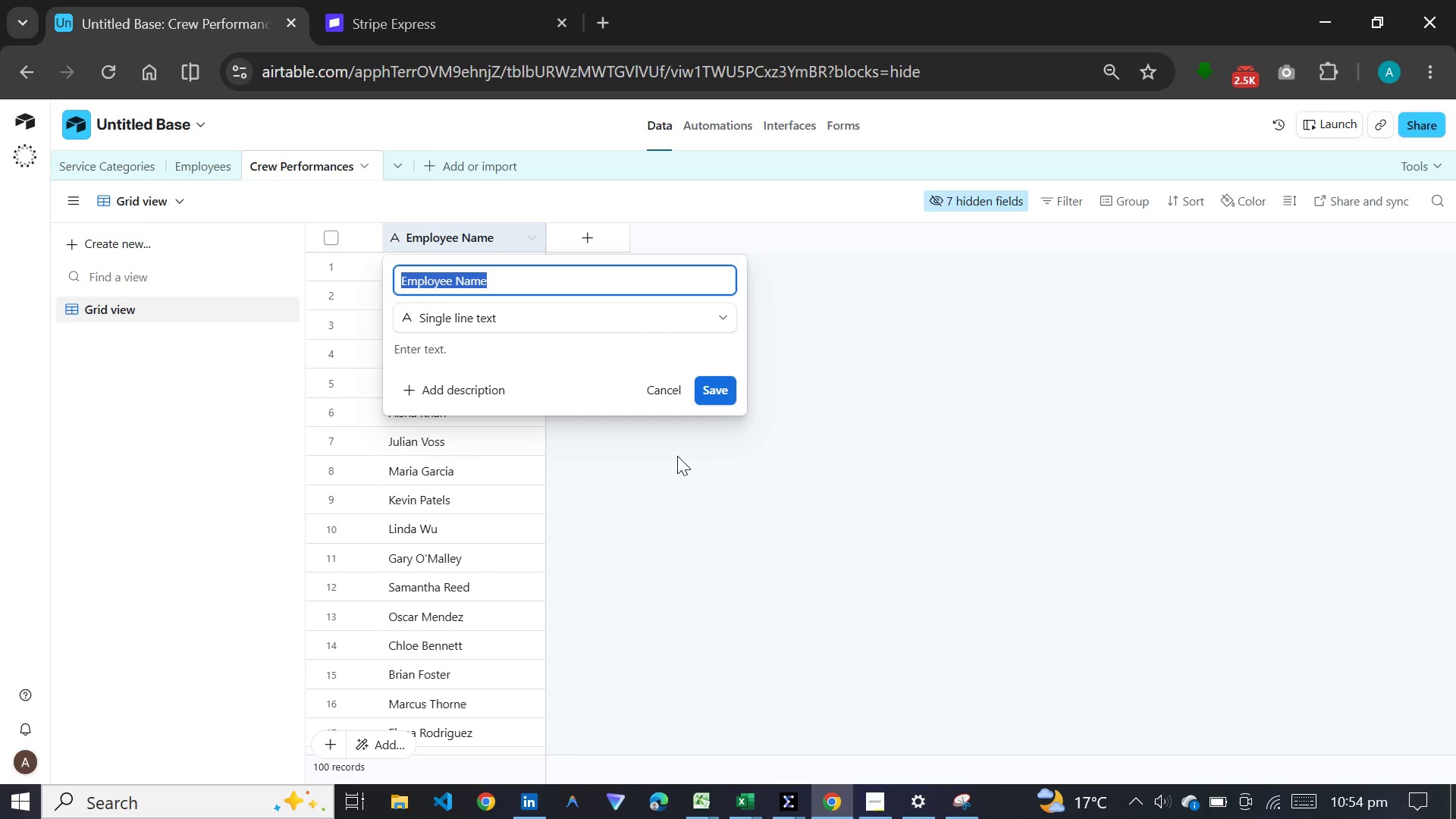 
left_click([676, 561])
 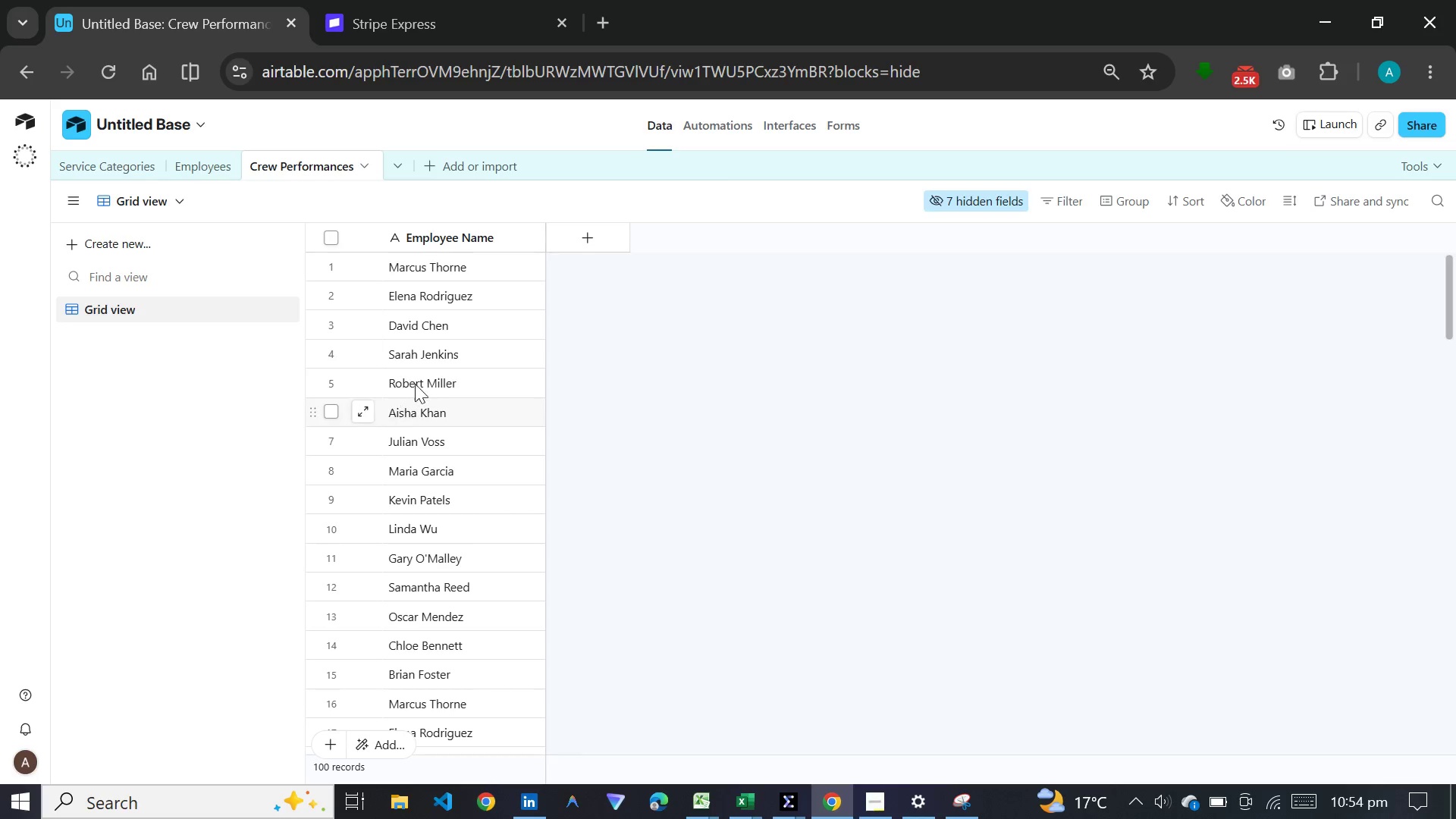 
scroll: coordinate [416, 381], scroll_direction: down, amount: 6.0
 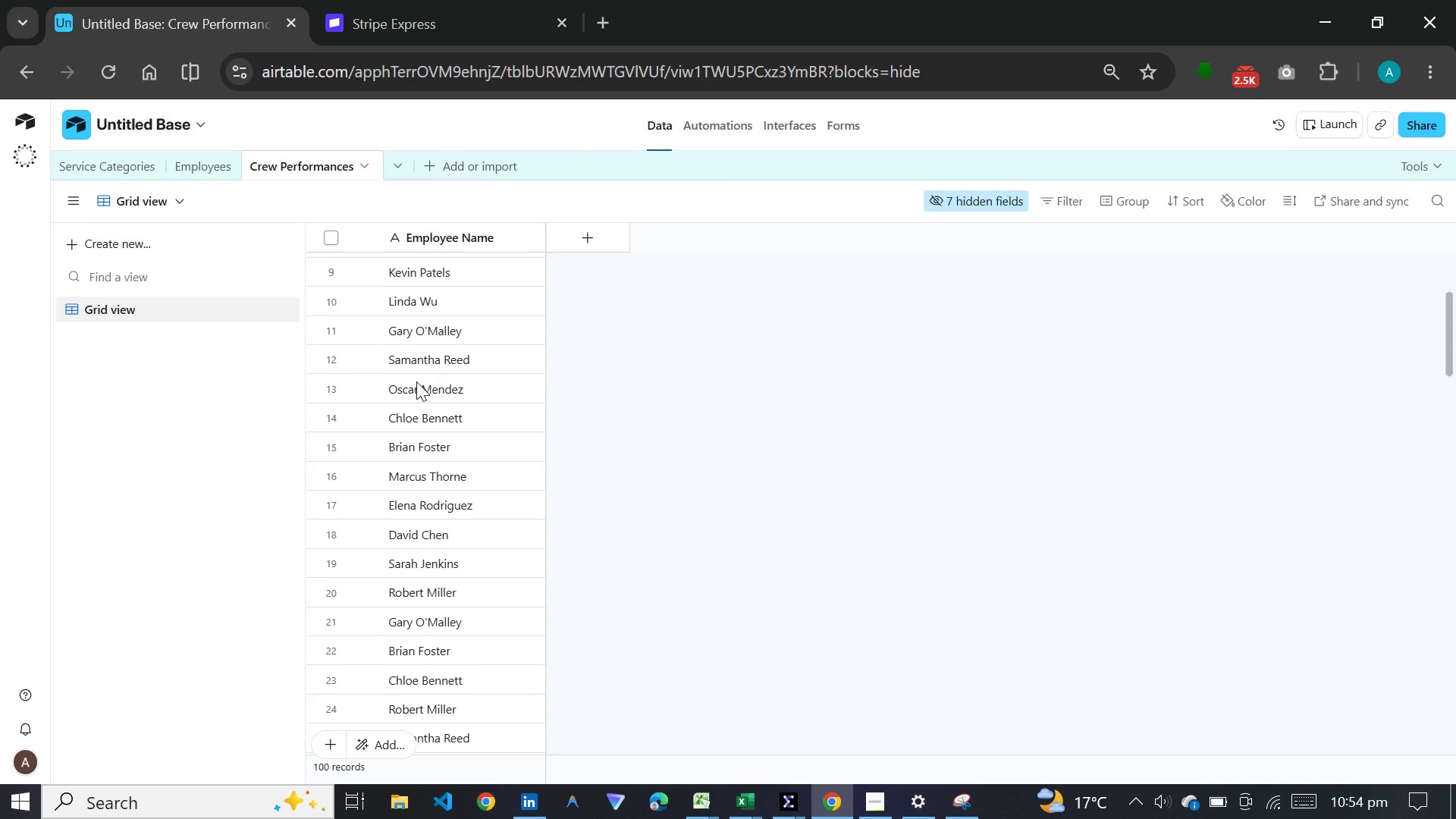 
scroll: coordinate [873, 399], scroll_direction: up, amount: 15.0
 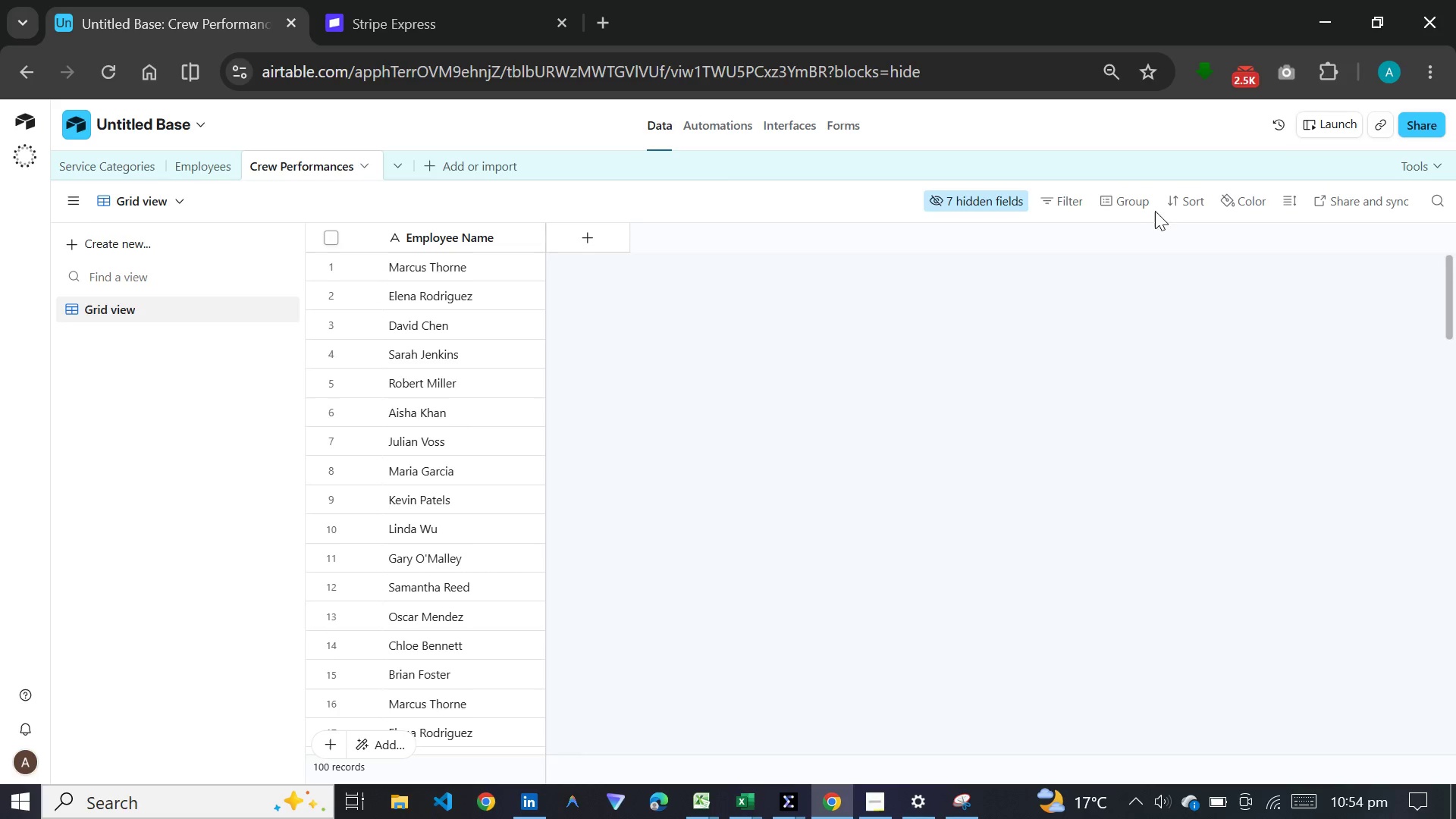 
left_click([1166, 197])
 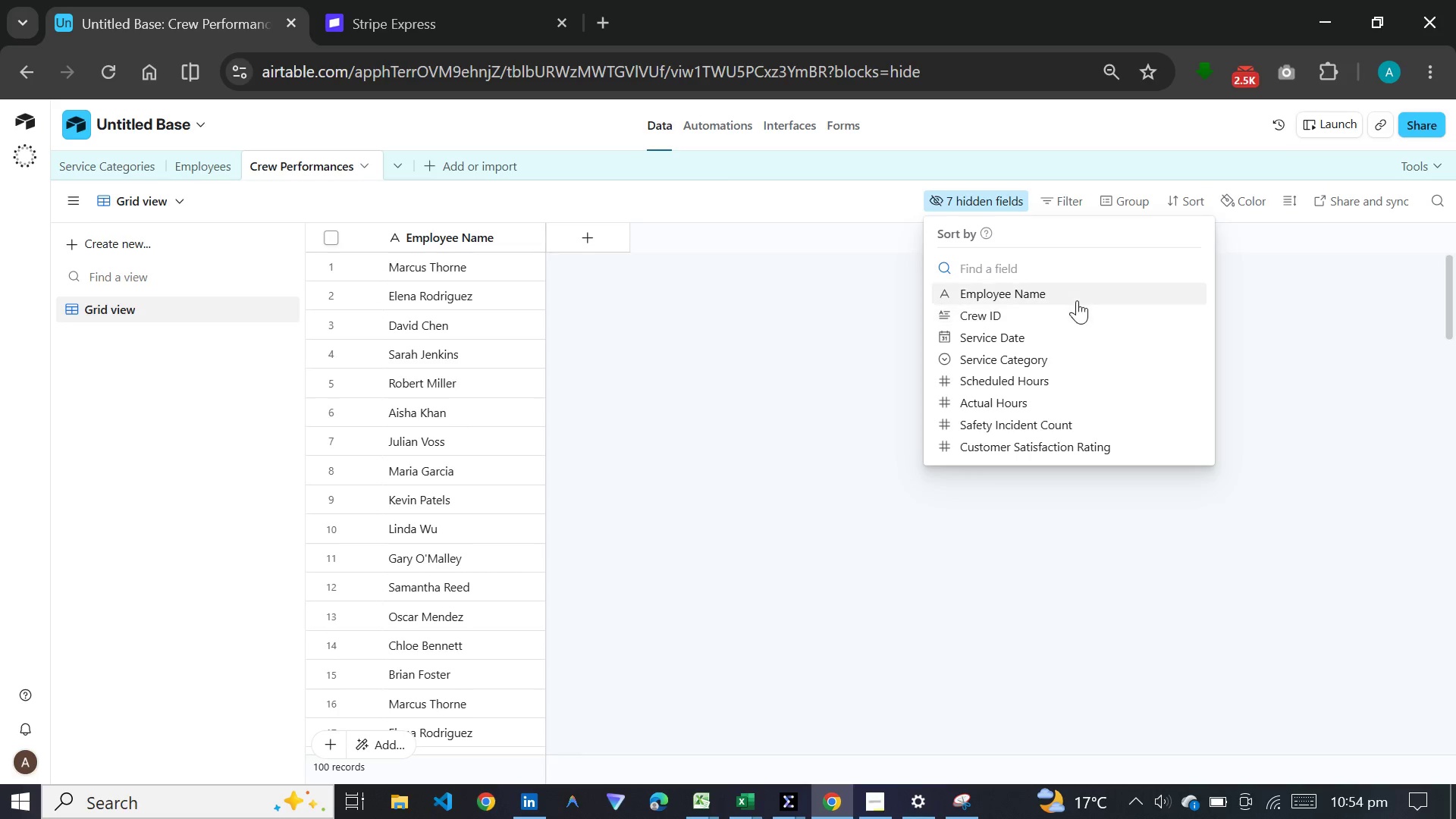 
left_click([1077, 300])
 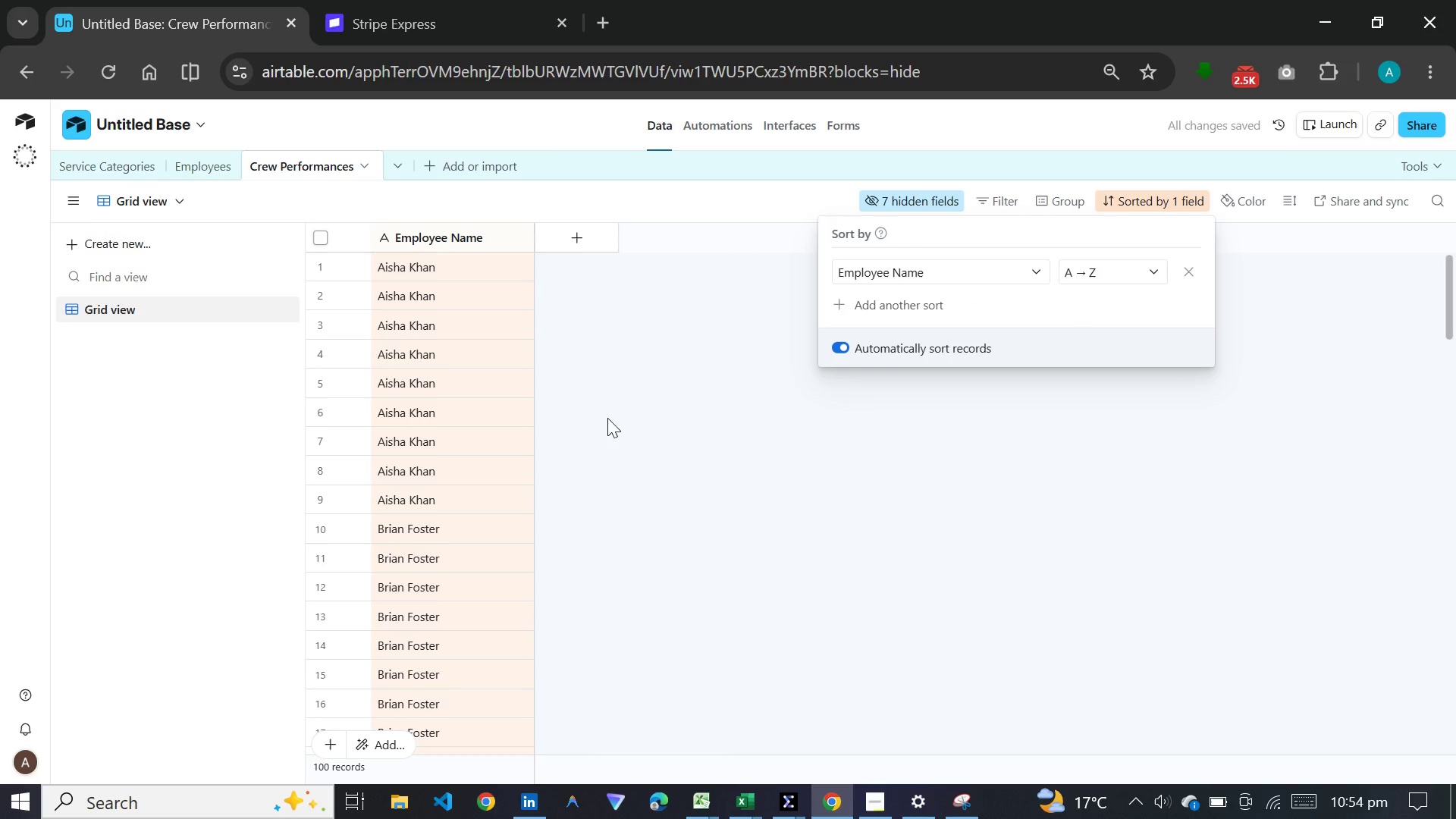 
scroll: coordinate [607, 418], scroll_direction: up, amount: 7.0
 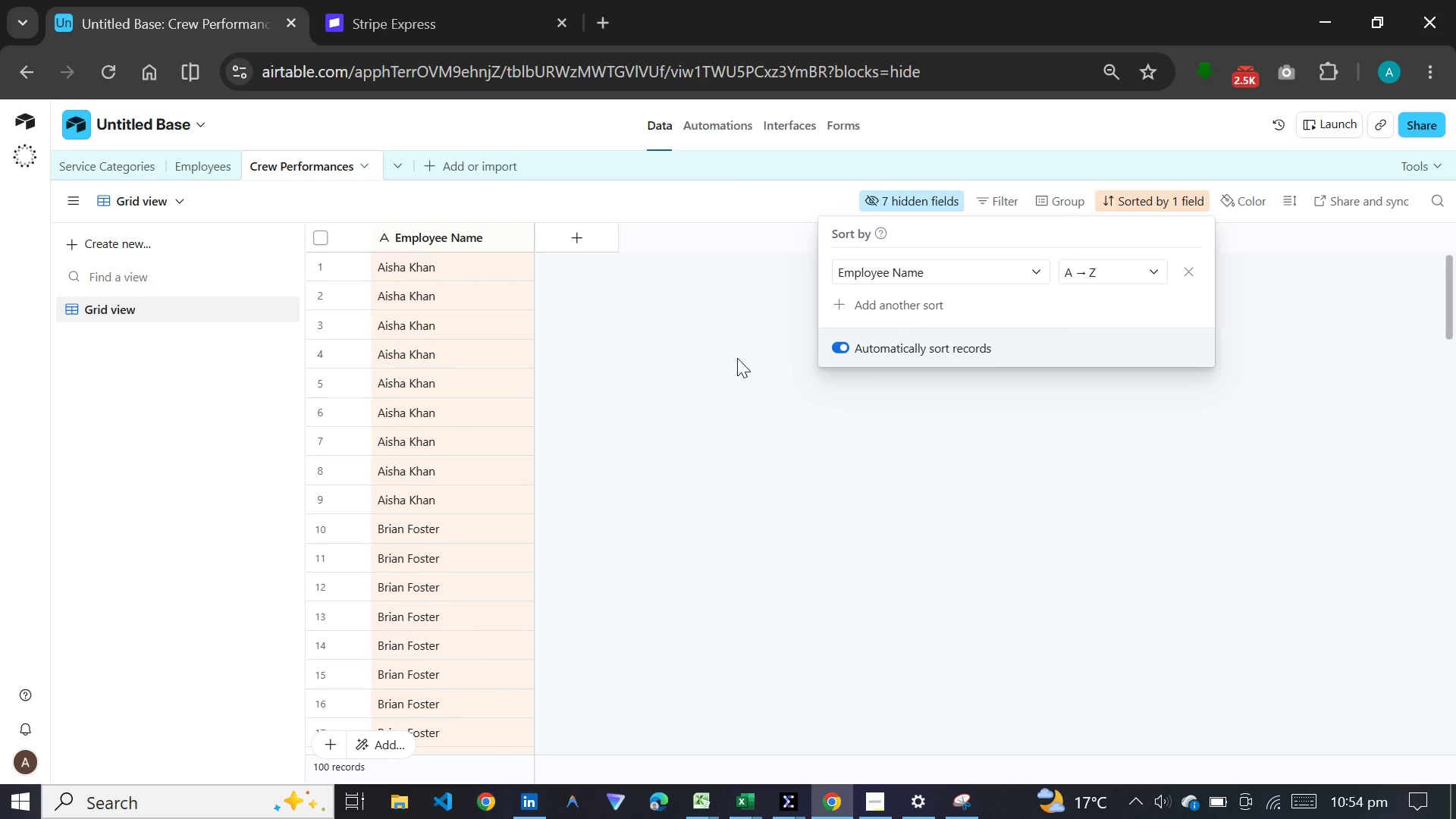 
left_click([565, 330])
 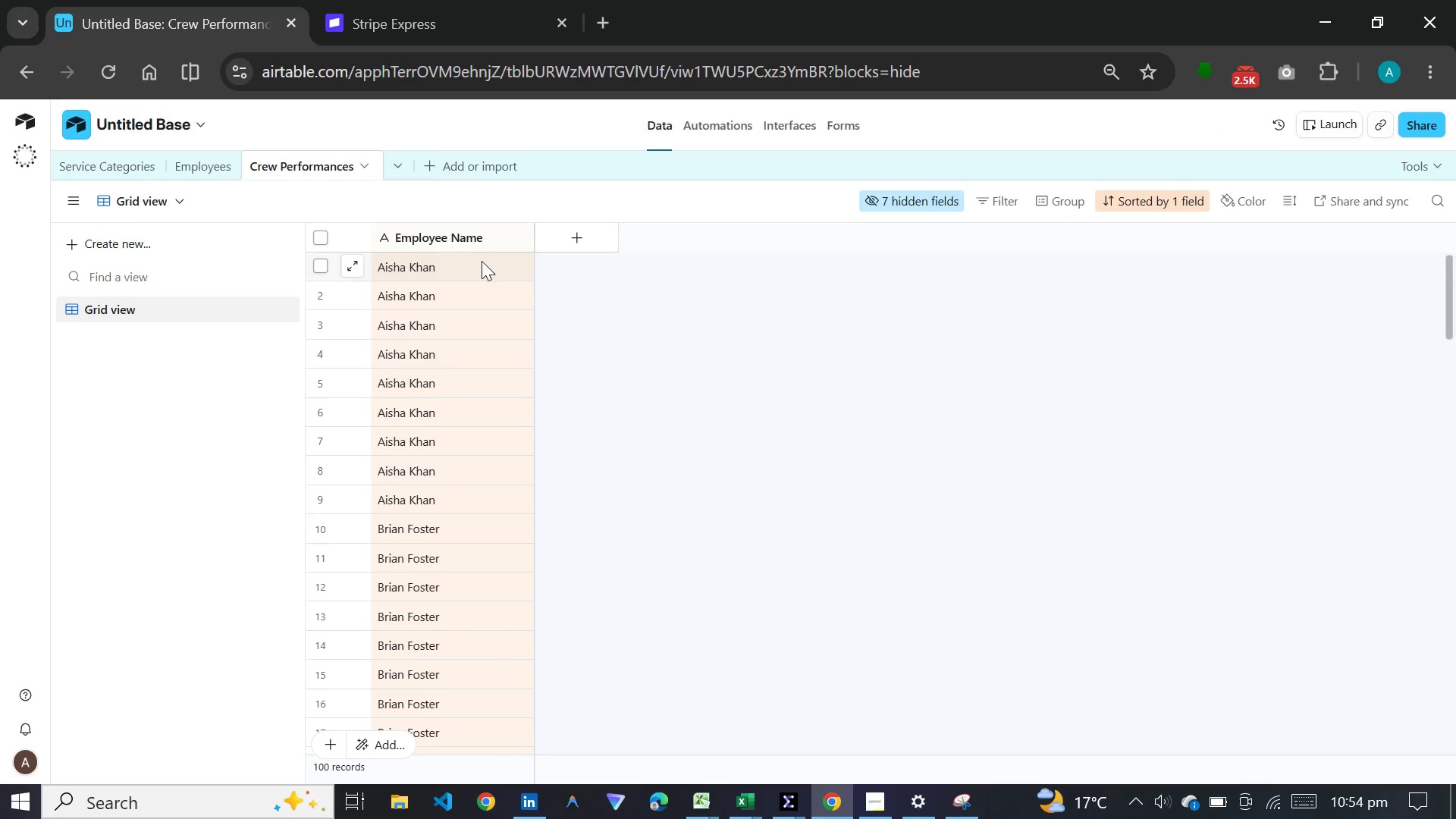 
left_click([481, 264])
 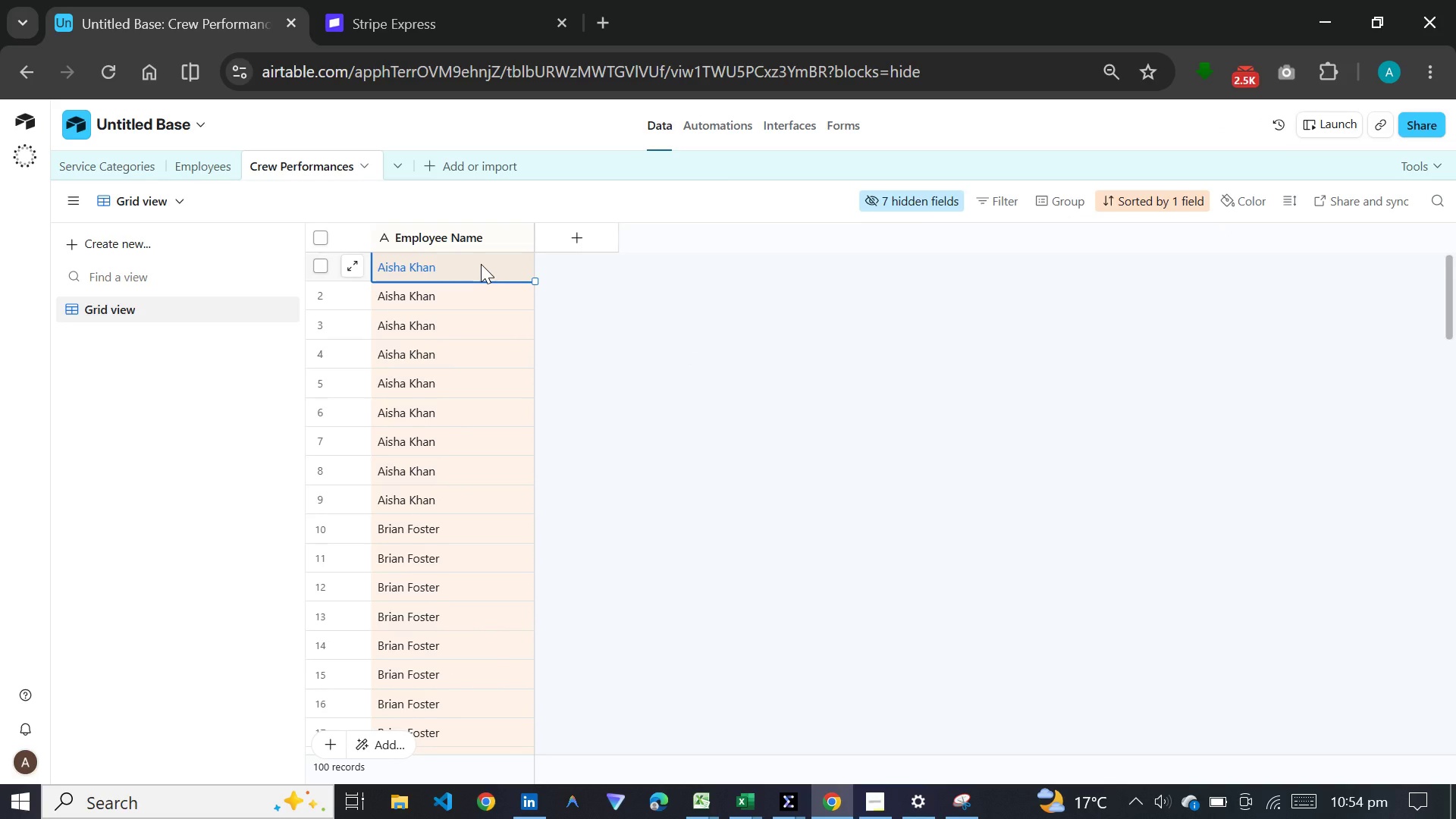 
key(Control+C)
 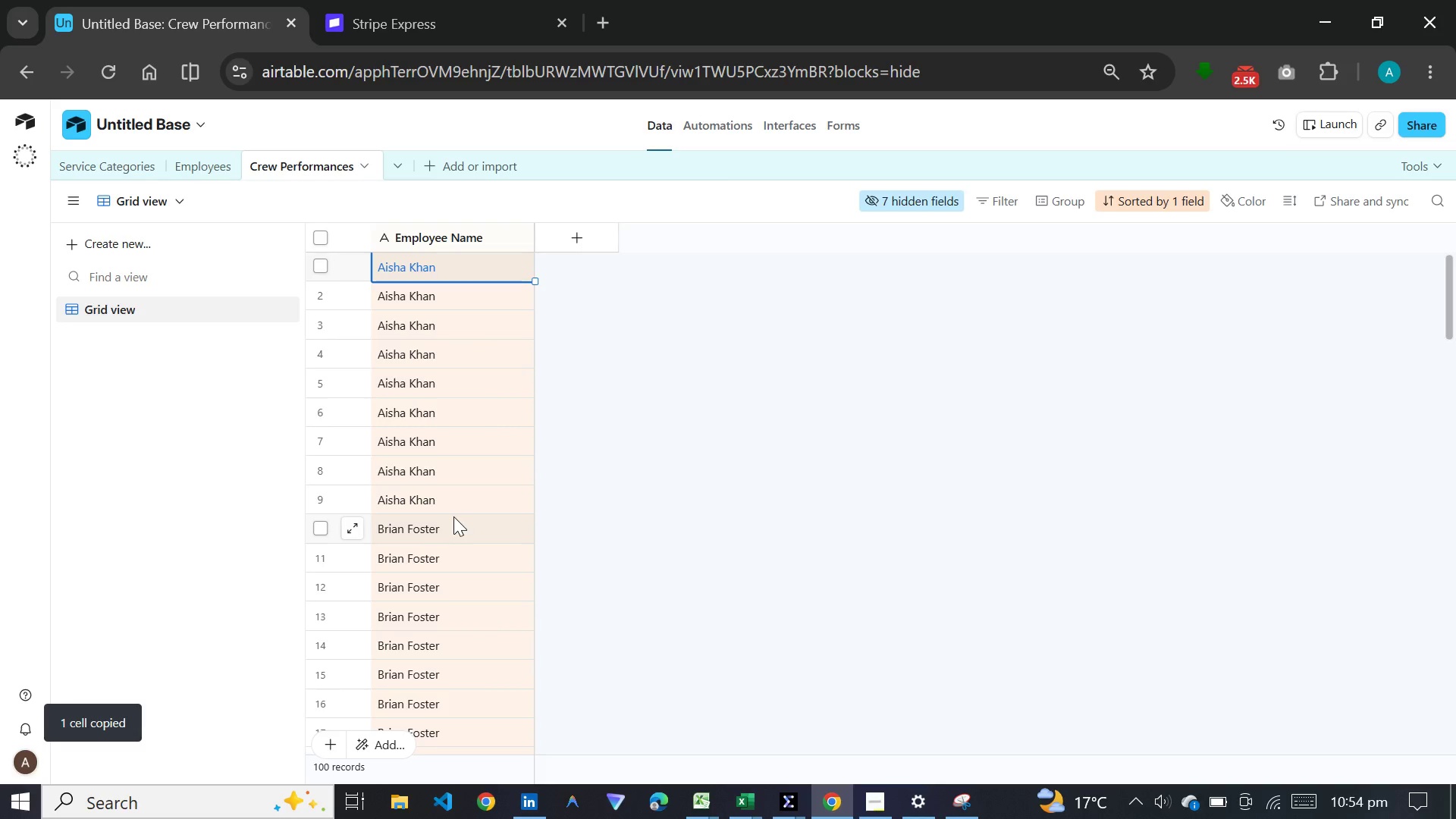 
left_click([451, 522])
 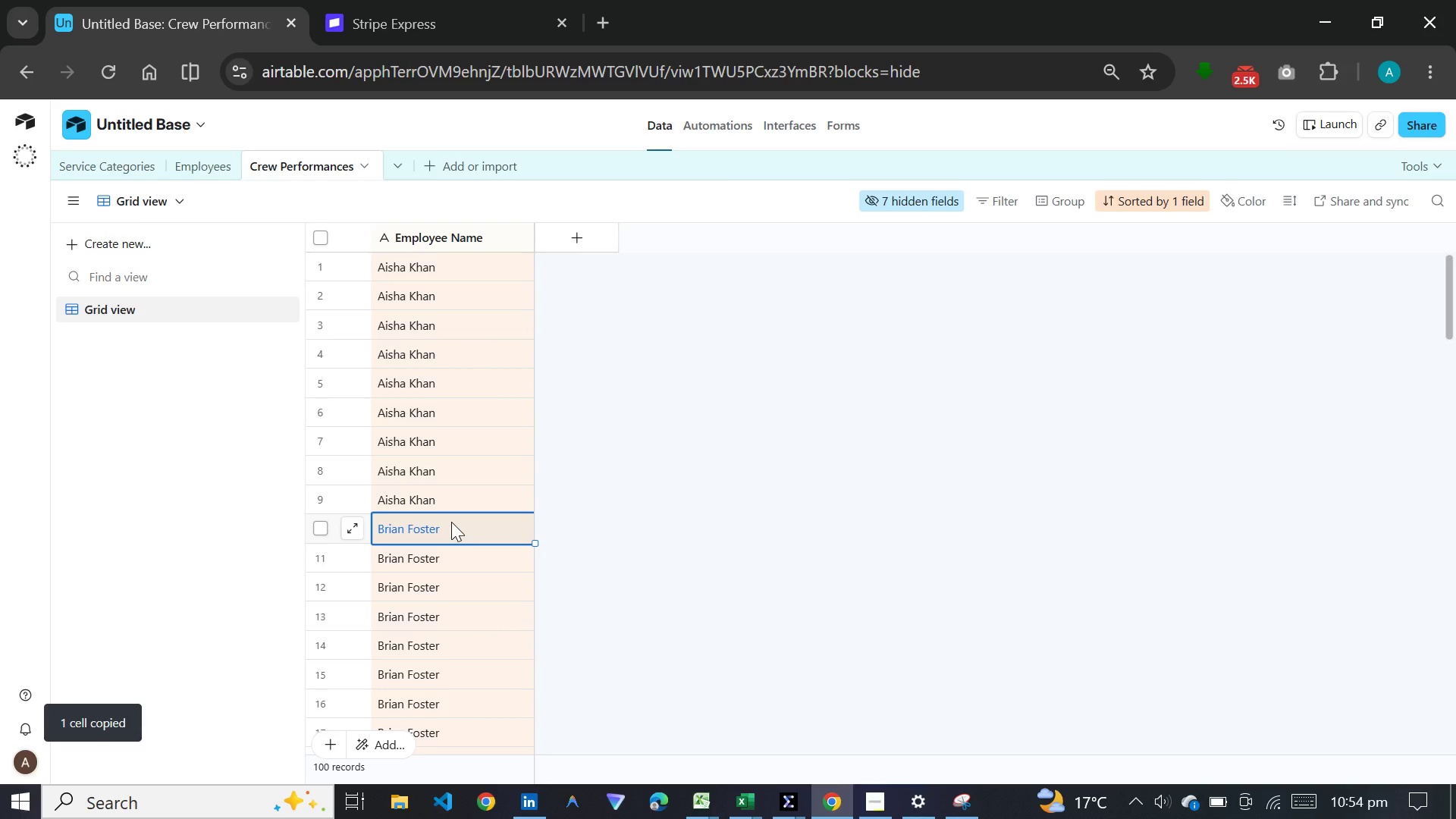 
key(Control+C)
 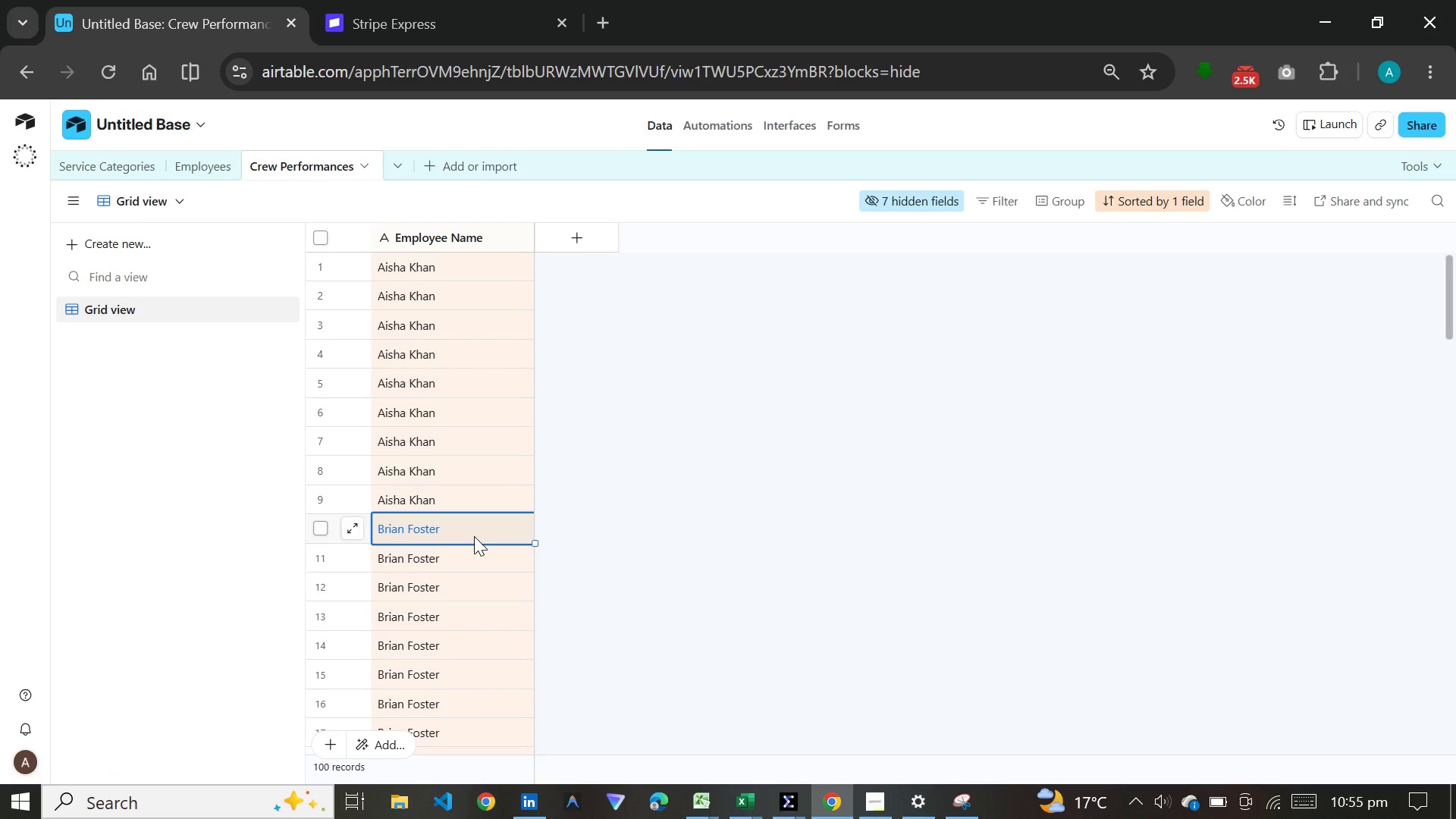 
left_click([474, 536])
 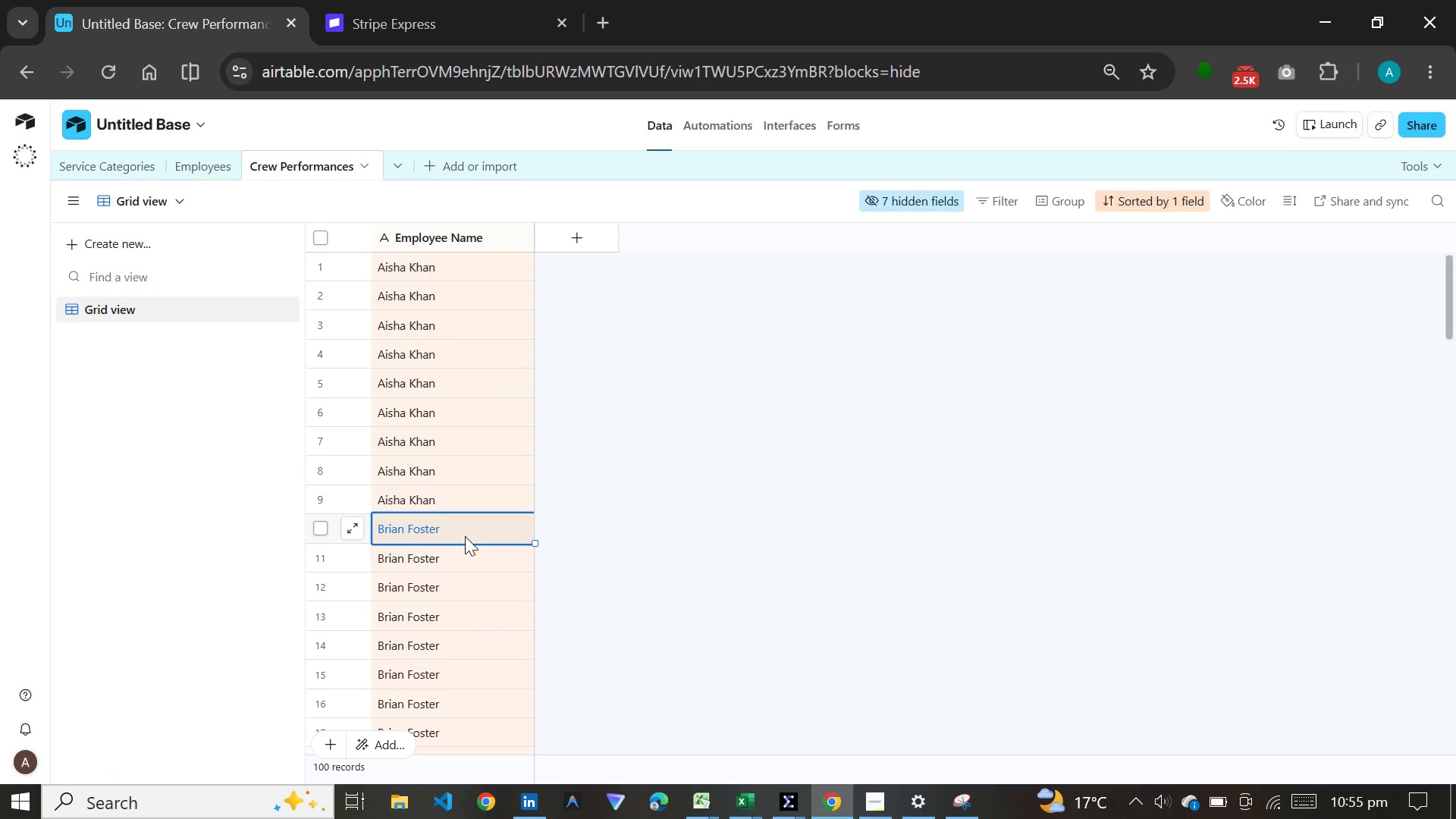 
key(Control+C)
 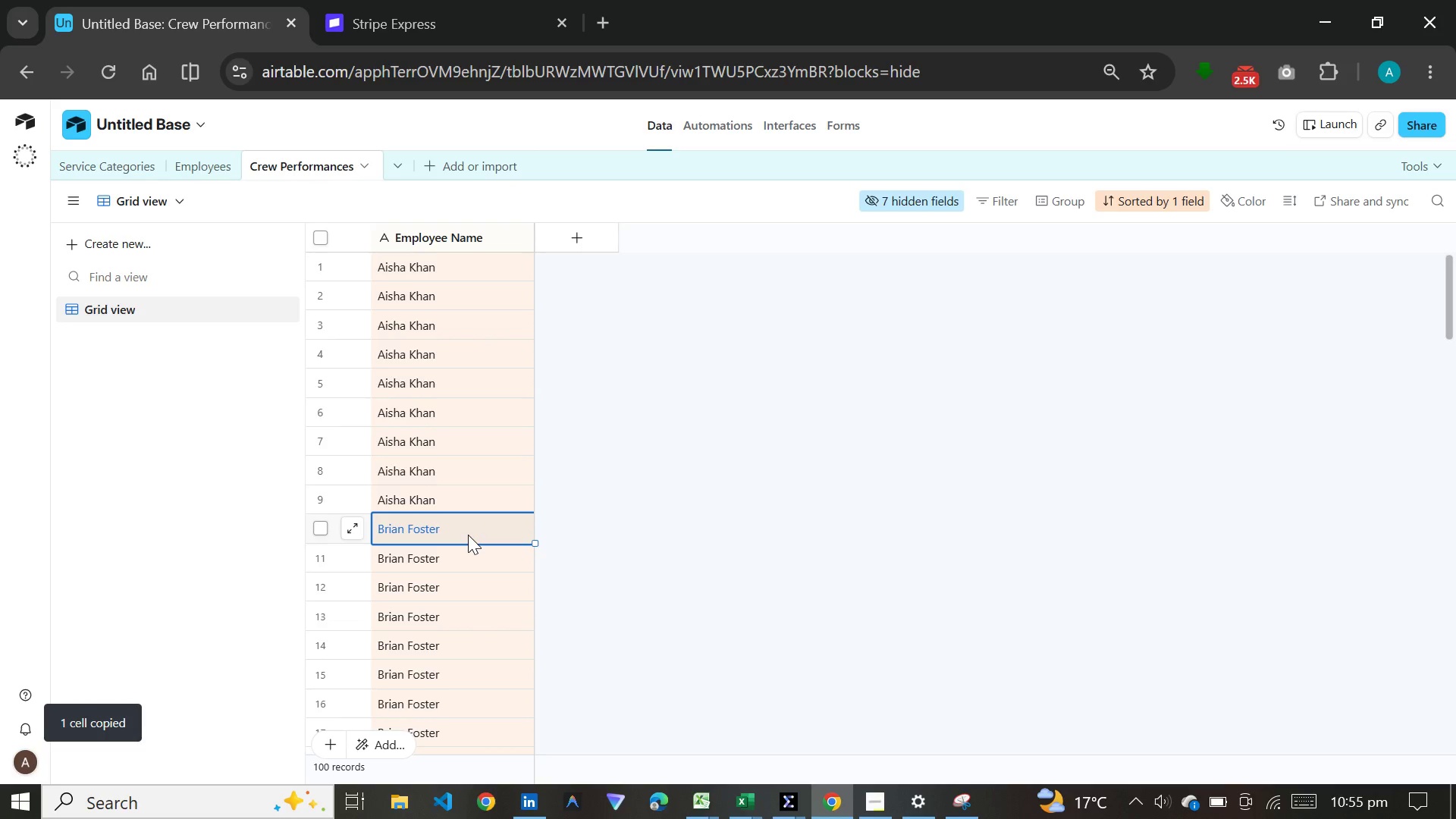 
scroll: coordinate [468, 535], scroll_direction: down, amount: 7.0
 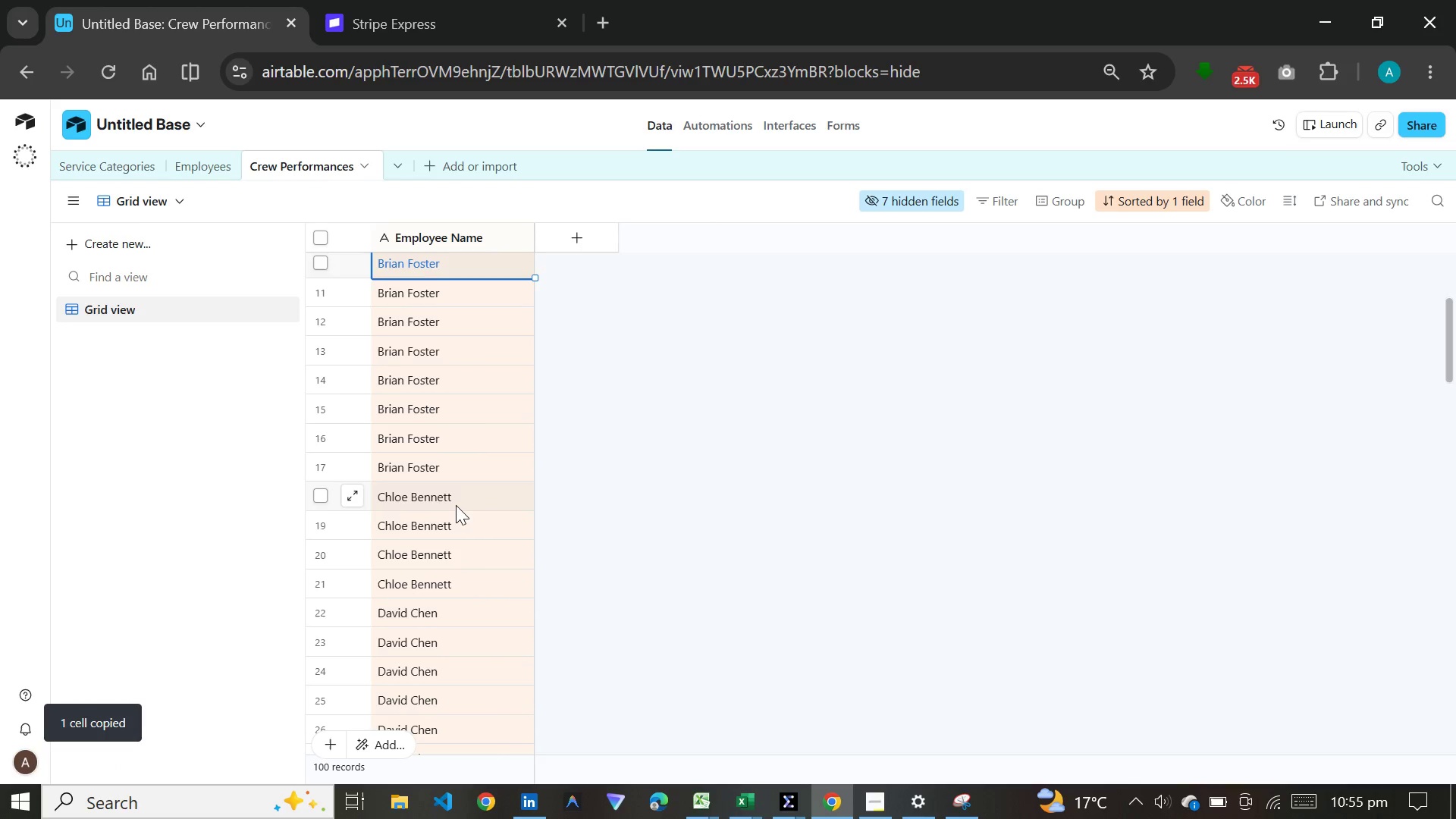 
left_click([456, 505])
 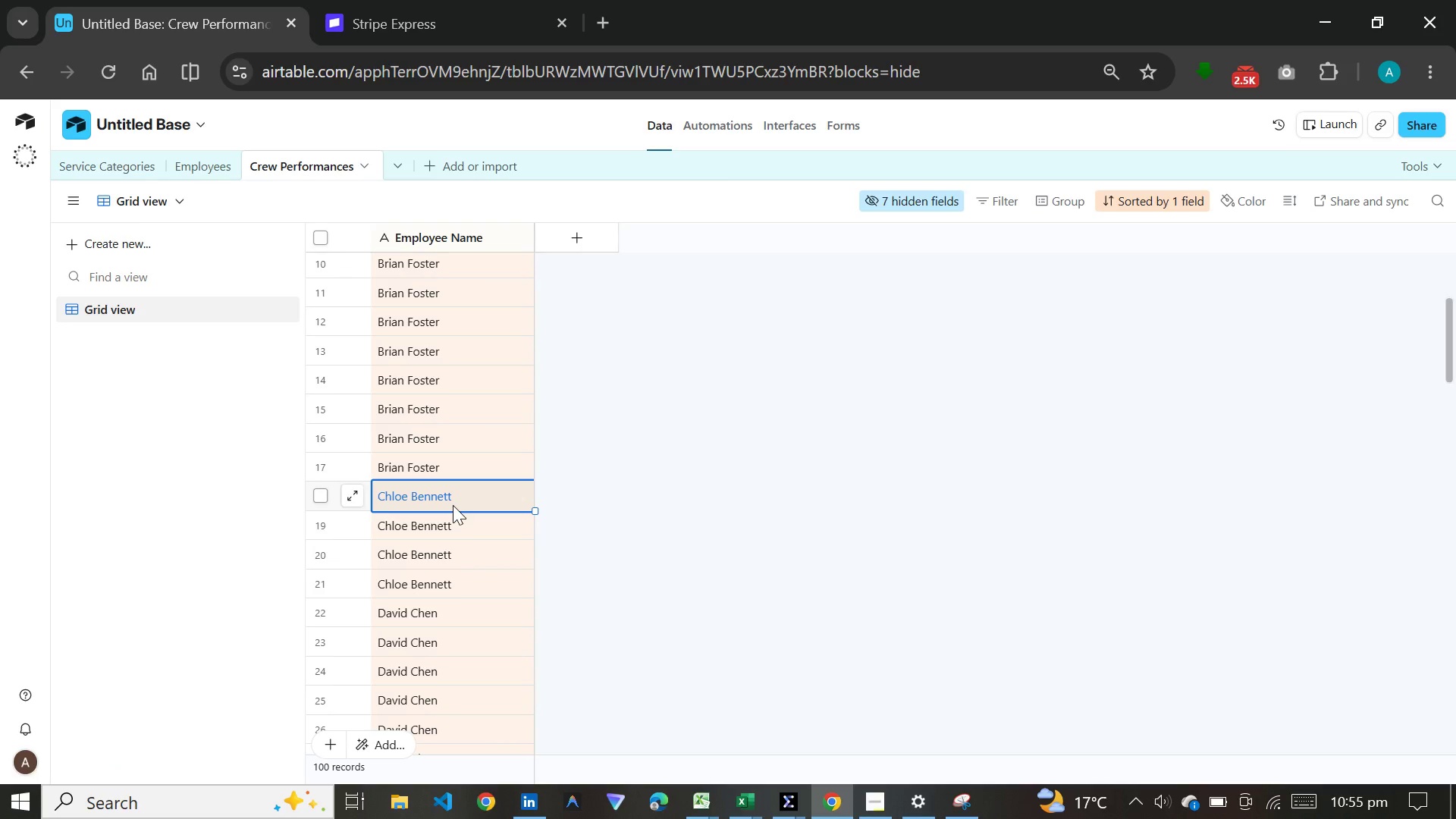 
key(Control+C)
 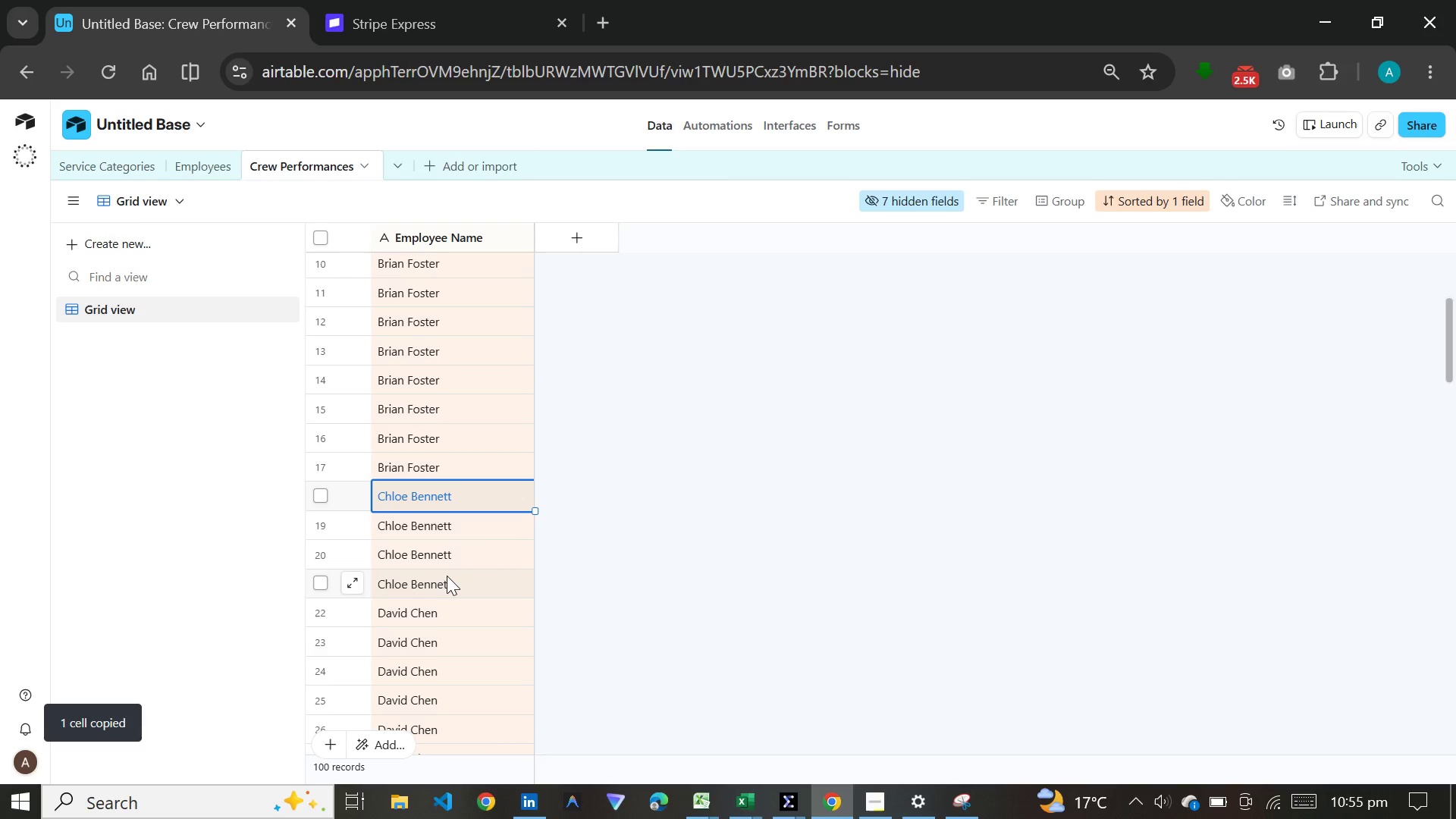 
scroll: coordinate [449, 576], scroll_direction: down, amount: 3.0
 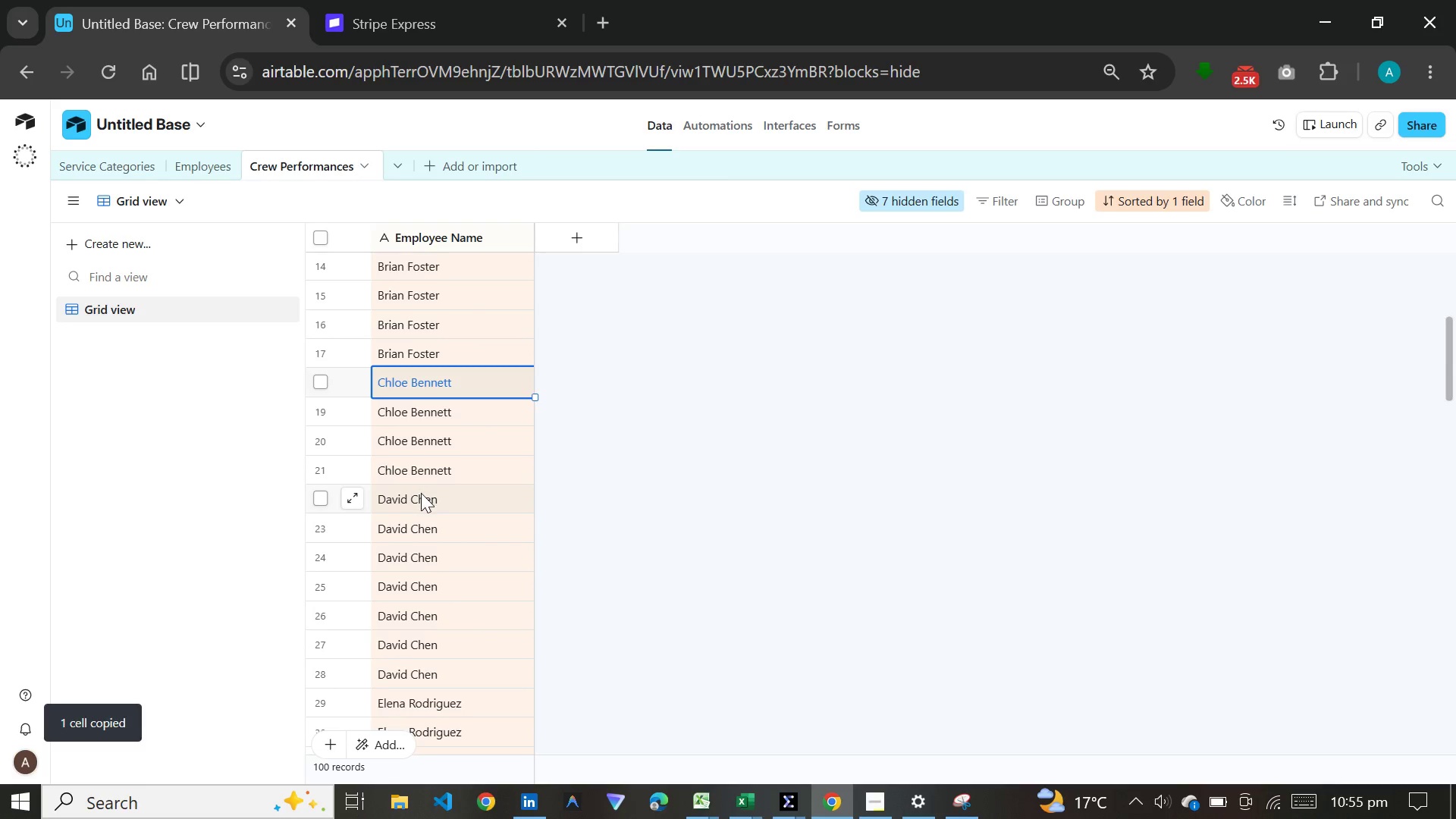 
left_click([421, 493])
 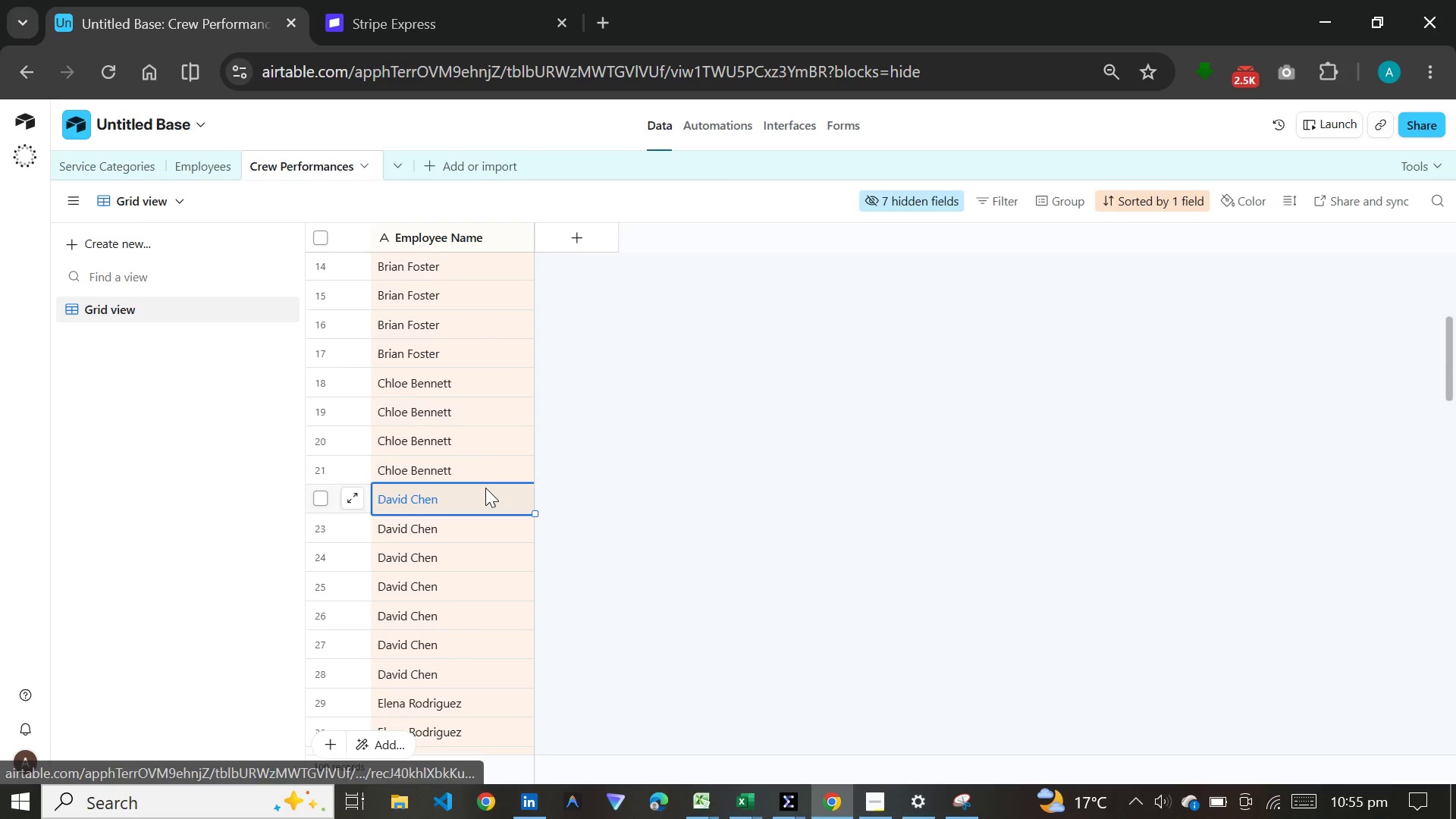 
left_click([485, 490])
 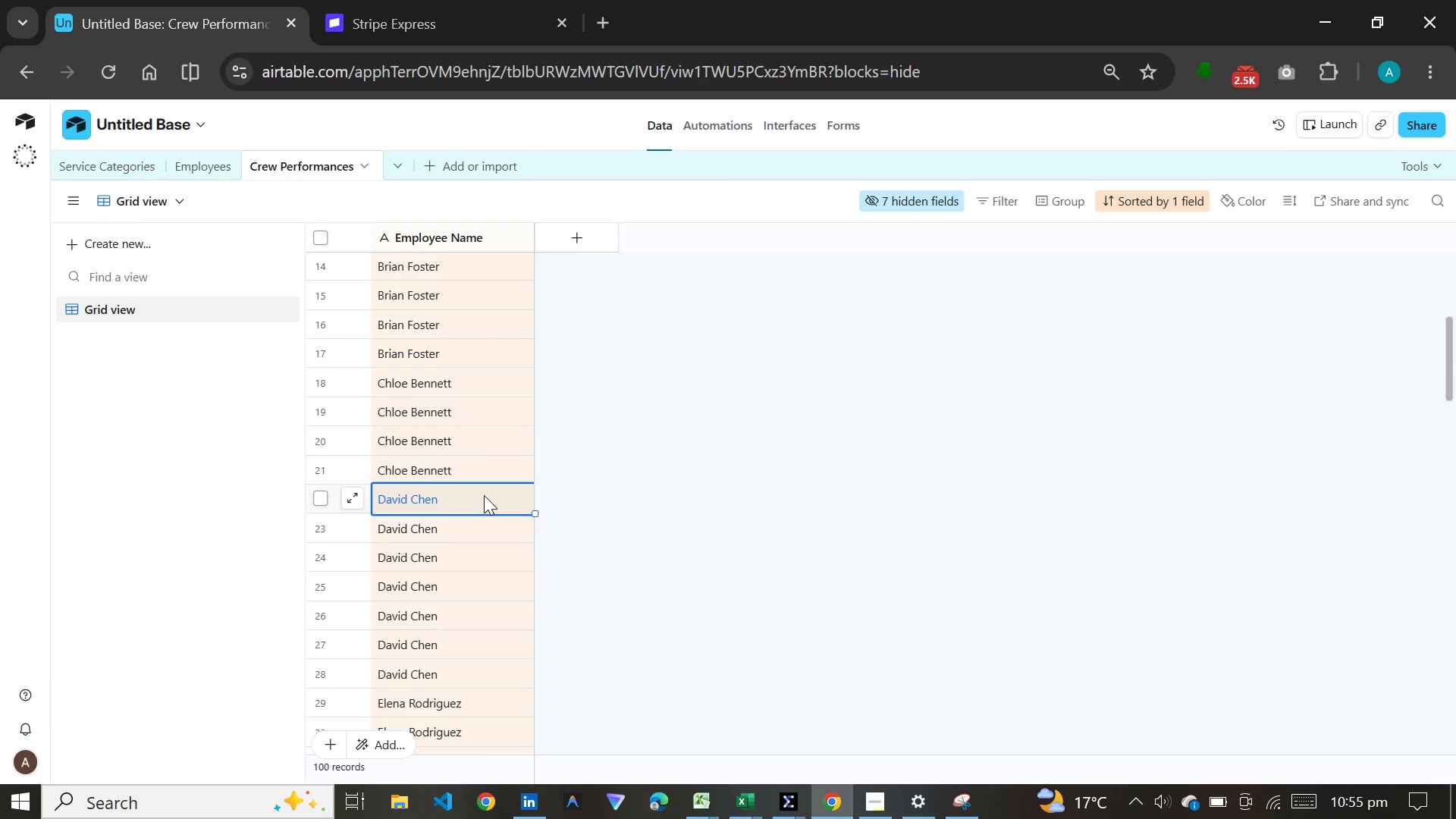 
key(Control+C)
 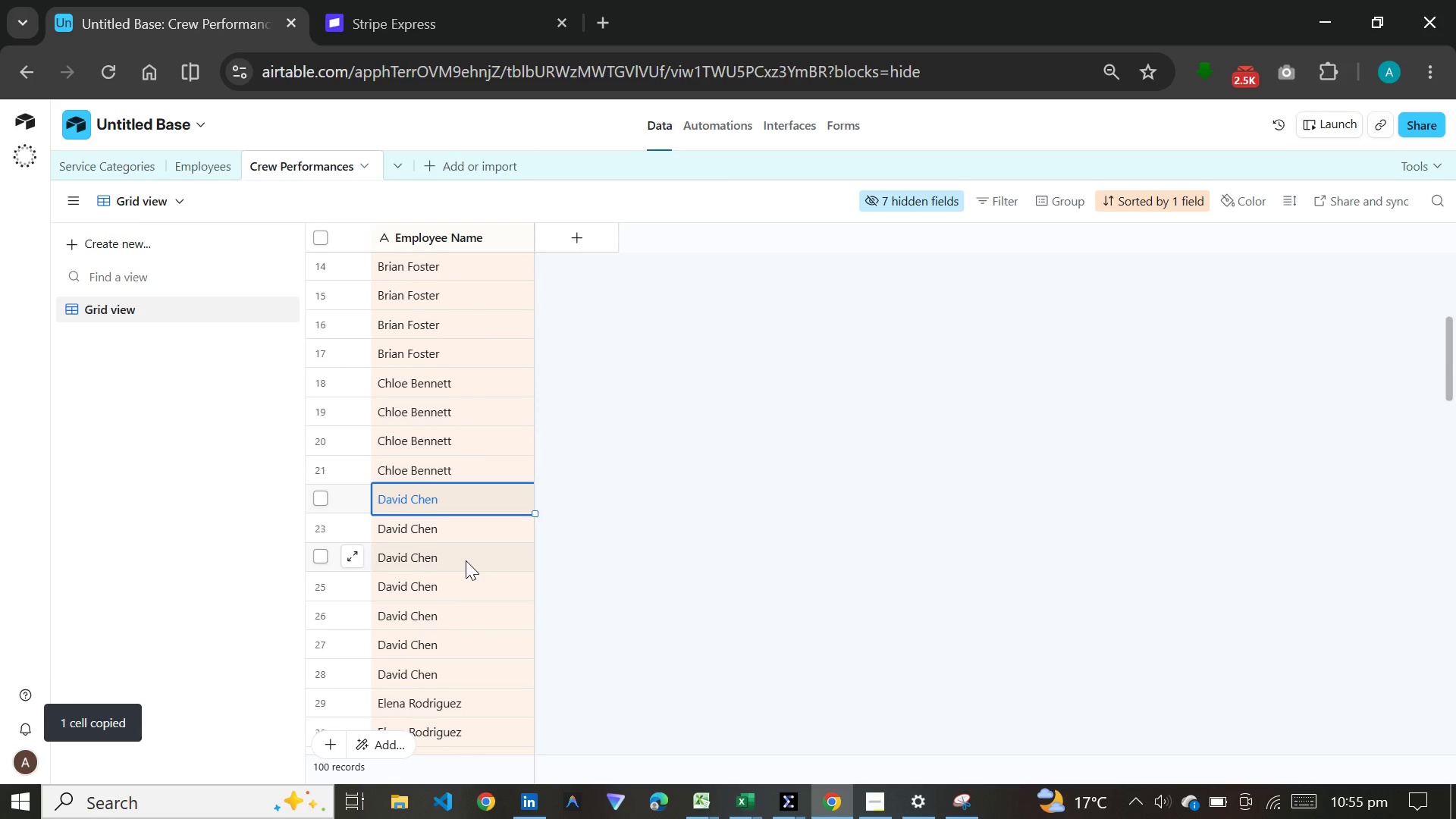 
scroll: coordinate [466, 560], scroll_direction: down, amount: 4.0
 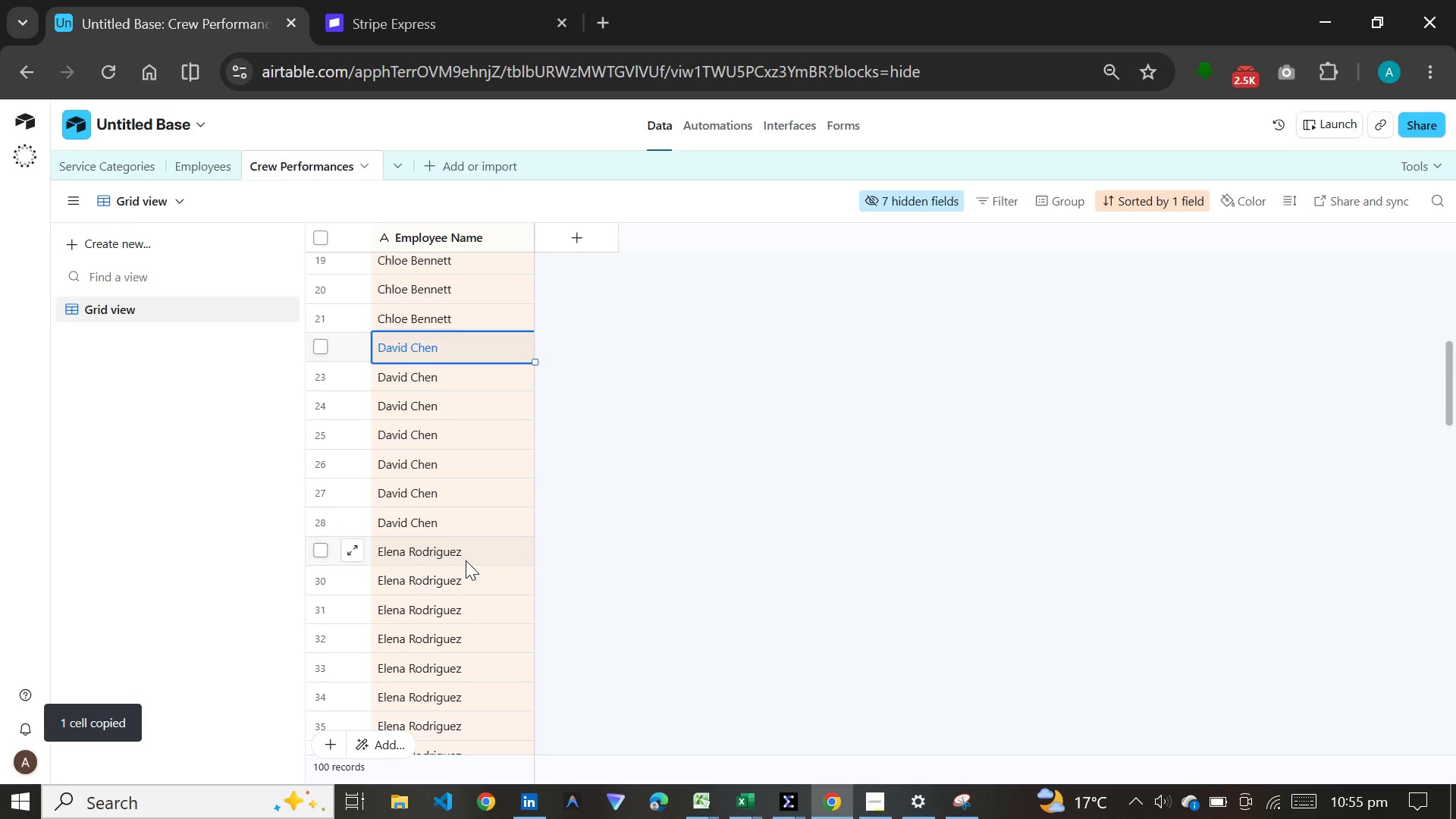 
left_click([466, 560])
 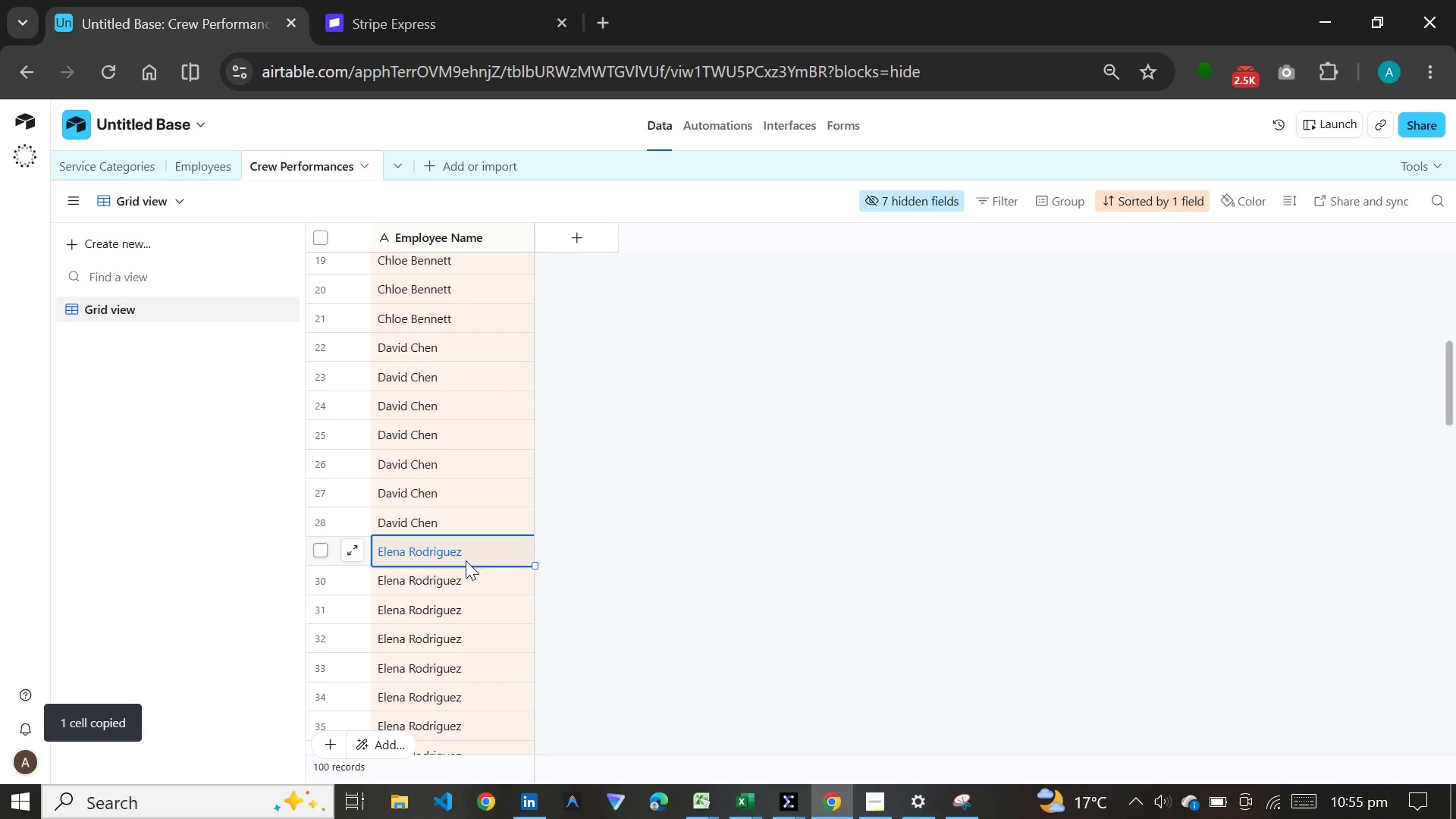 
key(Control+C)
 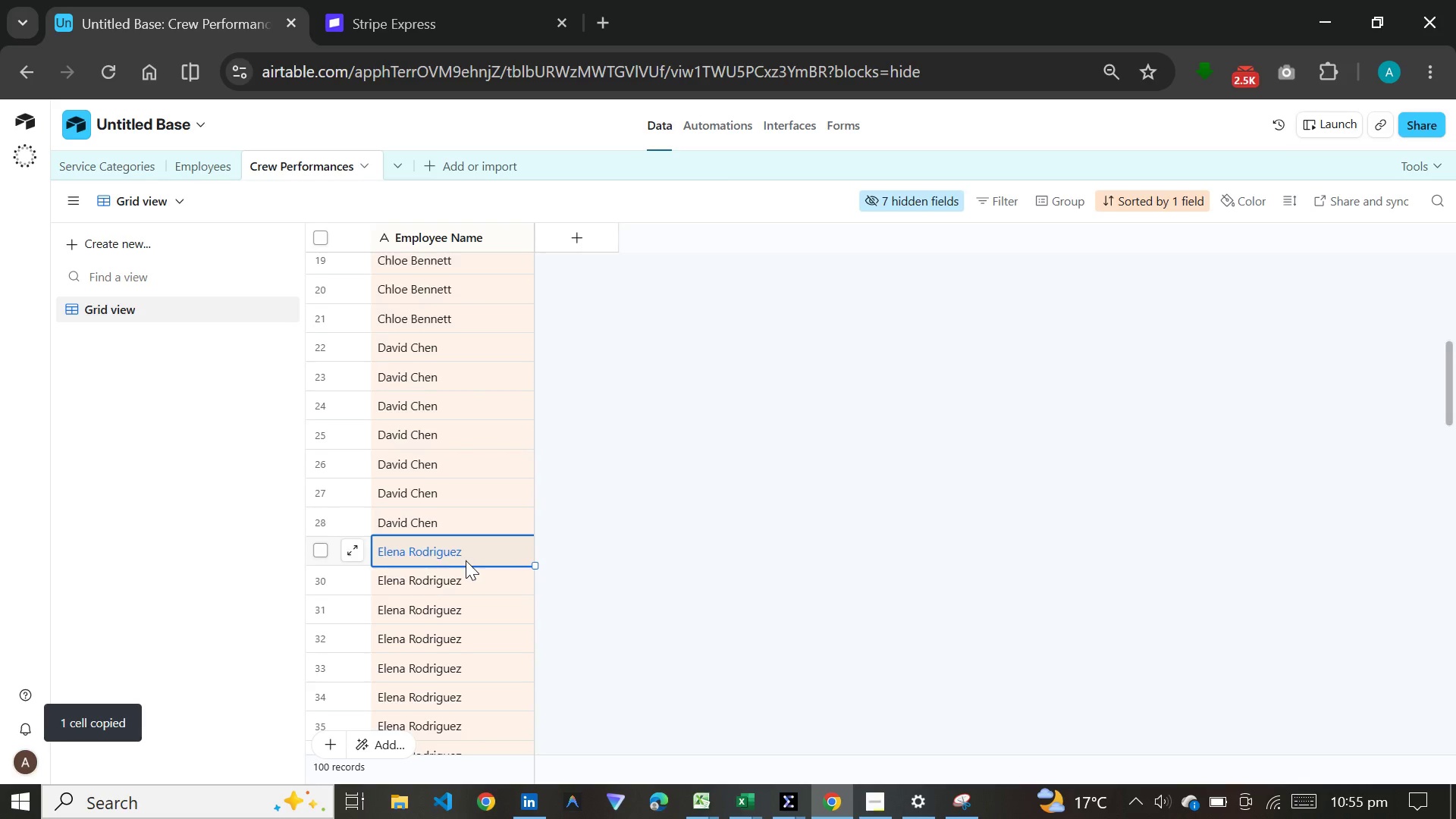 
scroll: coordinate [466, 560], scroll_direction: down, amount: 5.0
 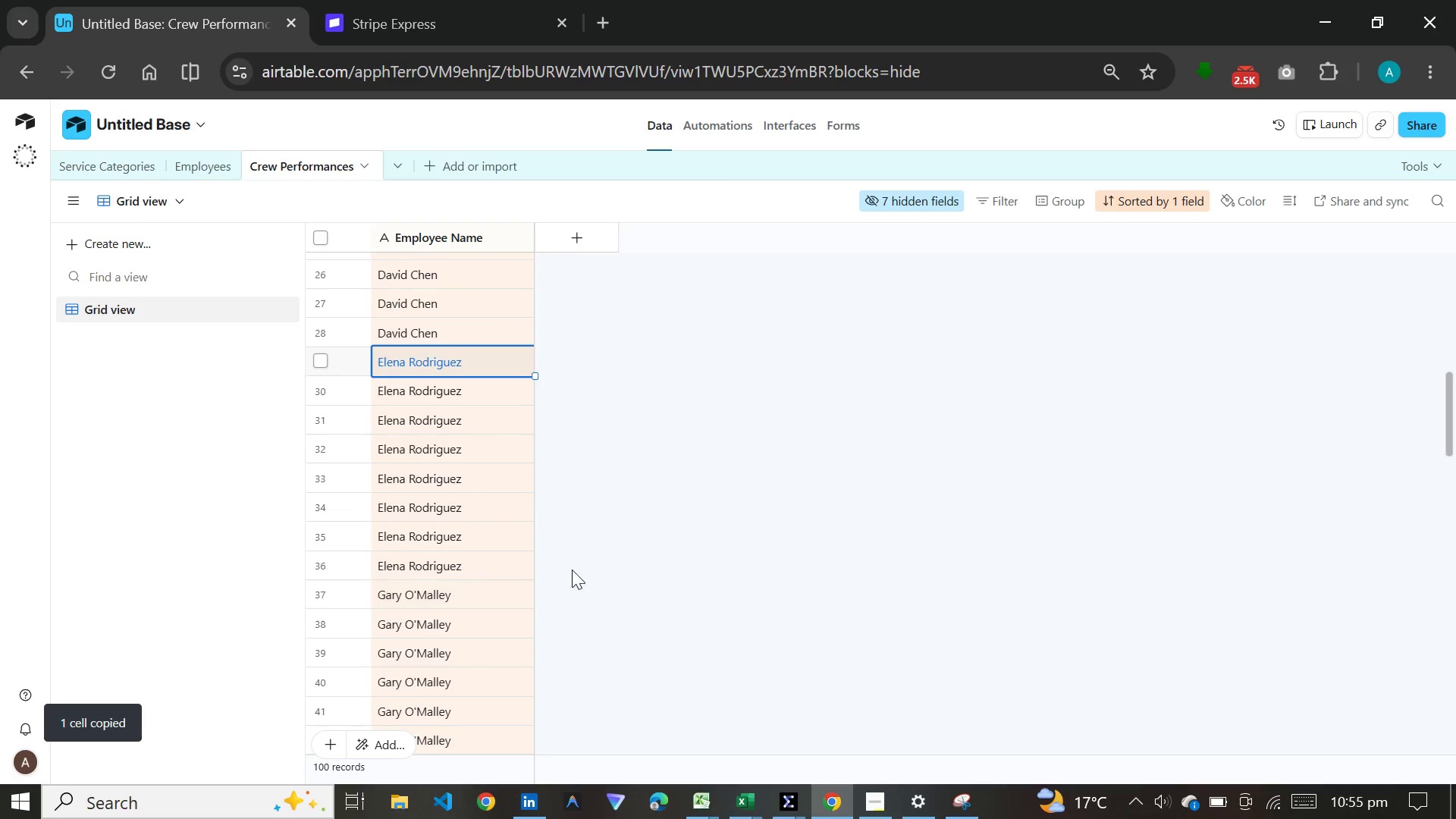 
left_click([620, 517])
 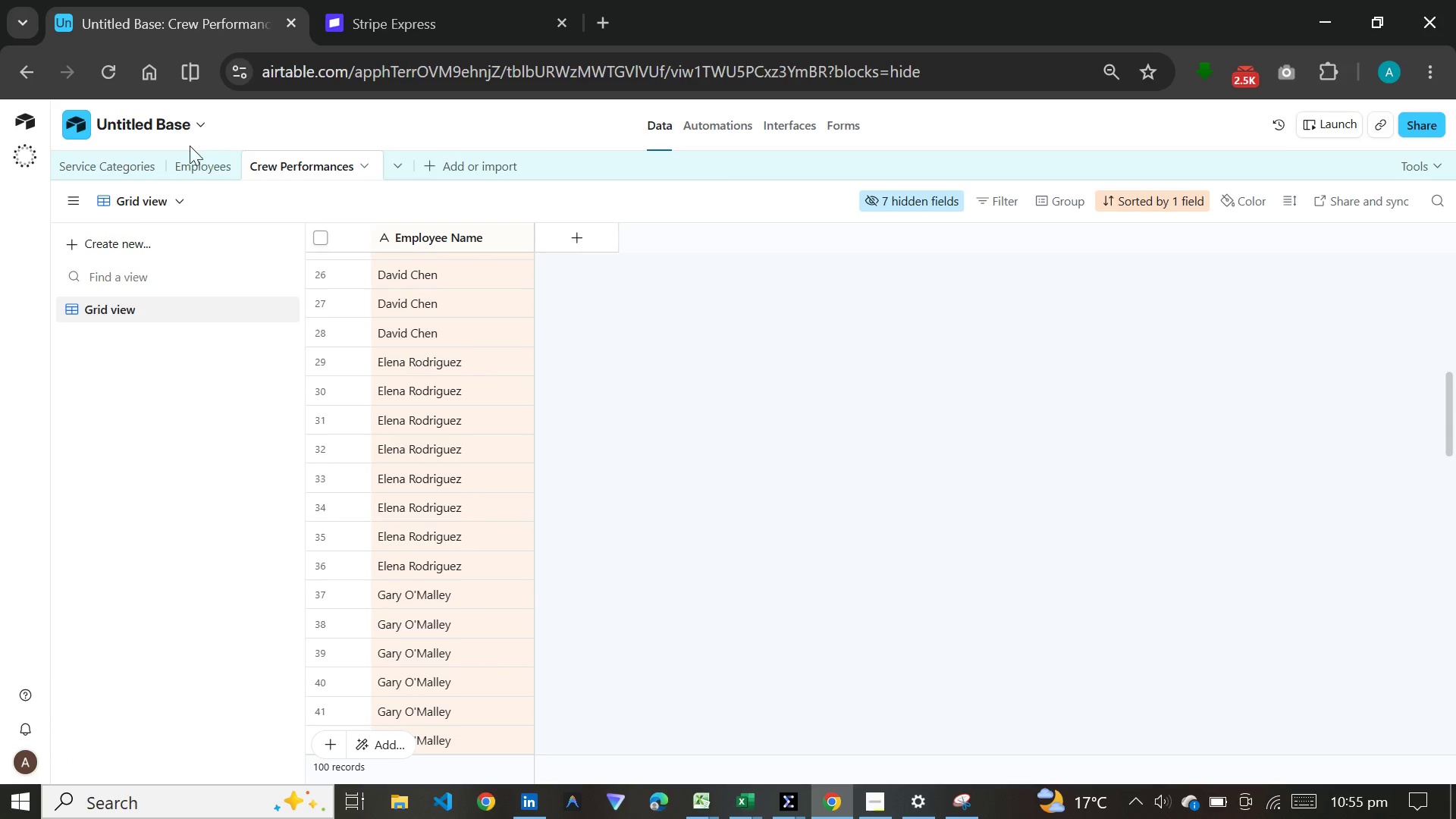 
left_click([190, 161])
 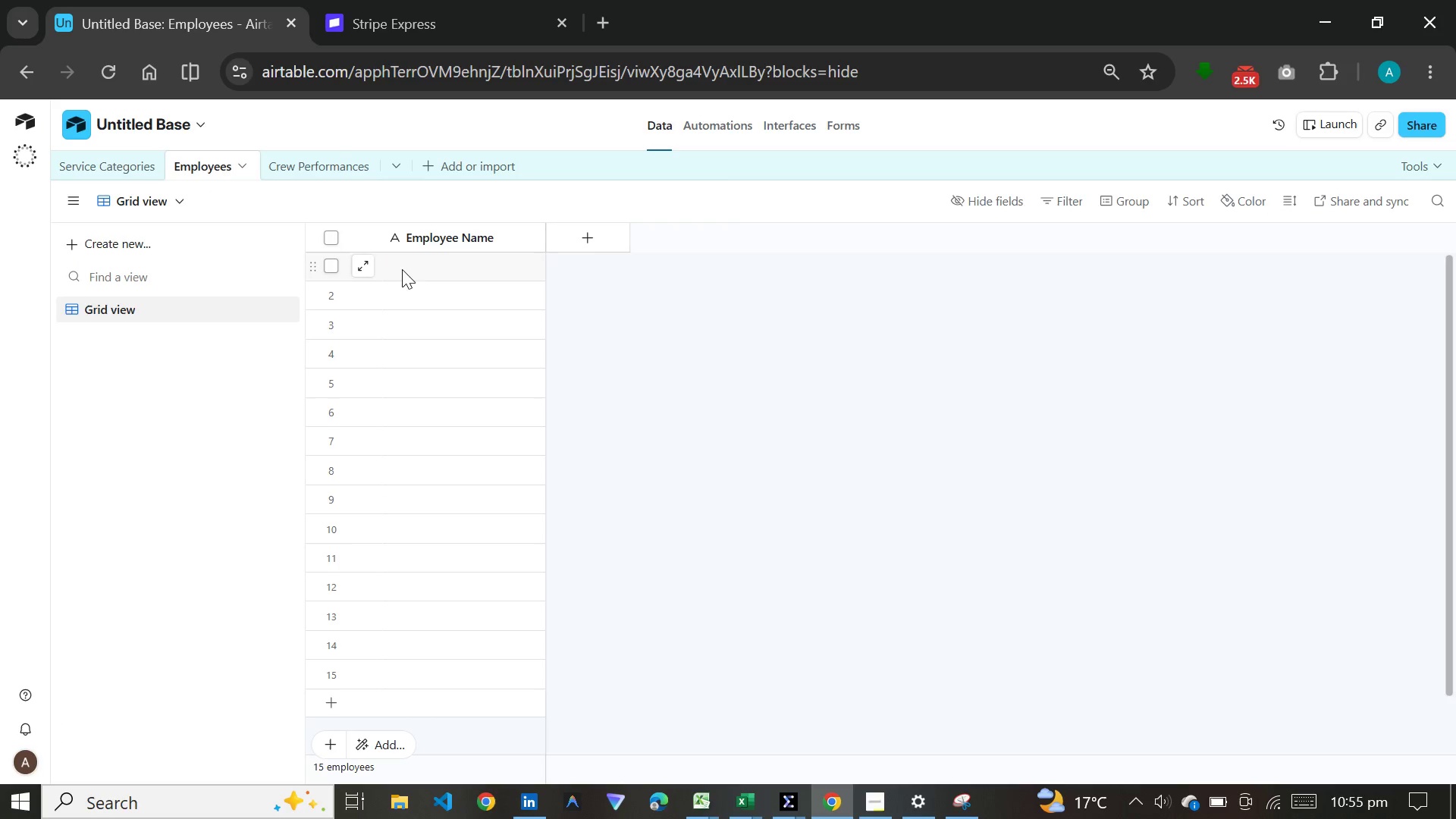 
left_click([399, 271])
 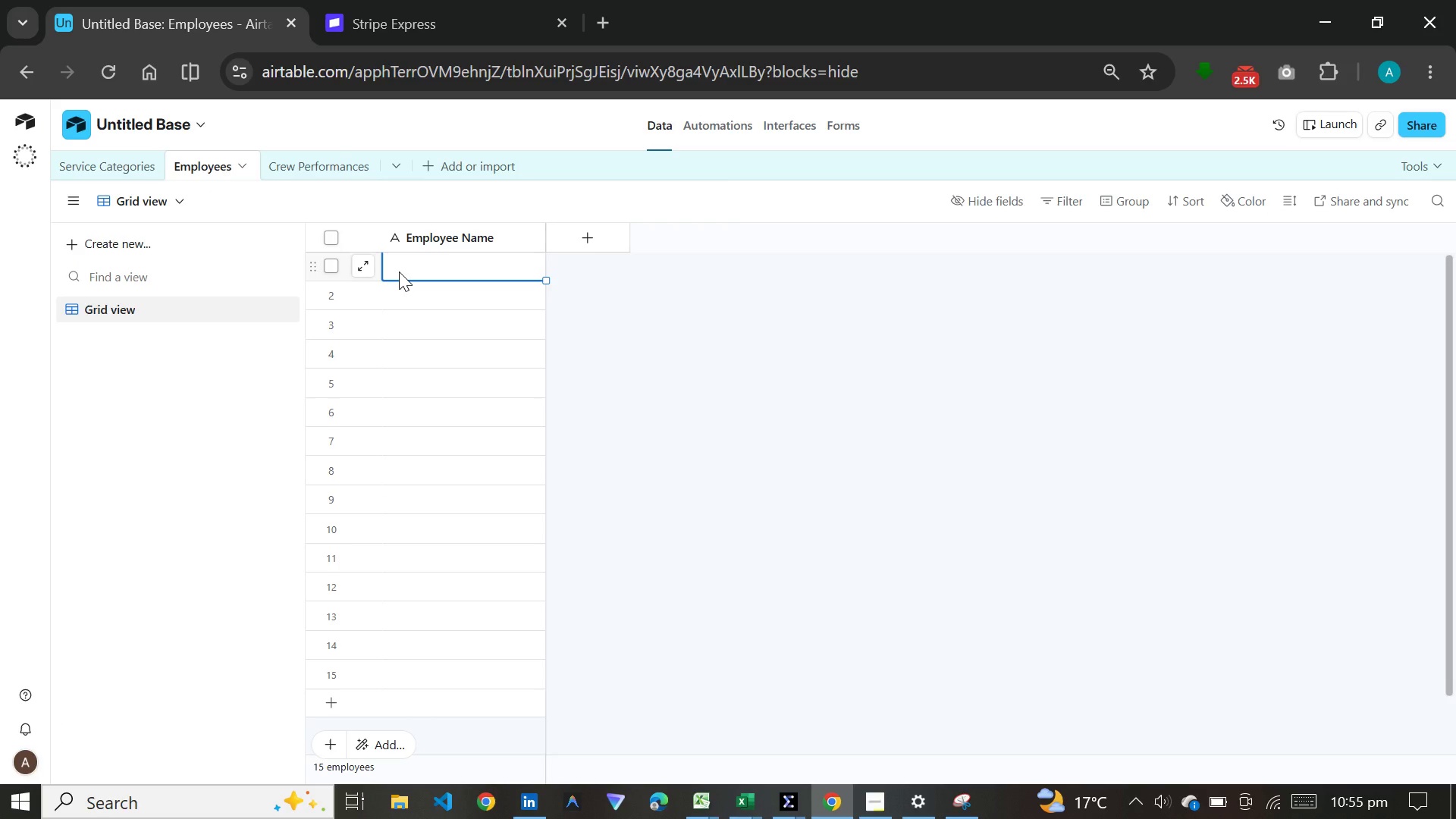 
wait(9.66)
 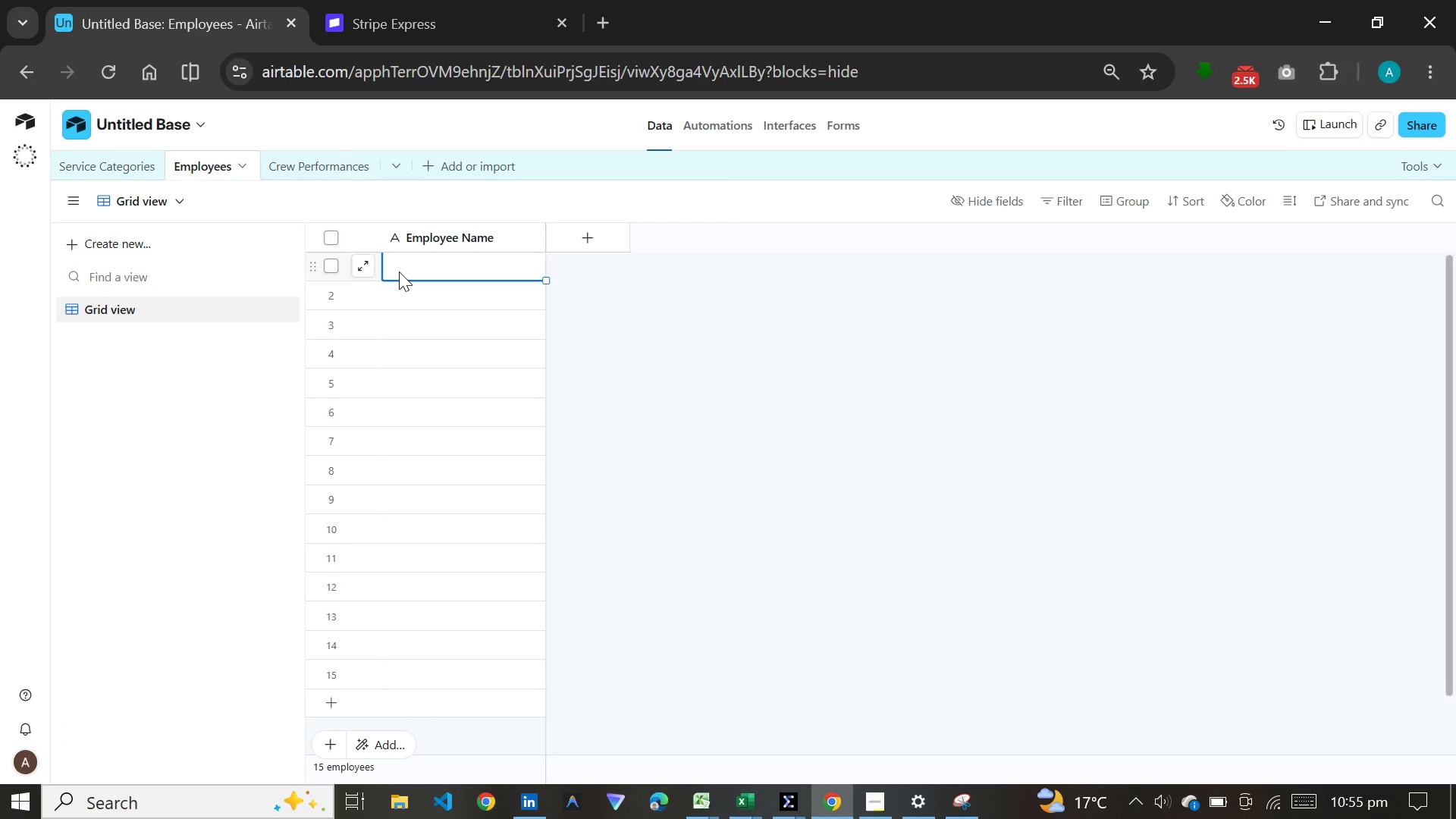 
left_click([399, 271])
 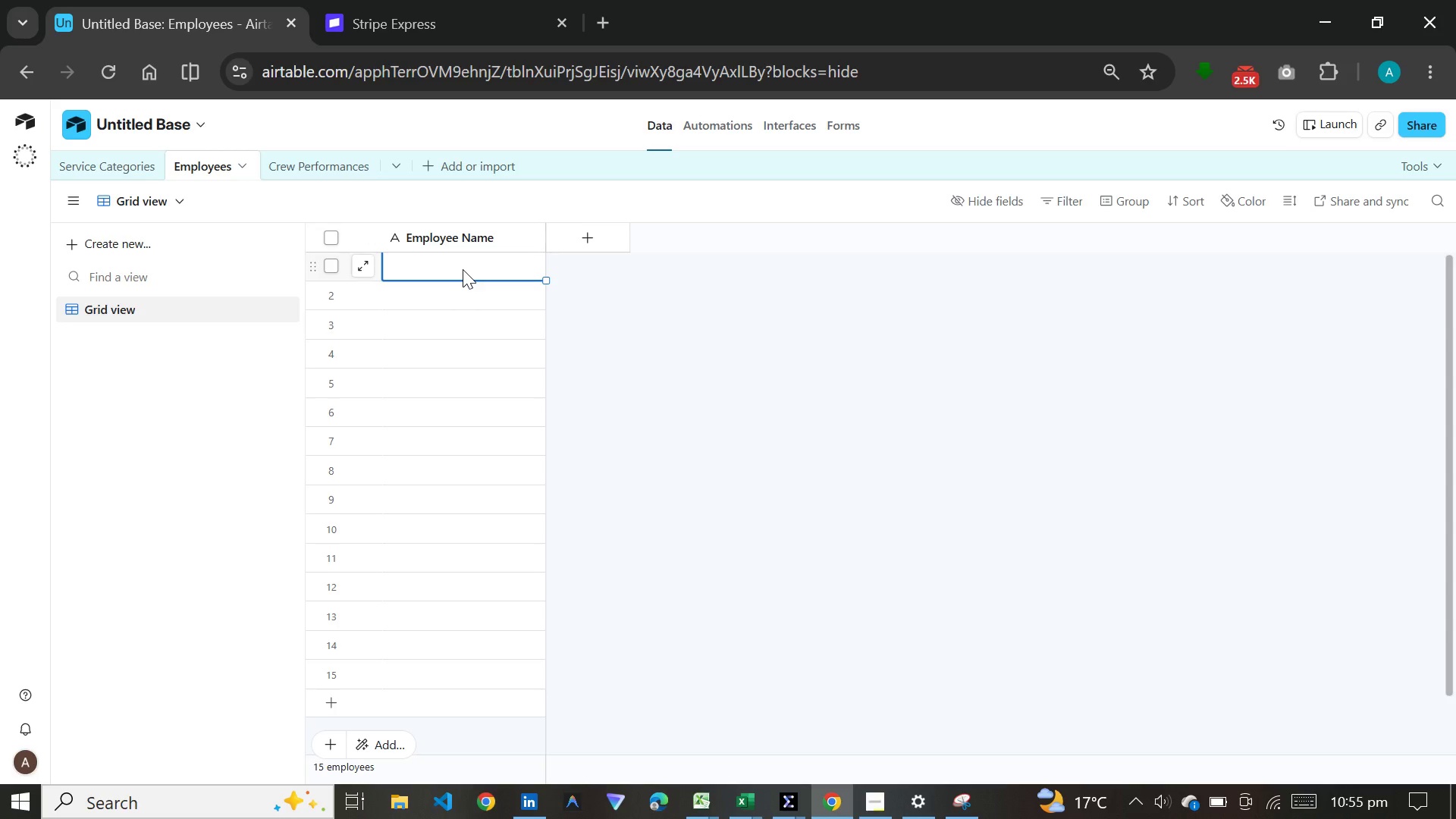 
key(Meta+V)
 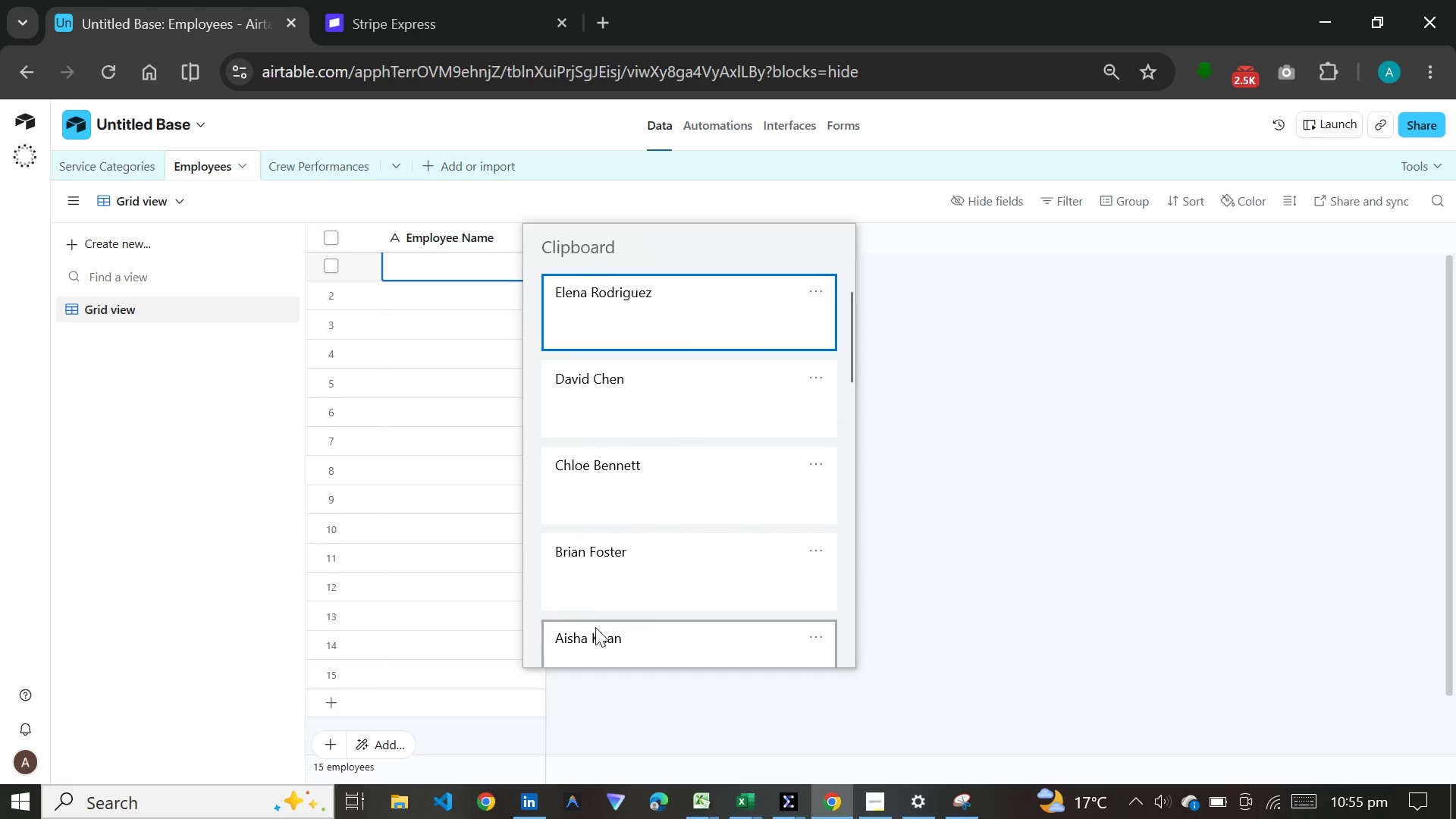 
left_click([595, 629])
 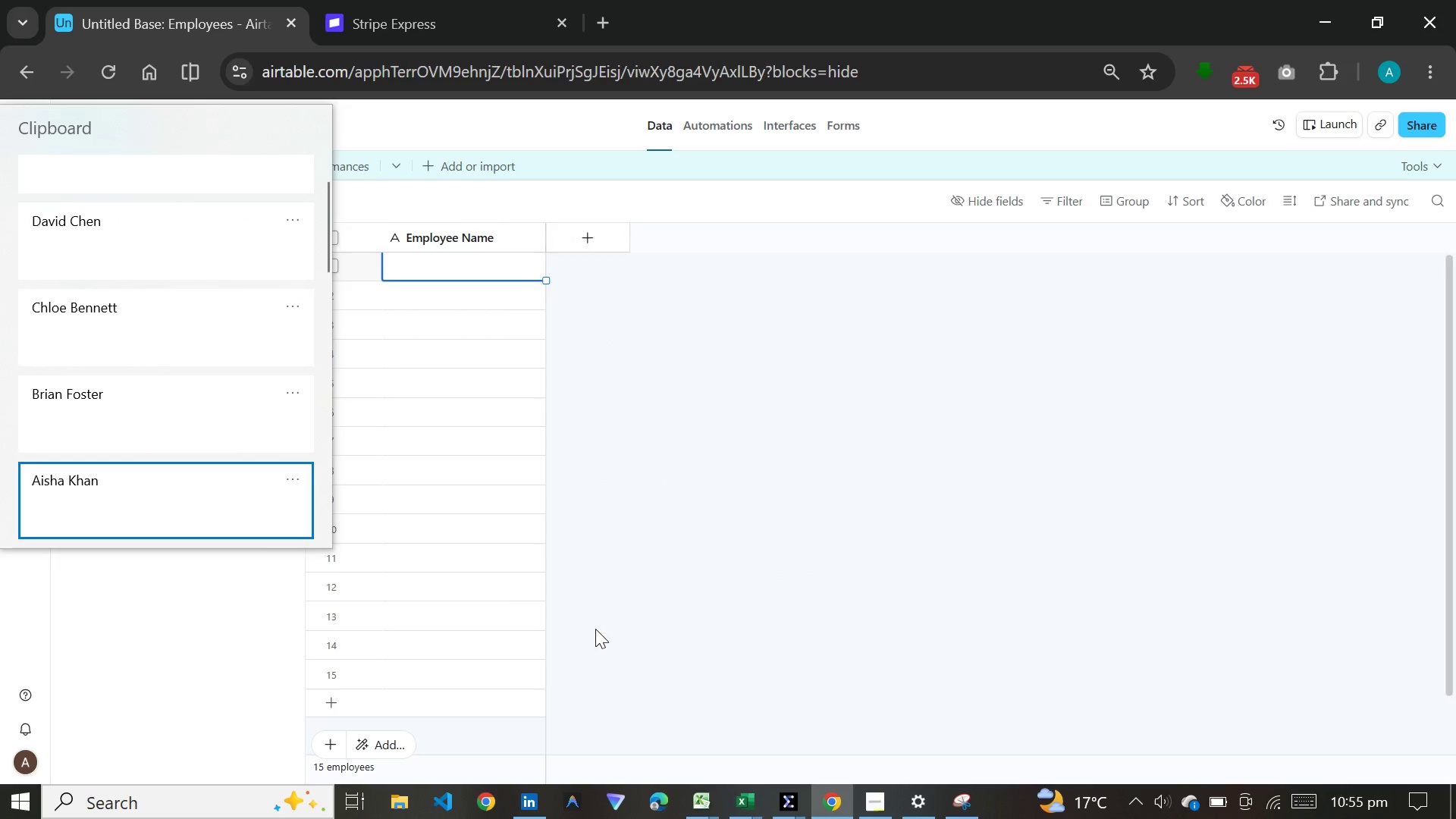 
key(Control+ControlLeft)
 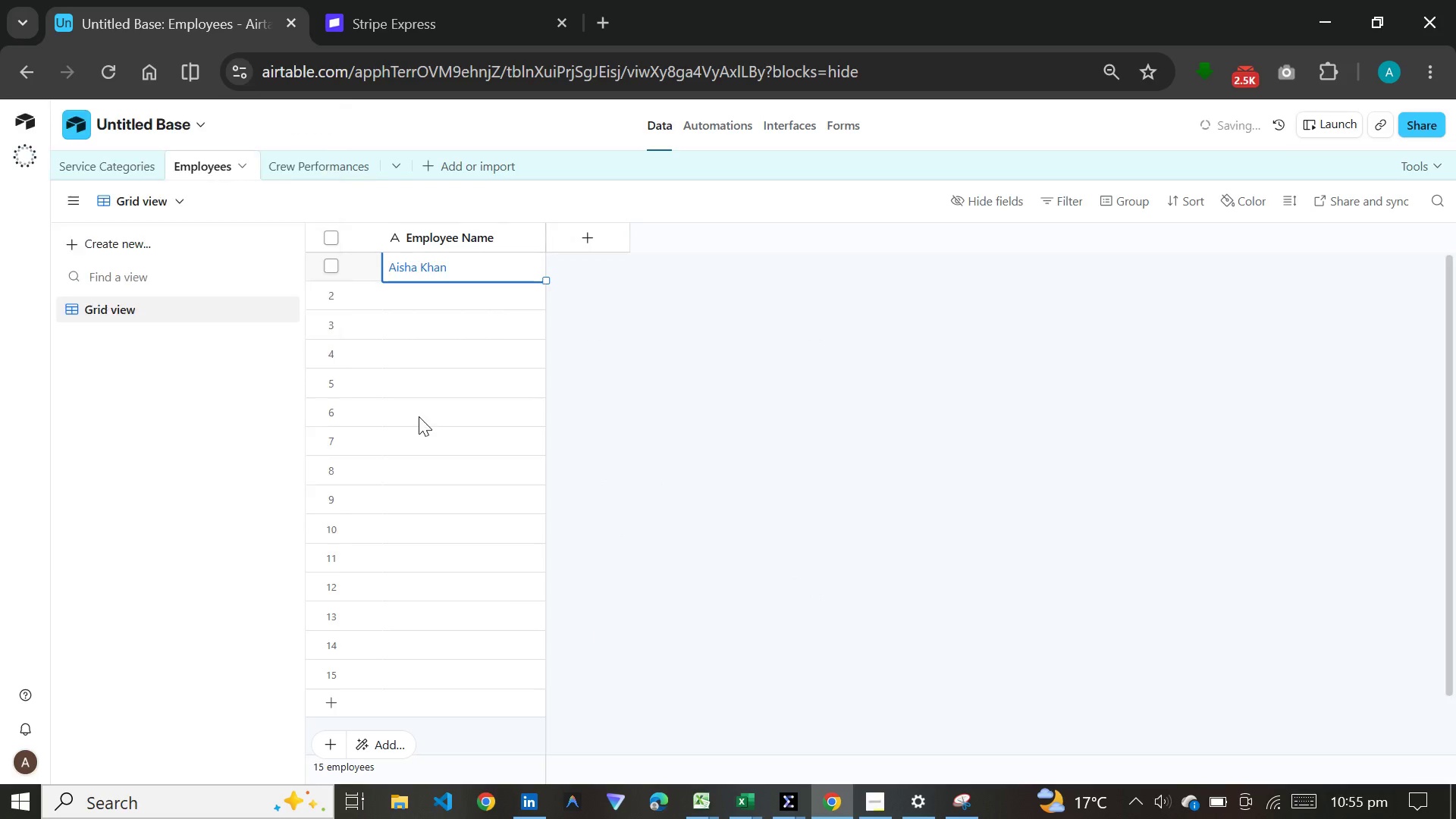 
hold_key(key=V, duration=2.52)
 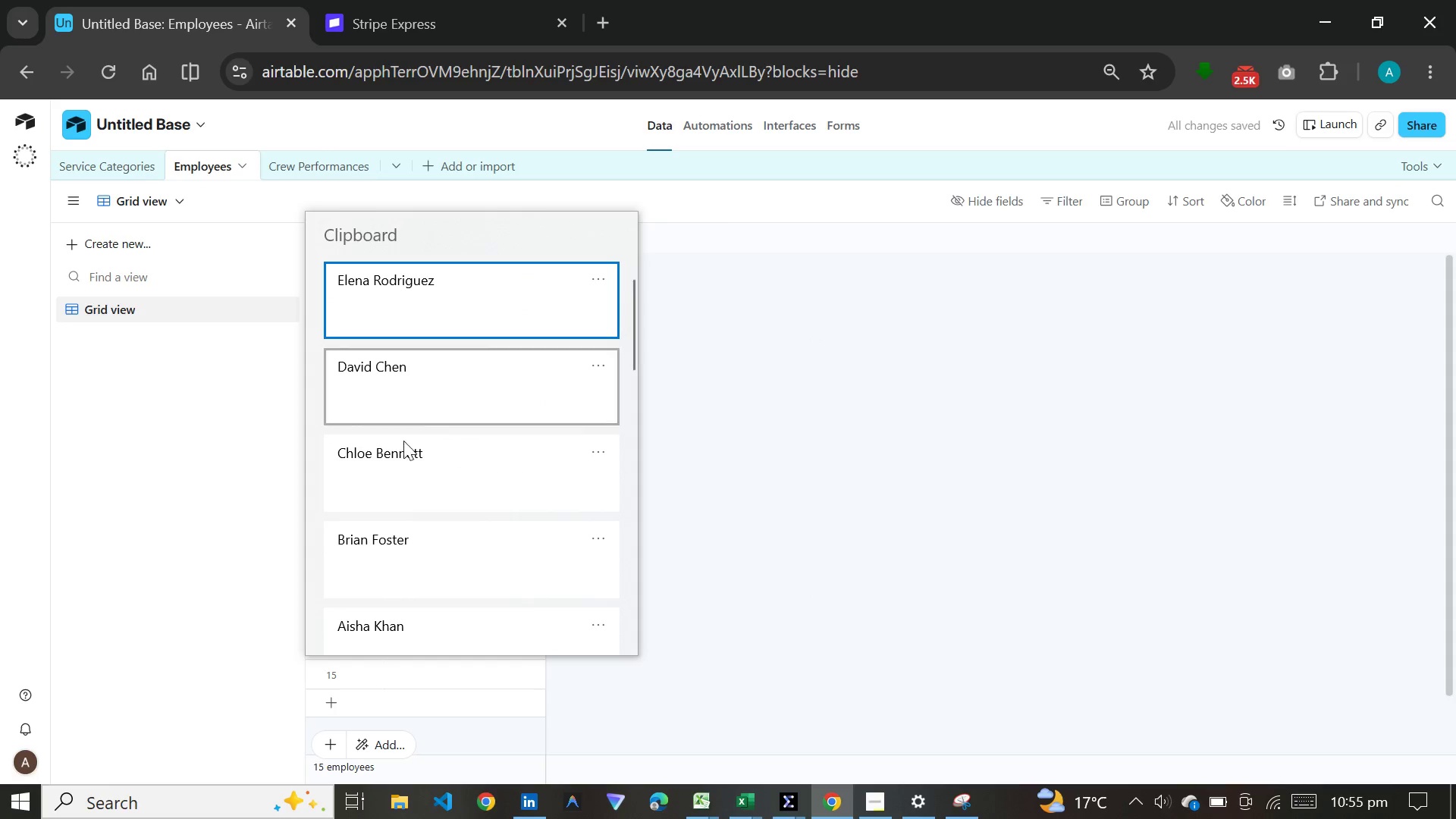 
left_click([421, 304])
 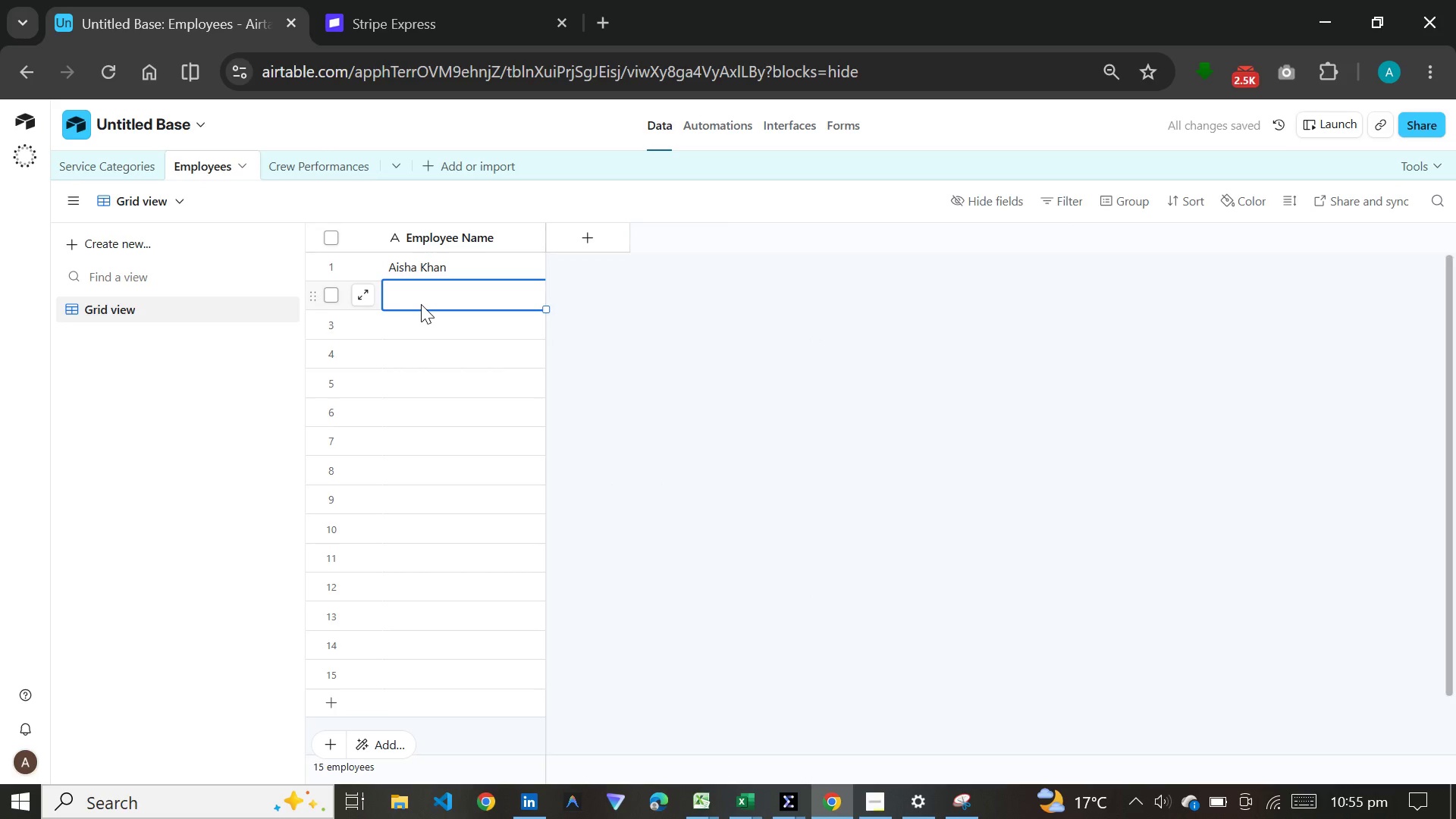 
hold_key(key=MetaLeft, duration=1.17)
 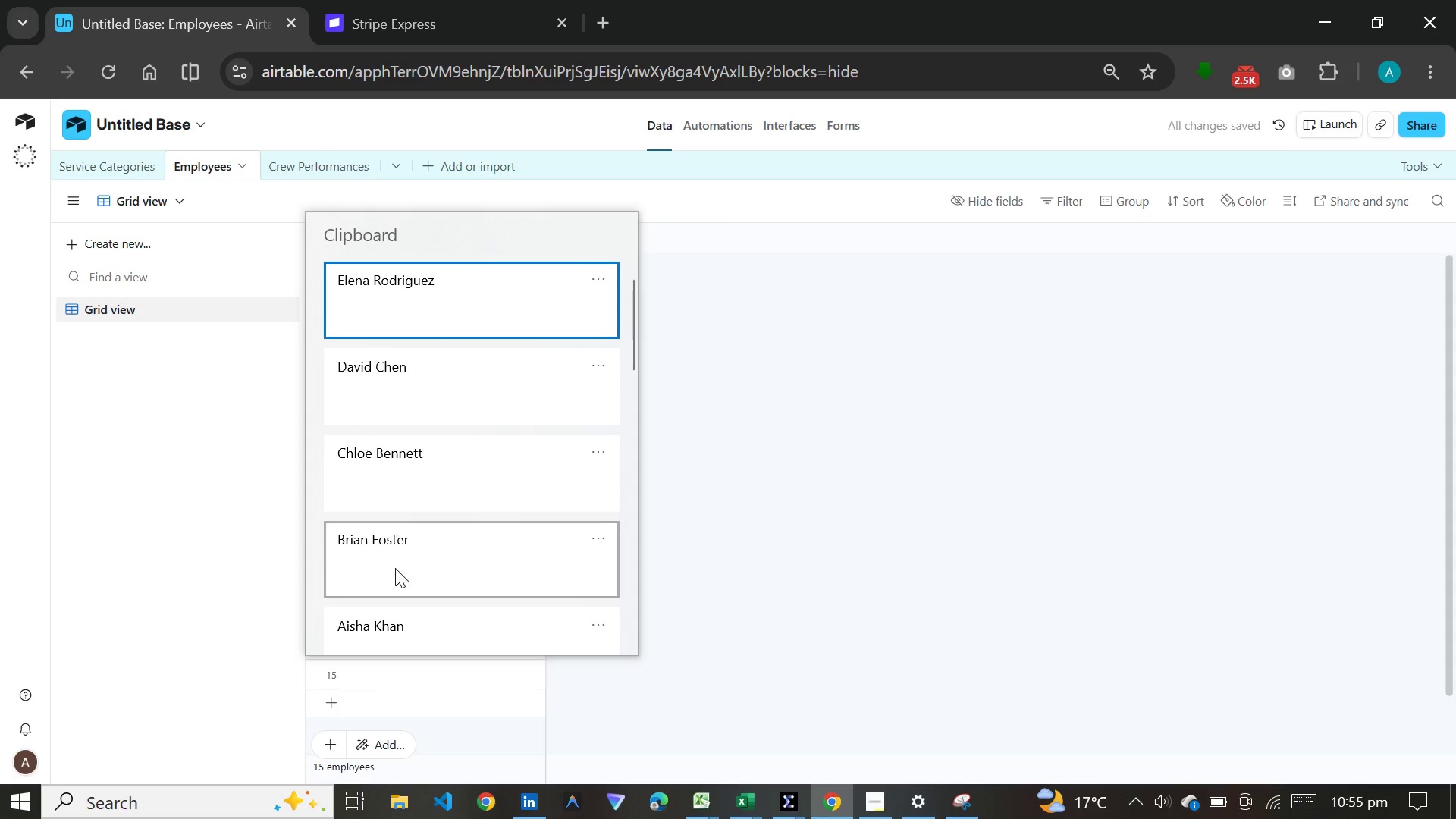 
left_click([395, 568])
 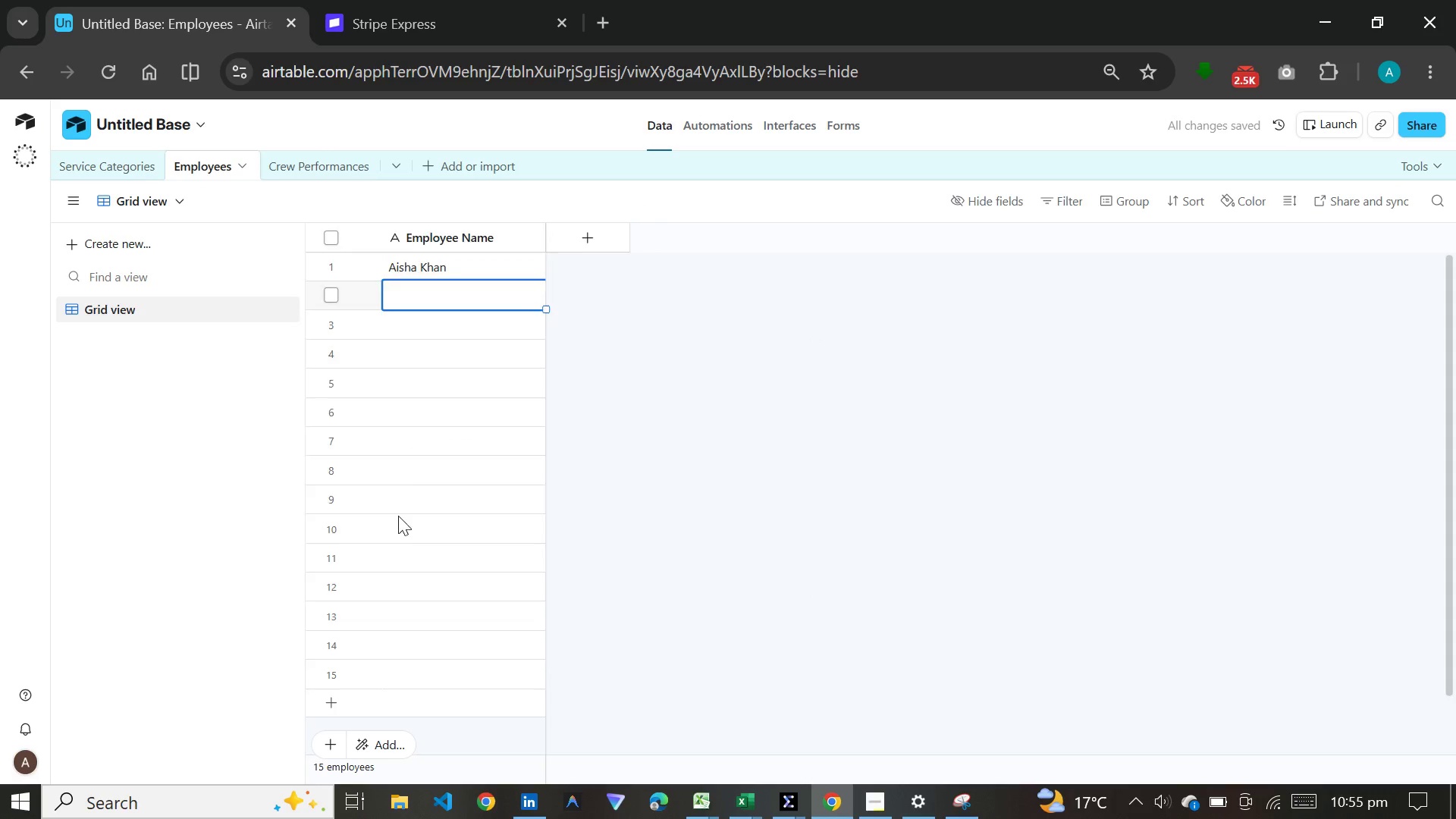 
key(Control+ControlLeft)
 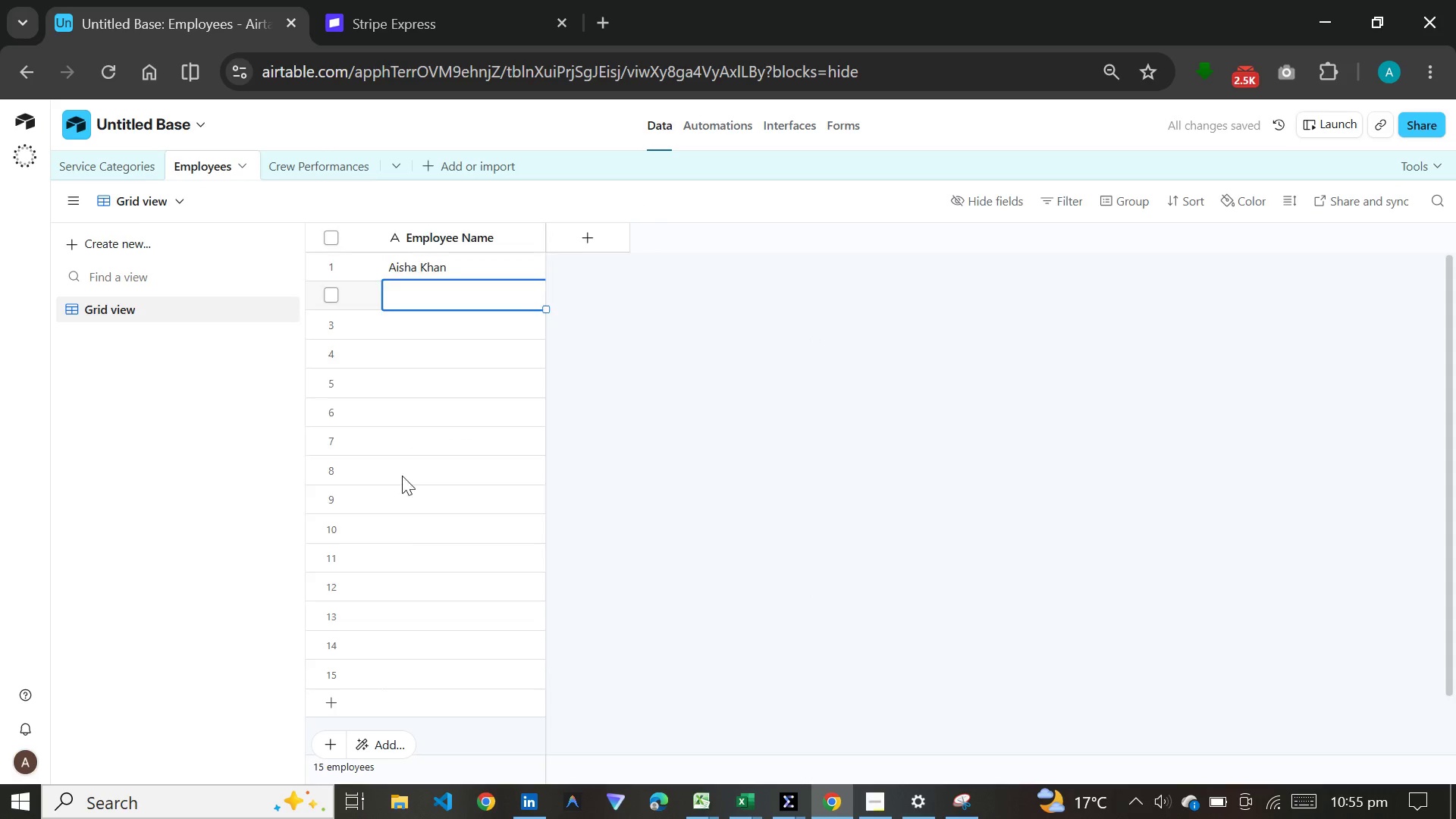 
key(Control+V)
 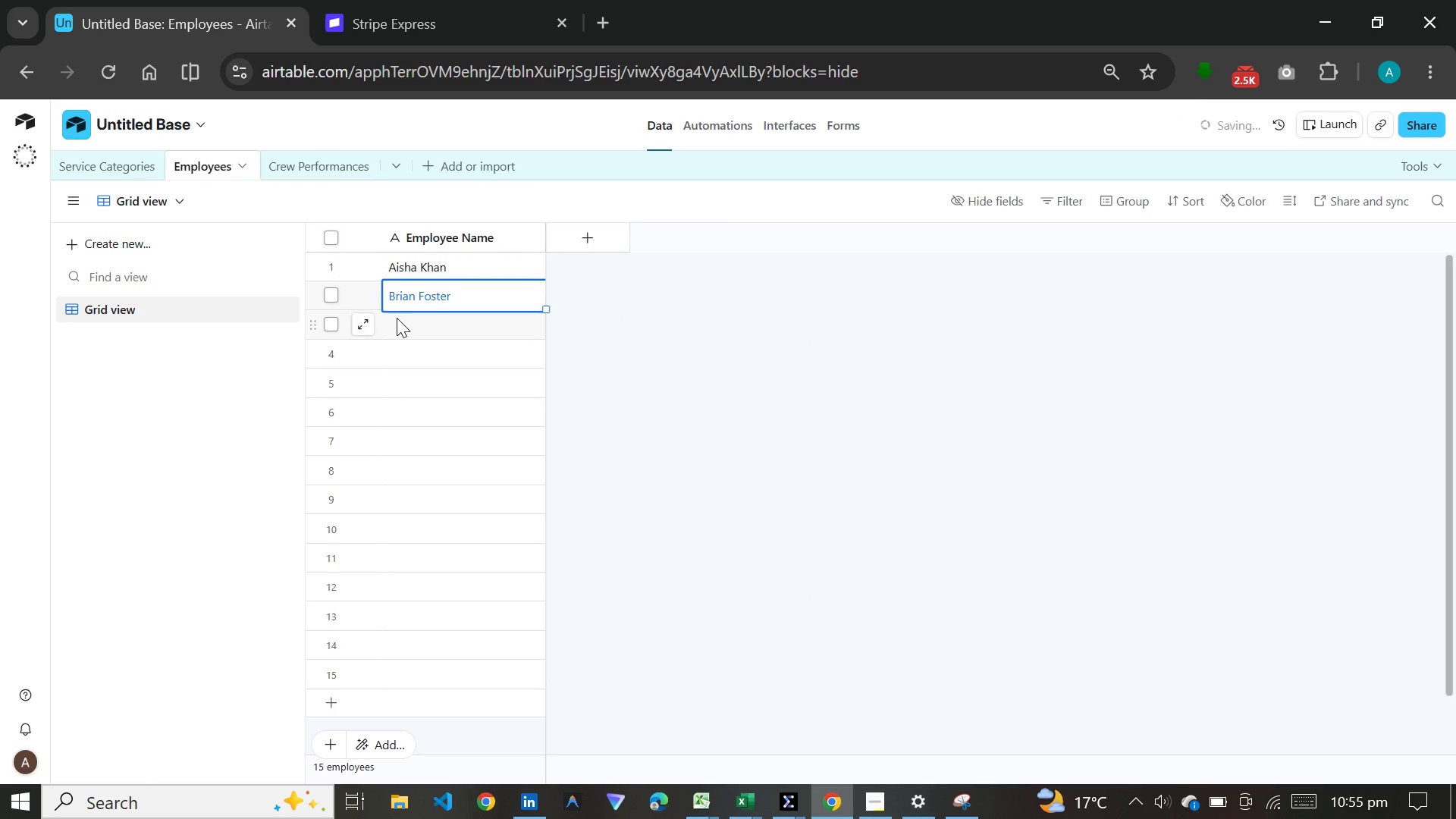 
left_click([397, 330])
 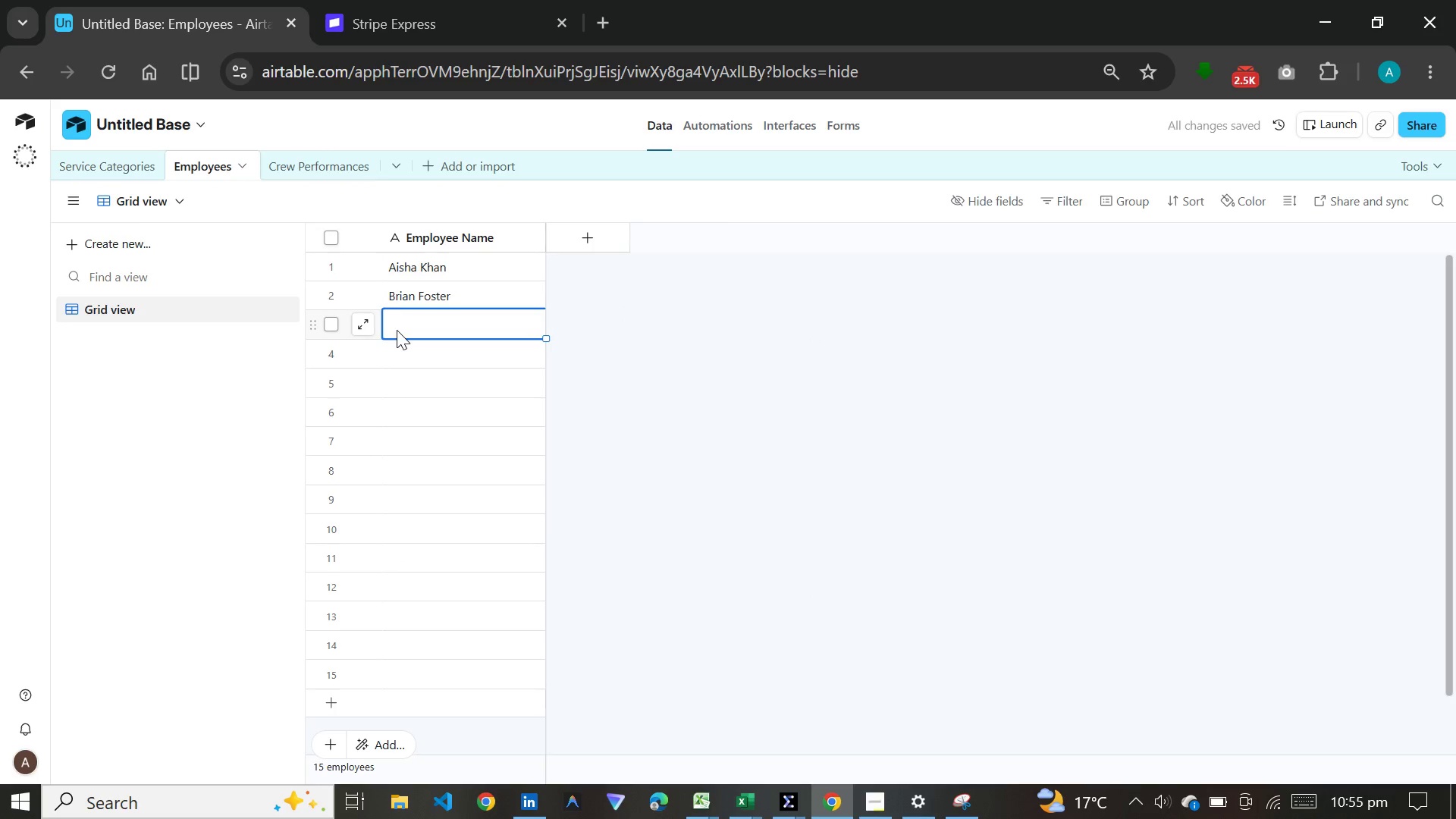 
key(Meta+V)
 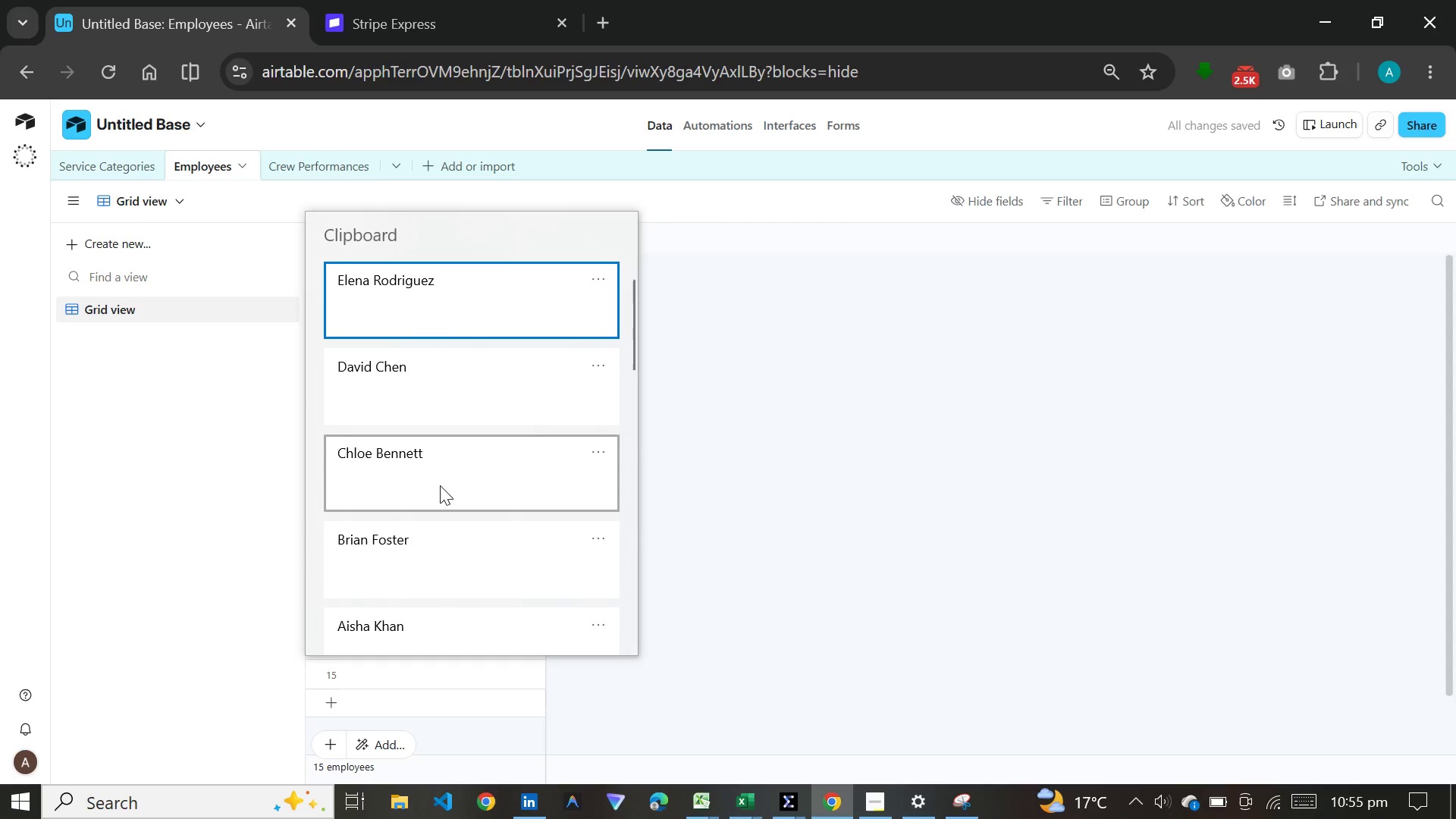 
left_click([440, 482])
 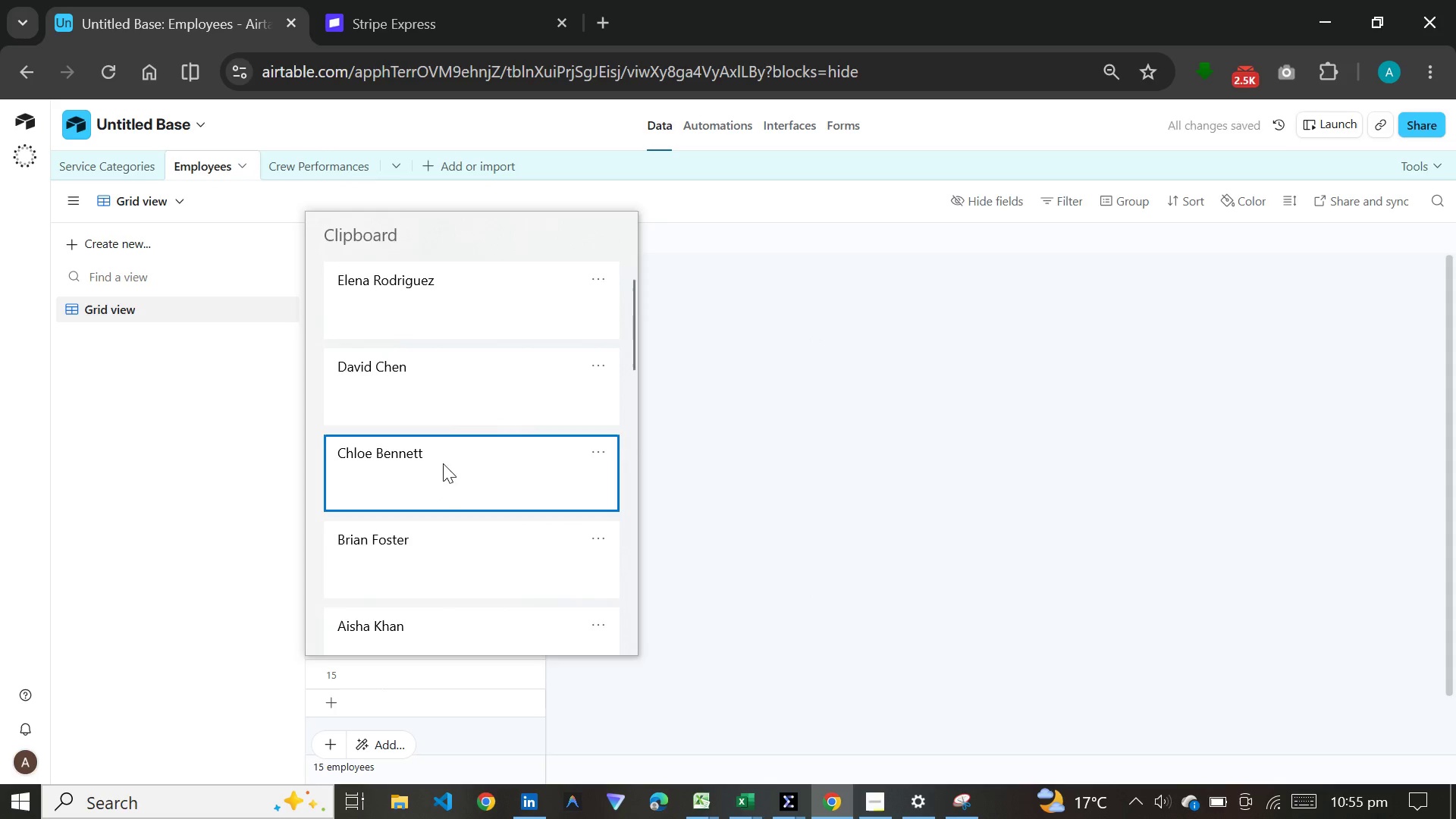 
key(Control+ControlLeft)
 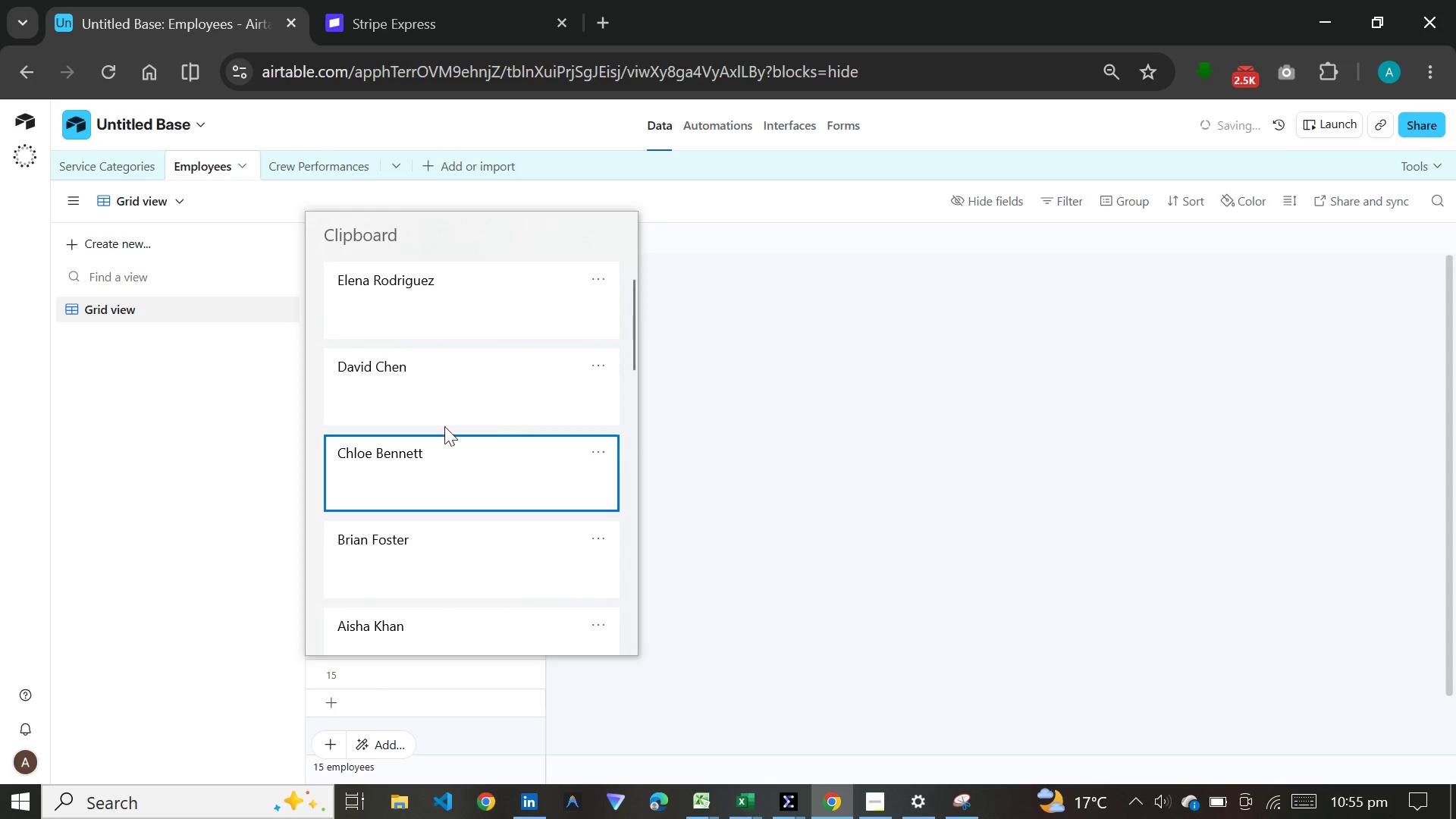 
key(Control+V)
 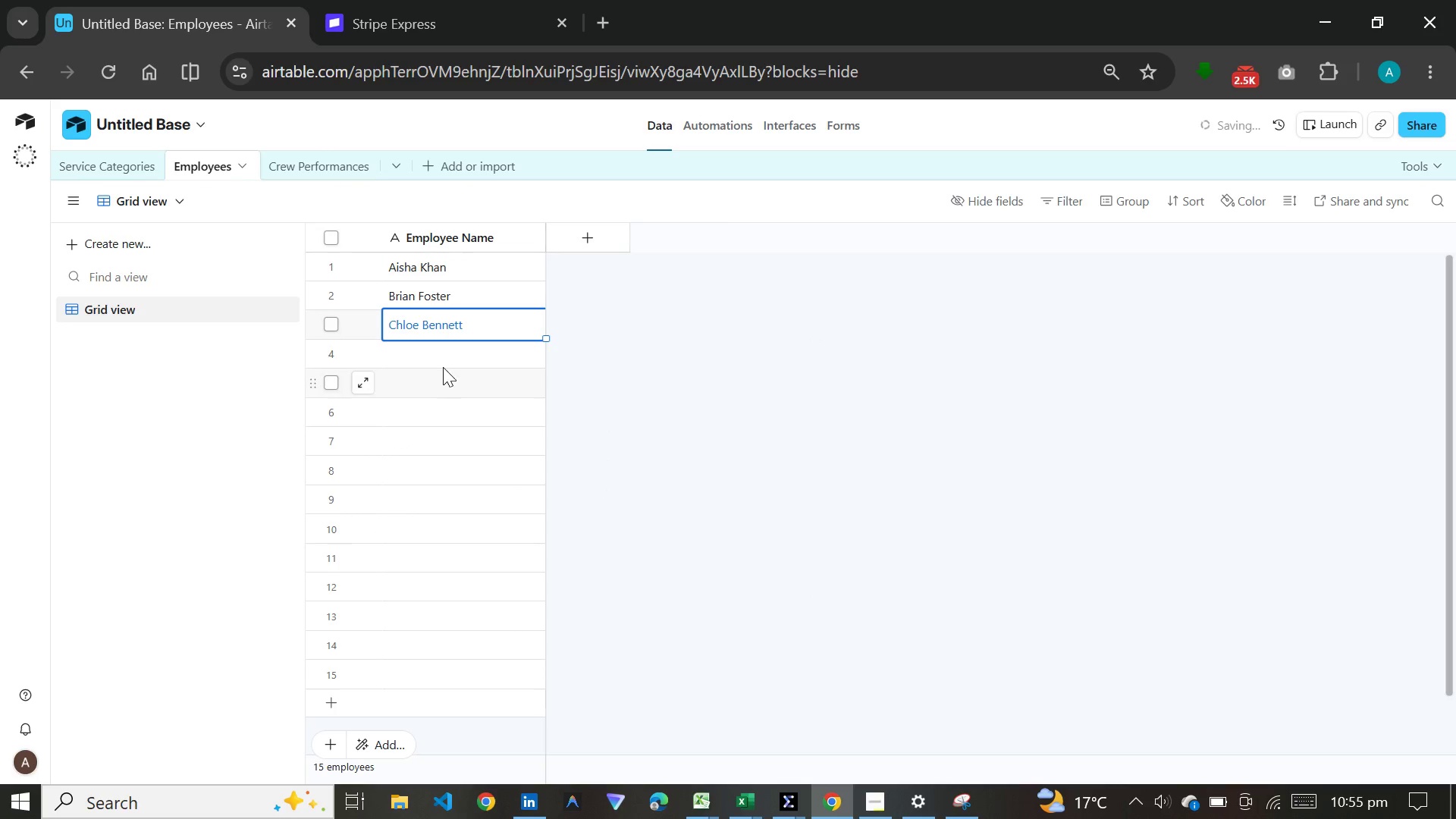 
left_click([443, 359])
 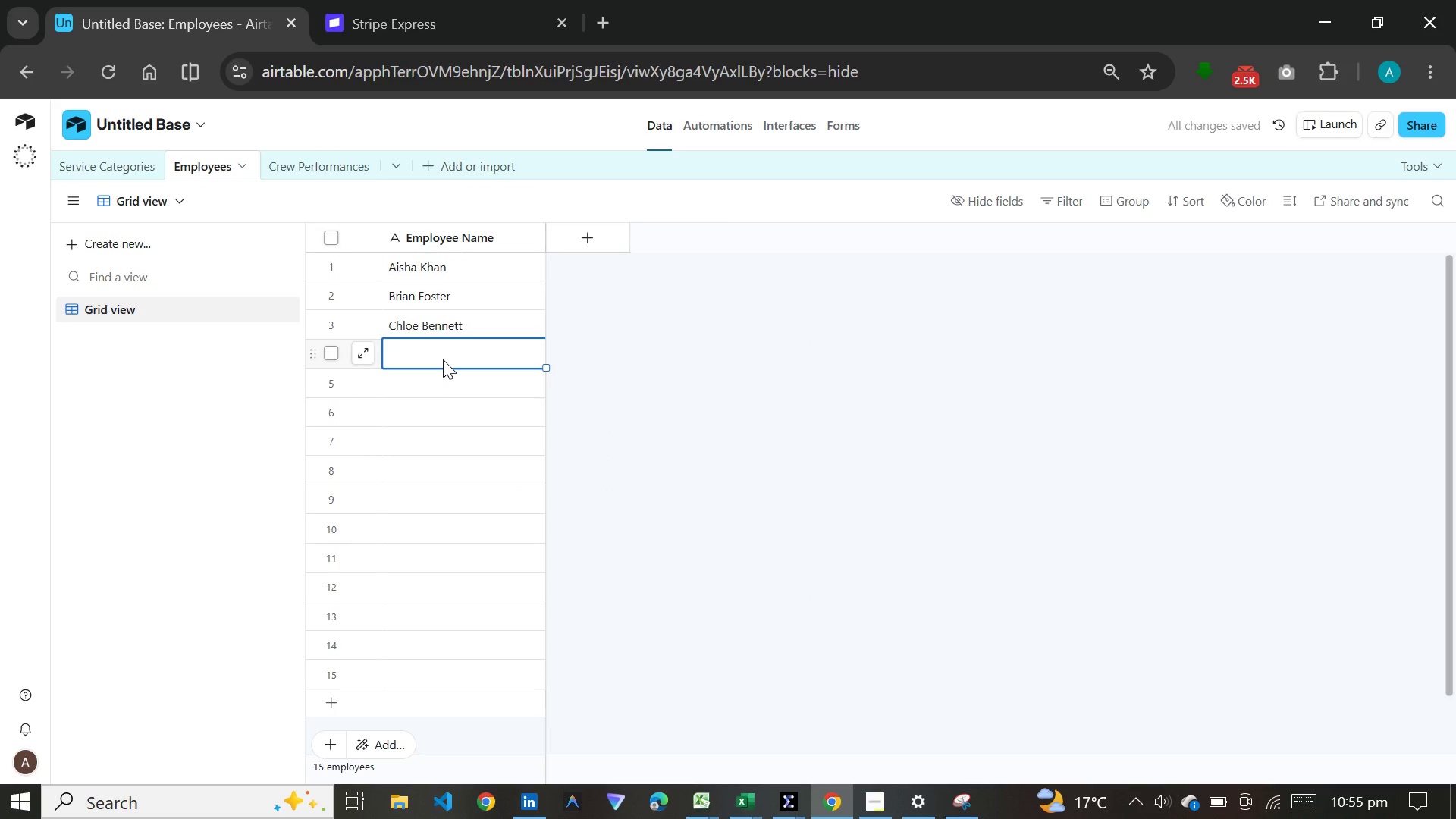 
key(Meta+V)
 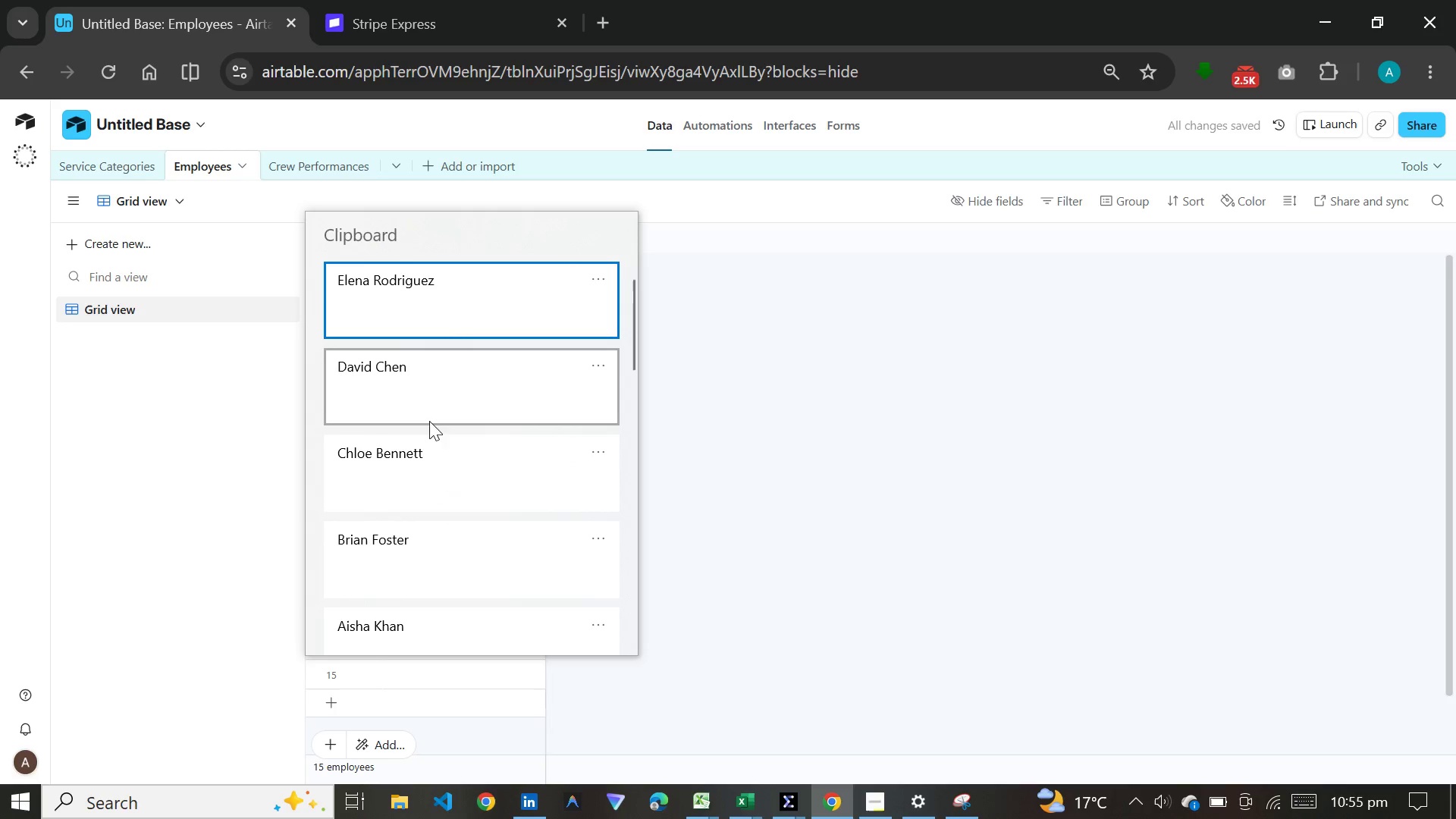 
left_click([418, 377])
 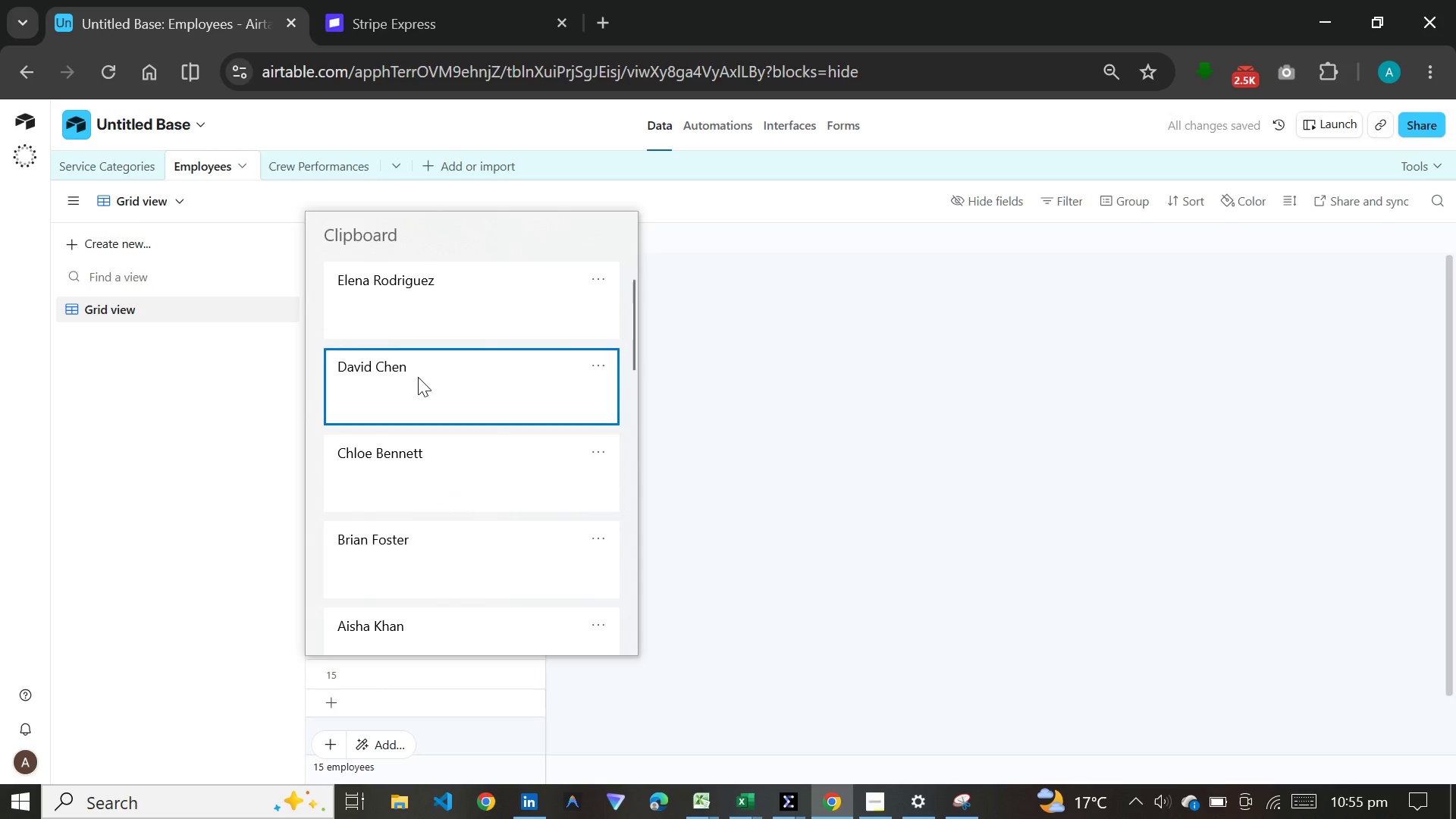 
key(Control+ControlLeft)
 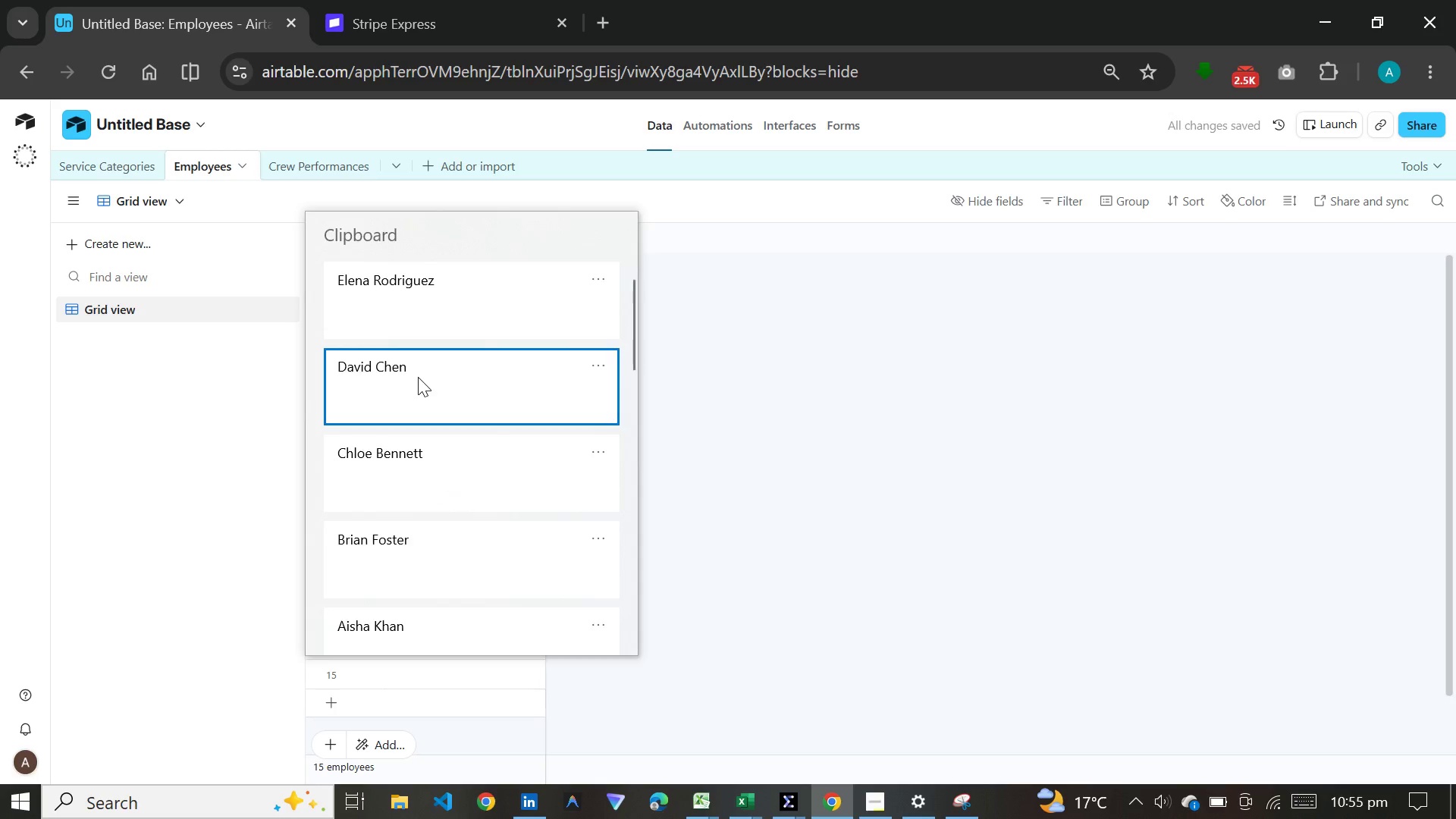 
key(Control+V)
 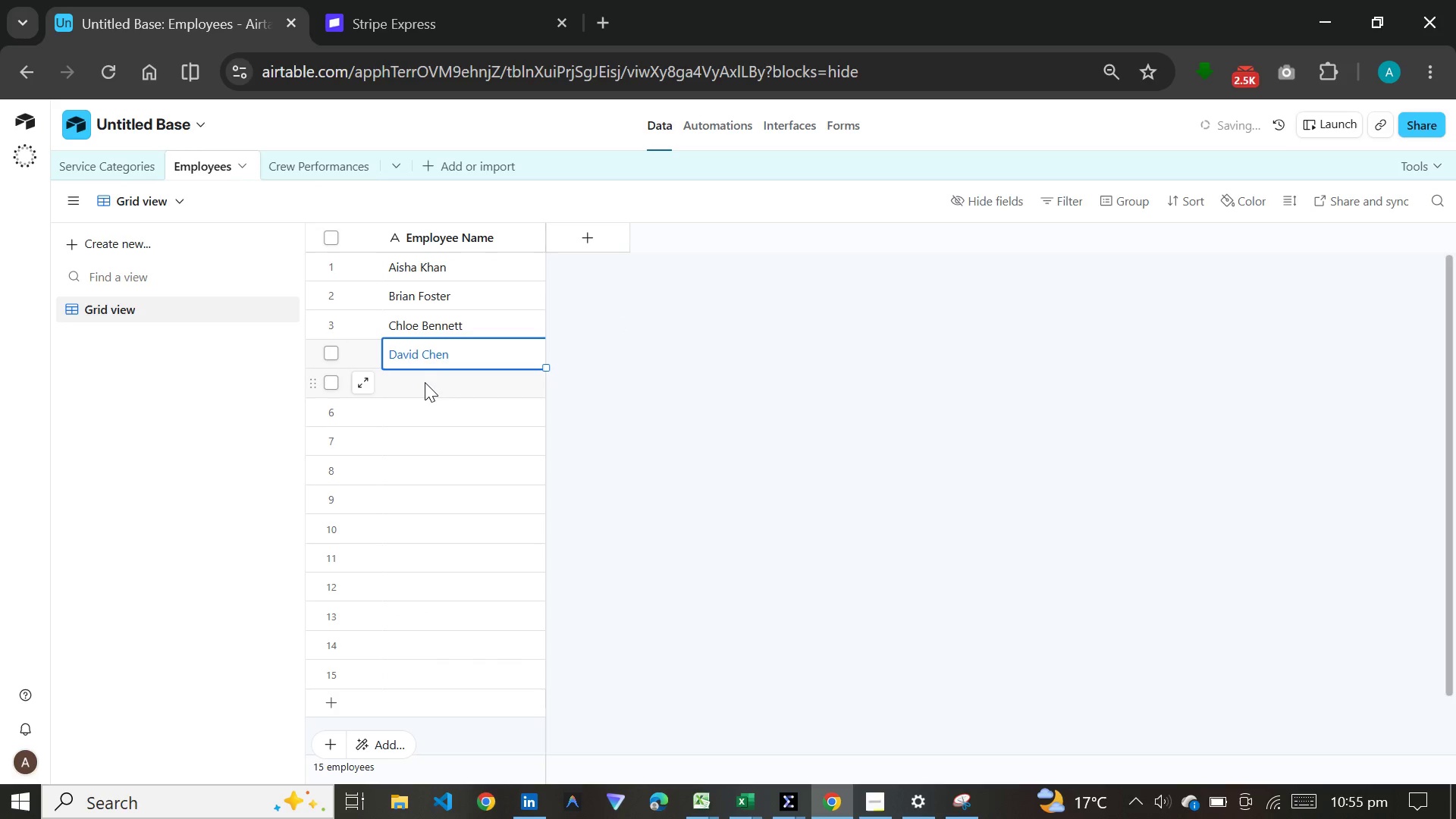 
left_click([425, 382])
 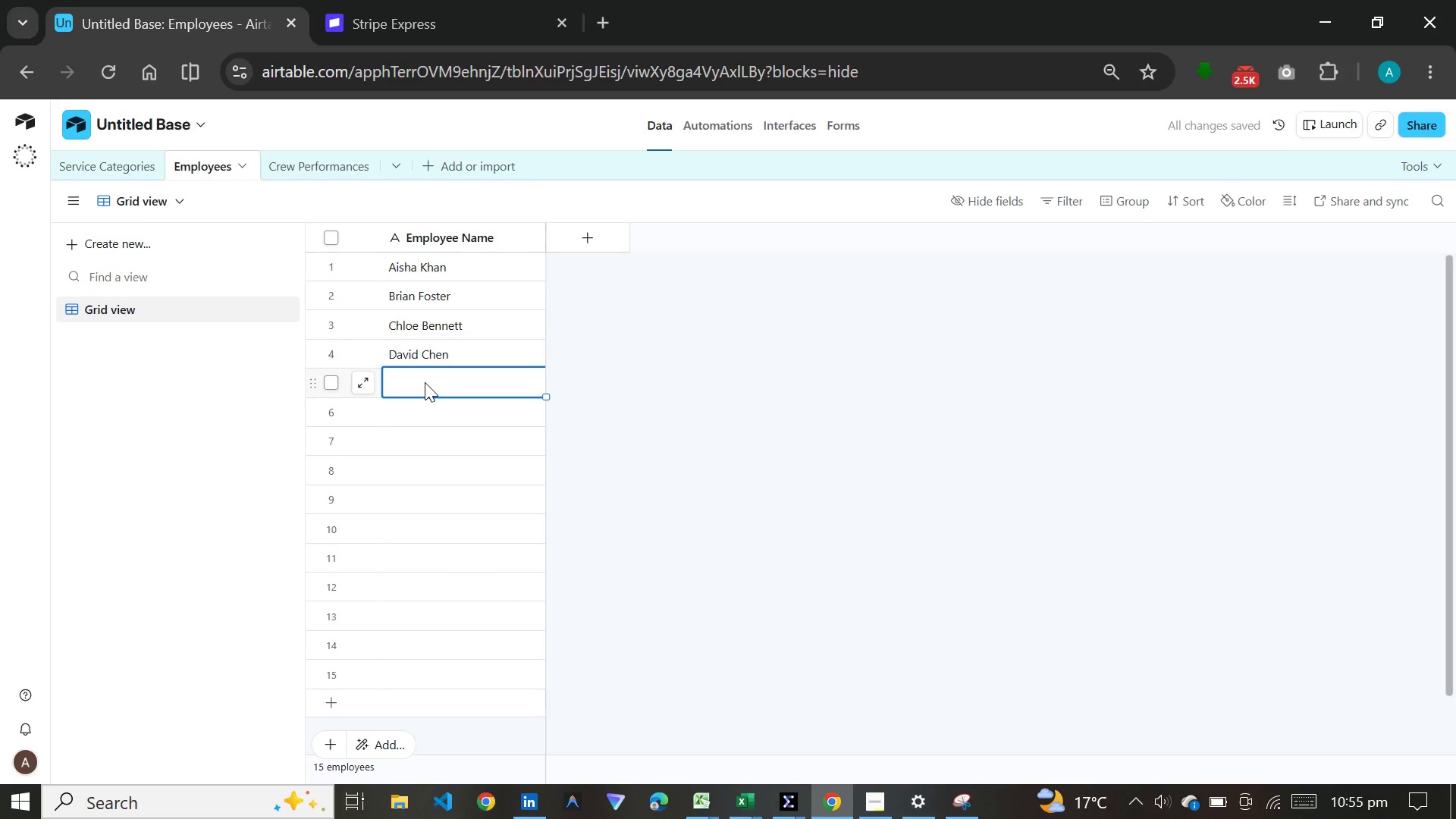 
key(Meta+V)
 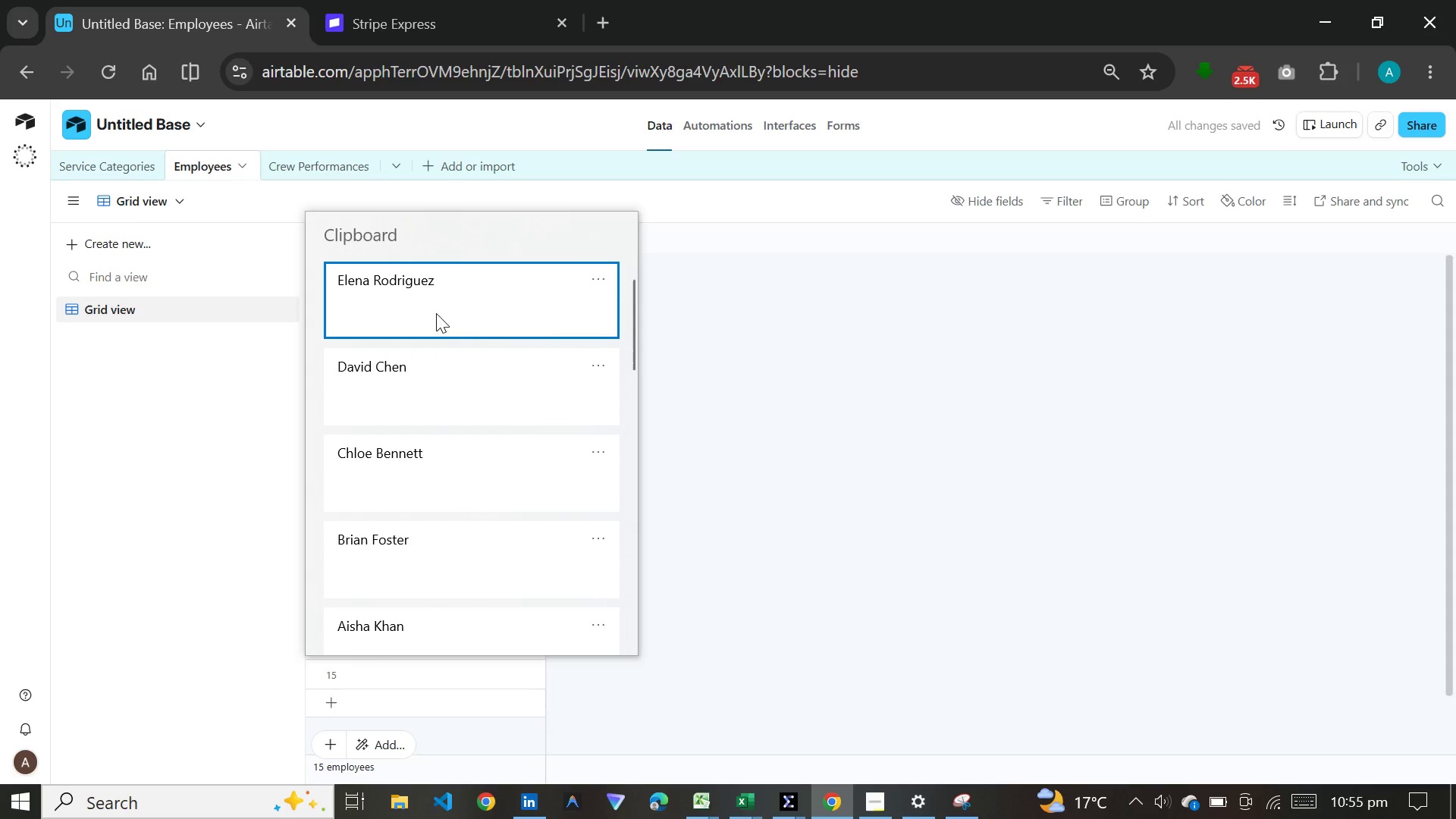 
left_click([436, 303])
 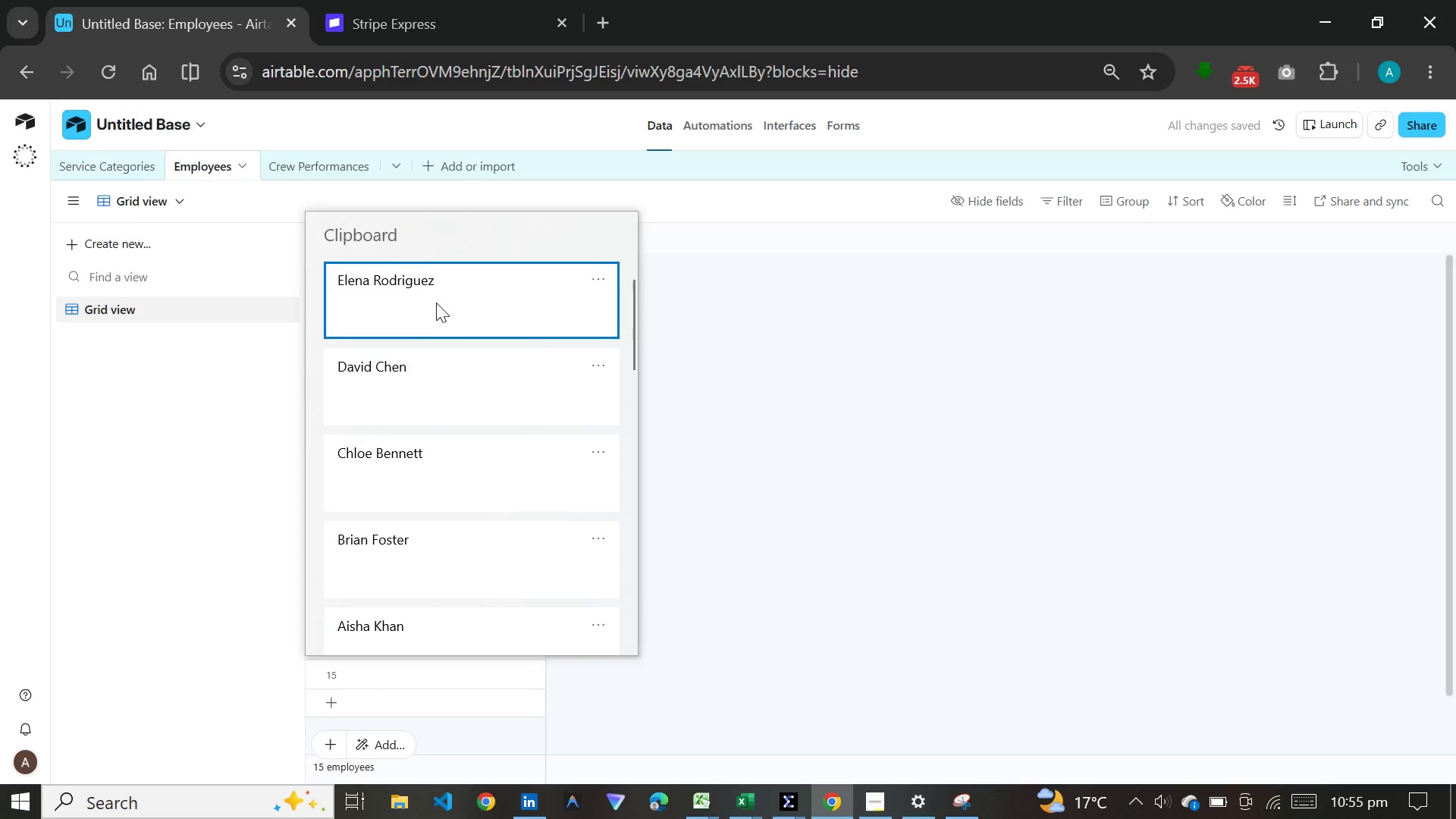 
key(Control+ControlLeft)
 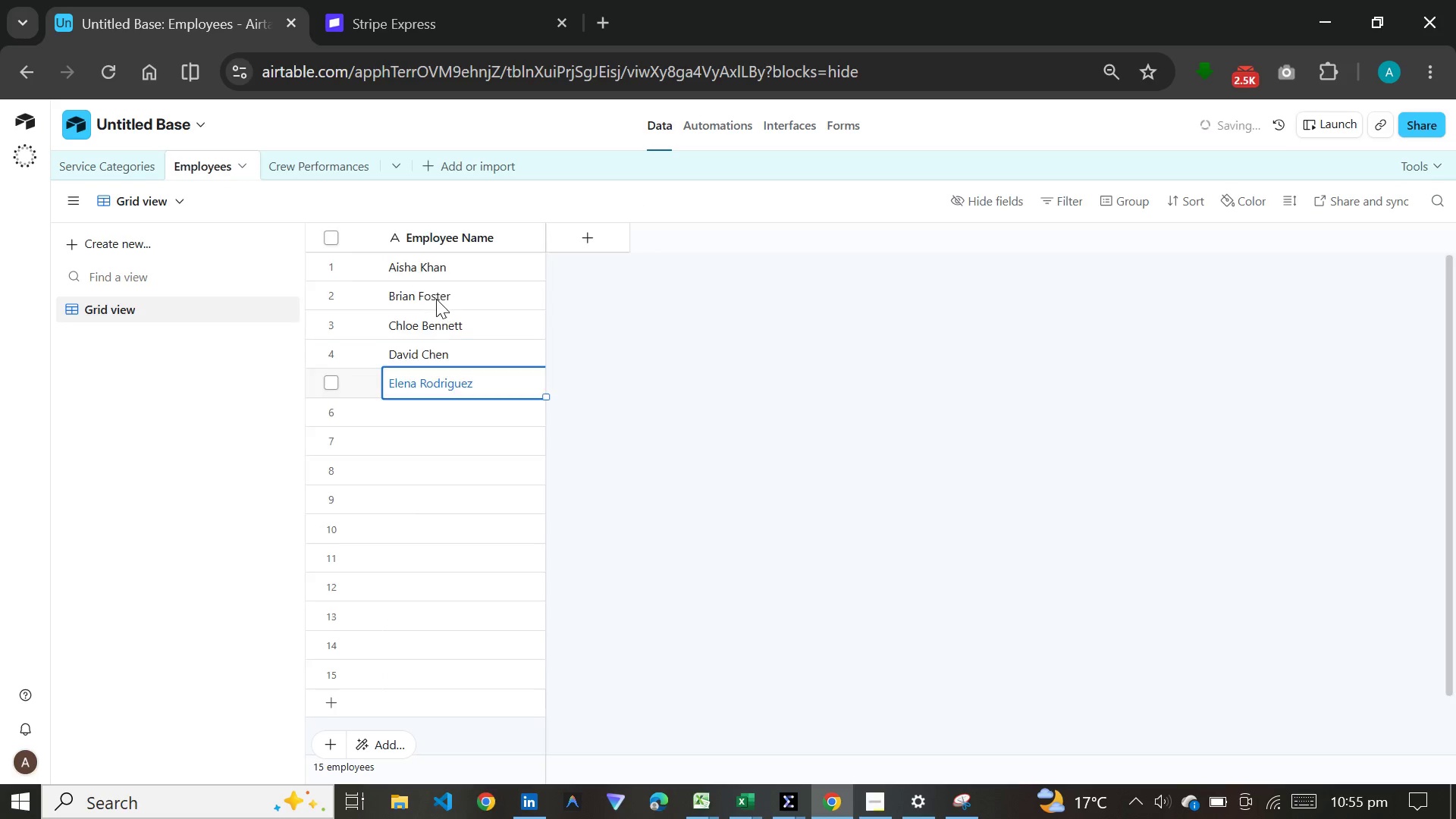 
key(Control+V)
 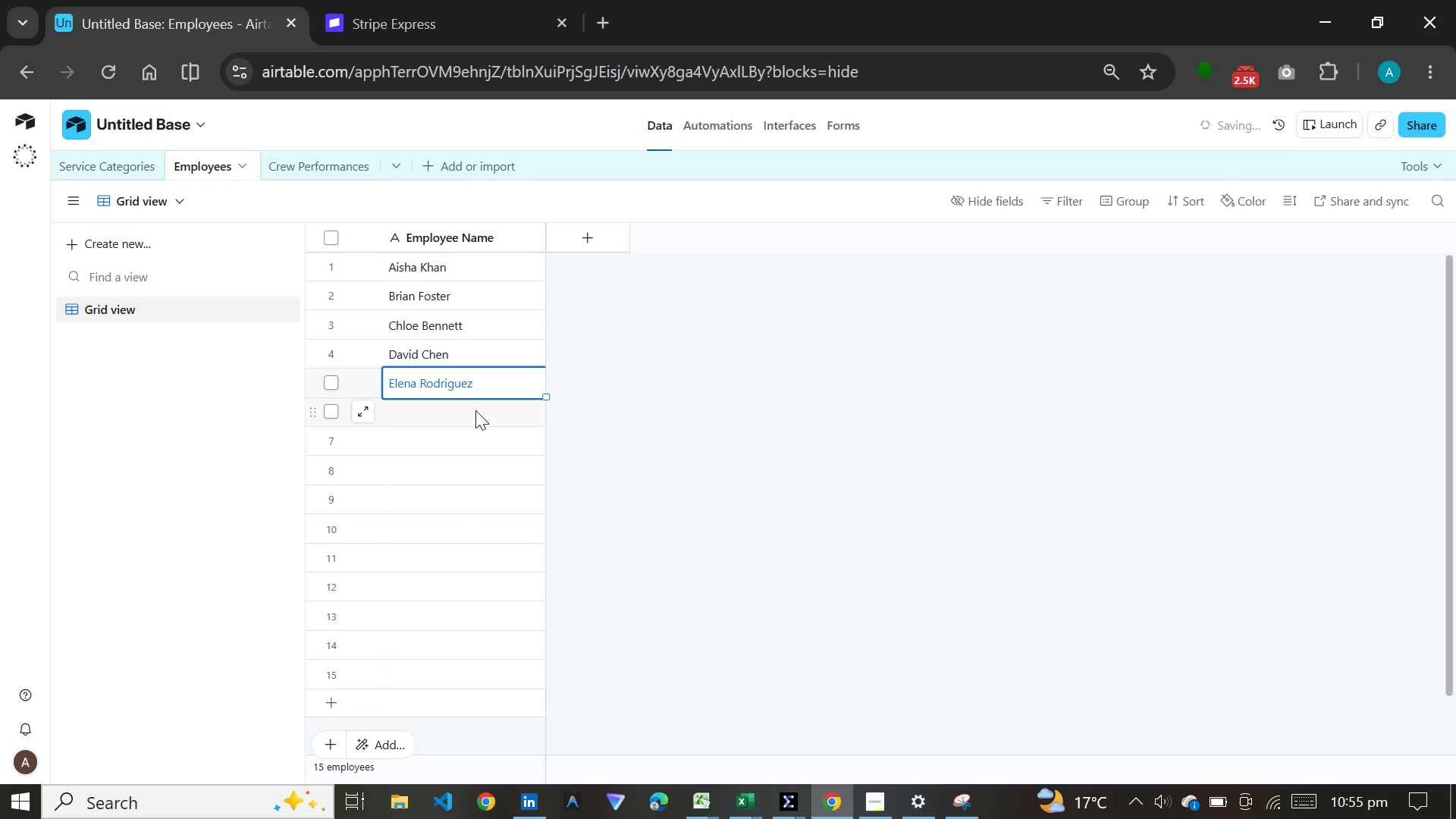 
left_click([475, 410])
 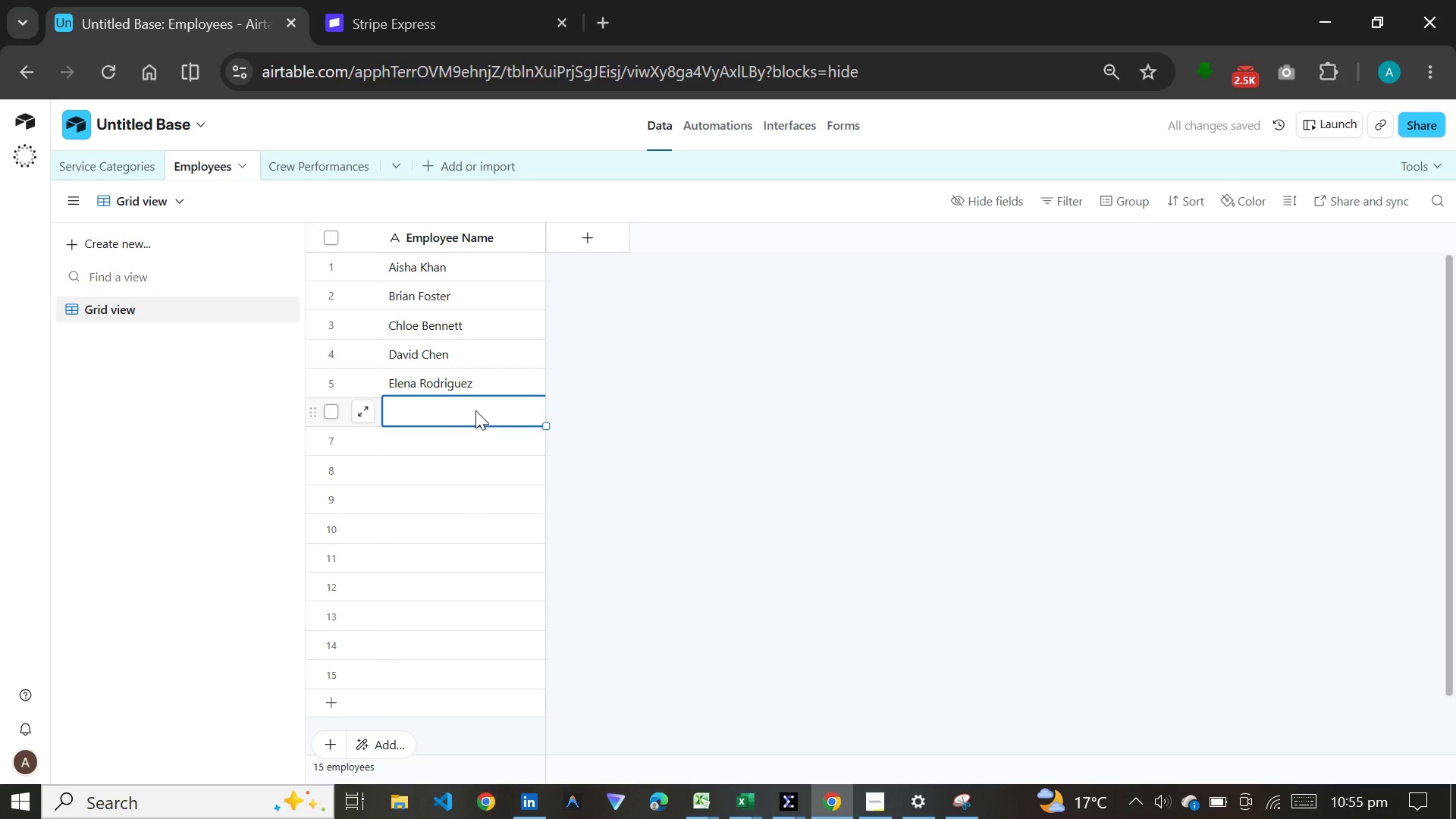 
key(Meta+V)
 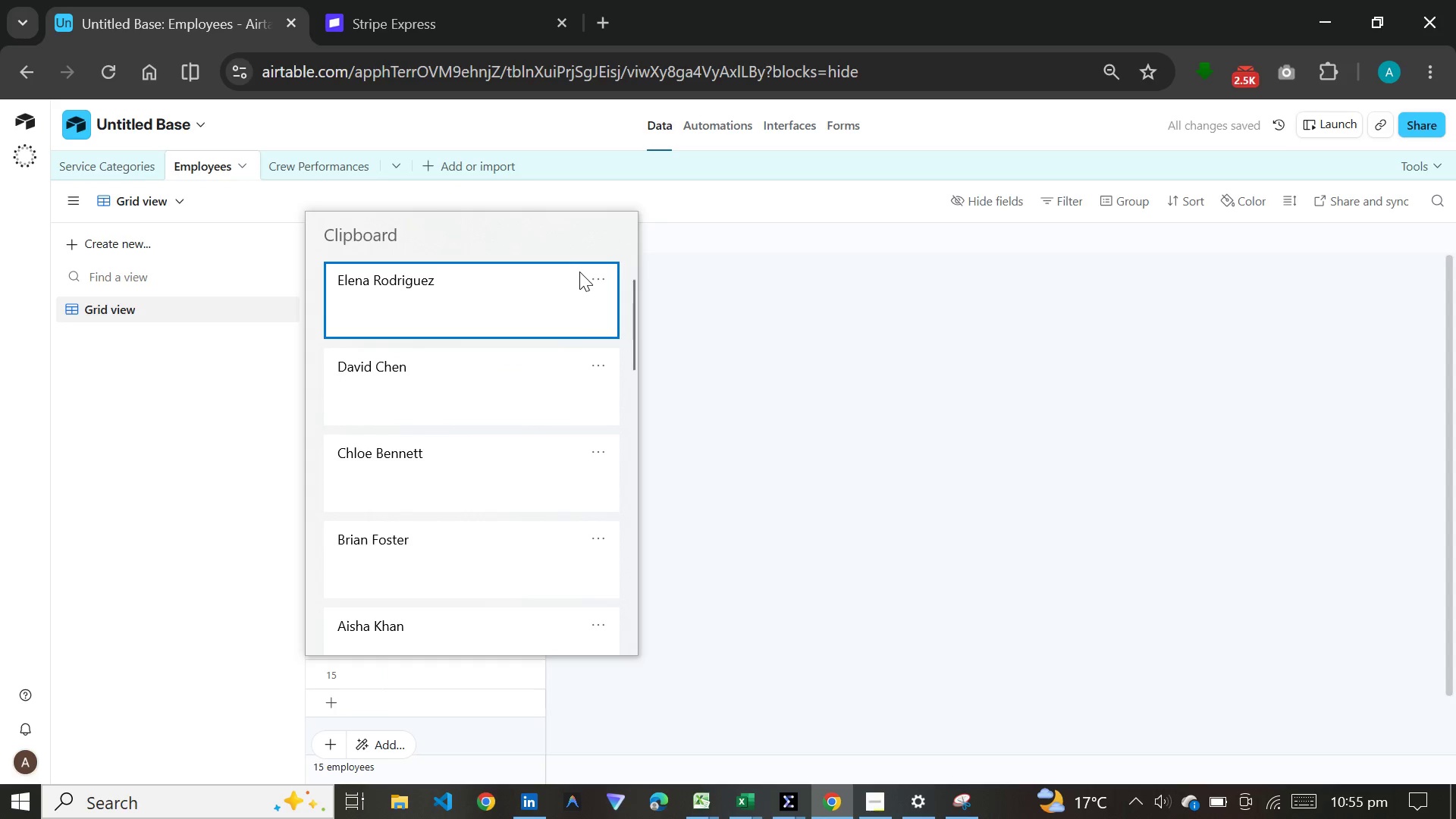 
left_click([598, 273])
 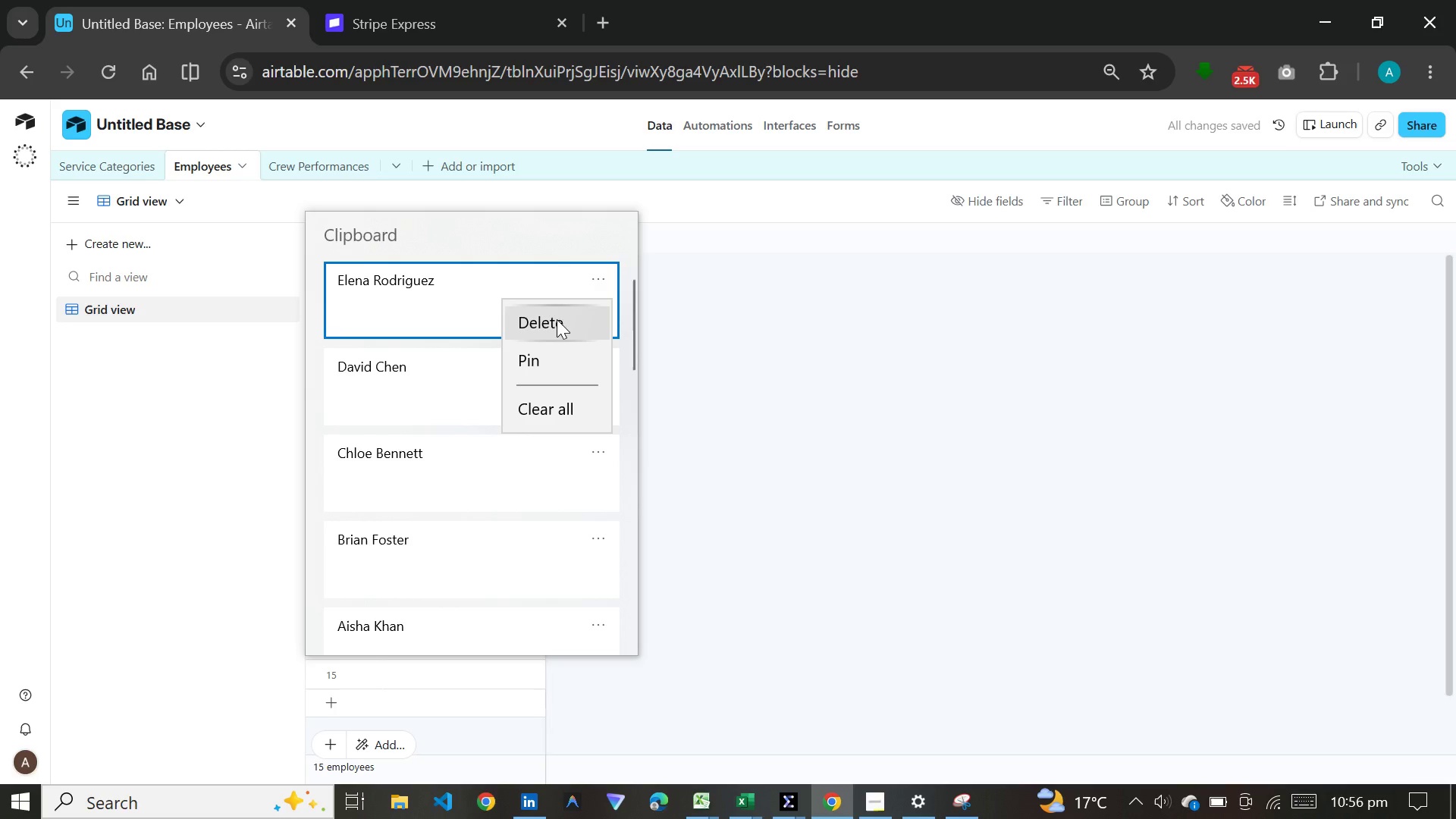 
left_click([557, 319])
 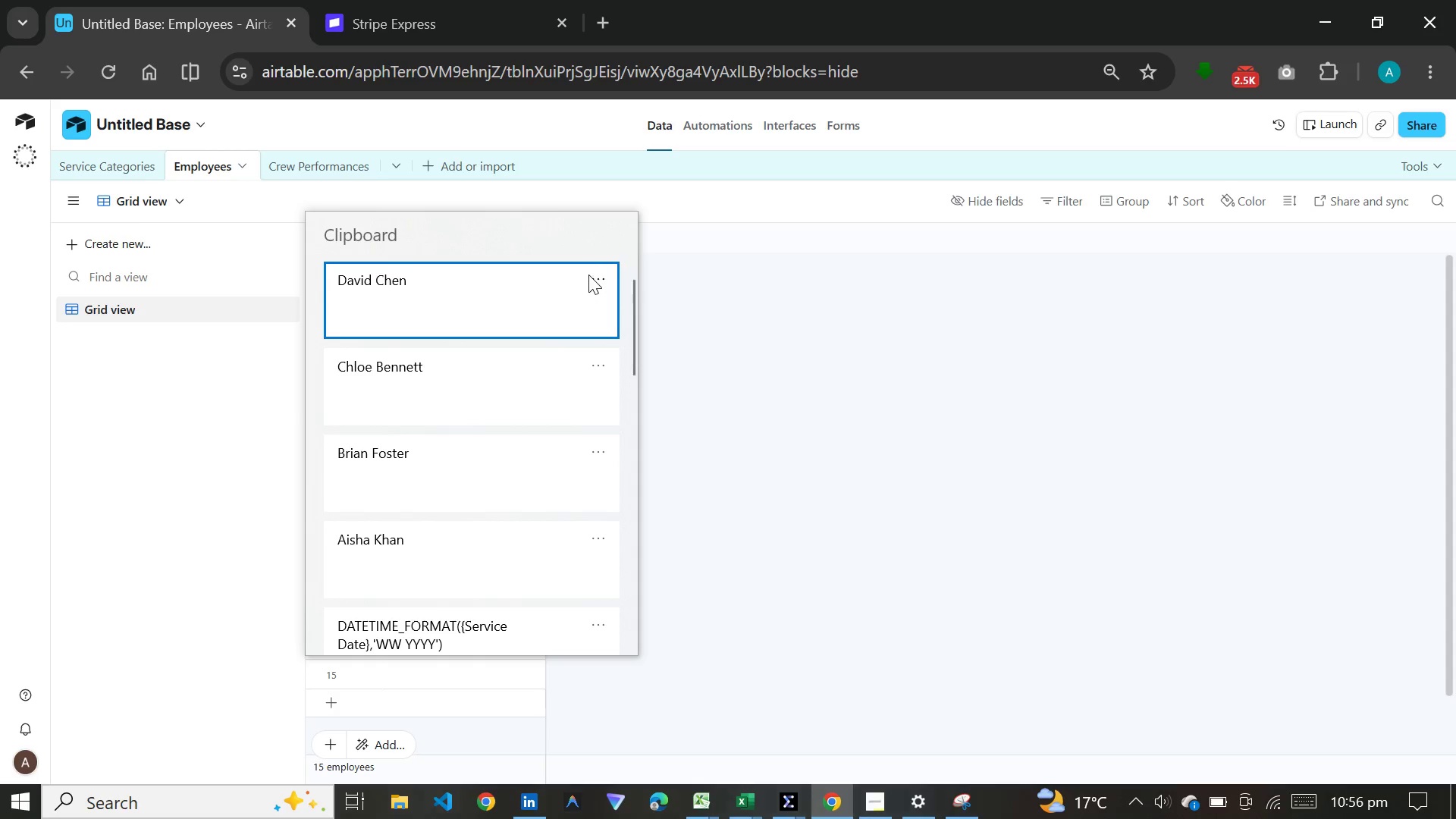 
left_click([588, 275])
 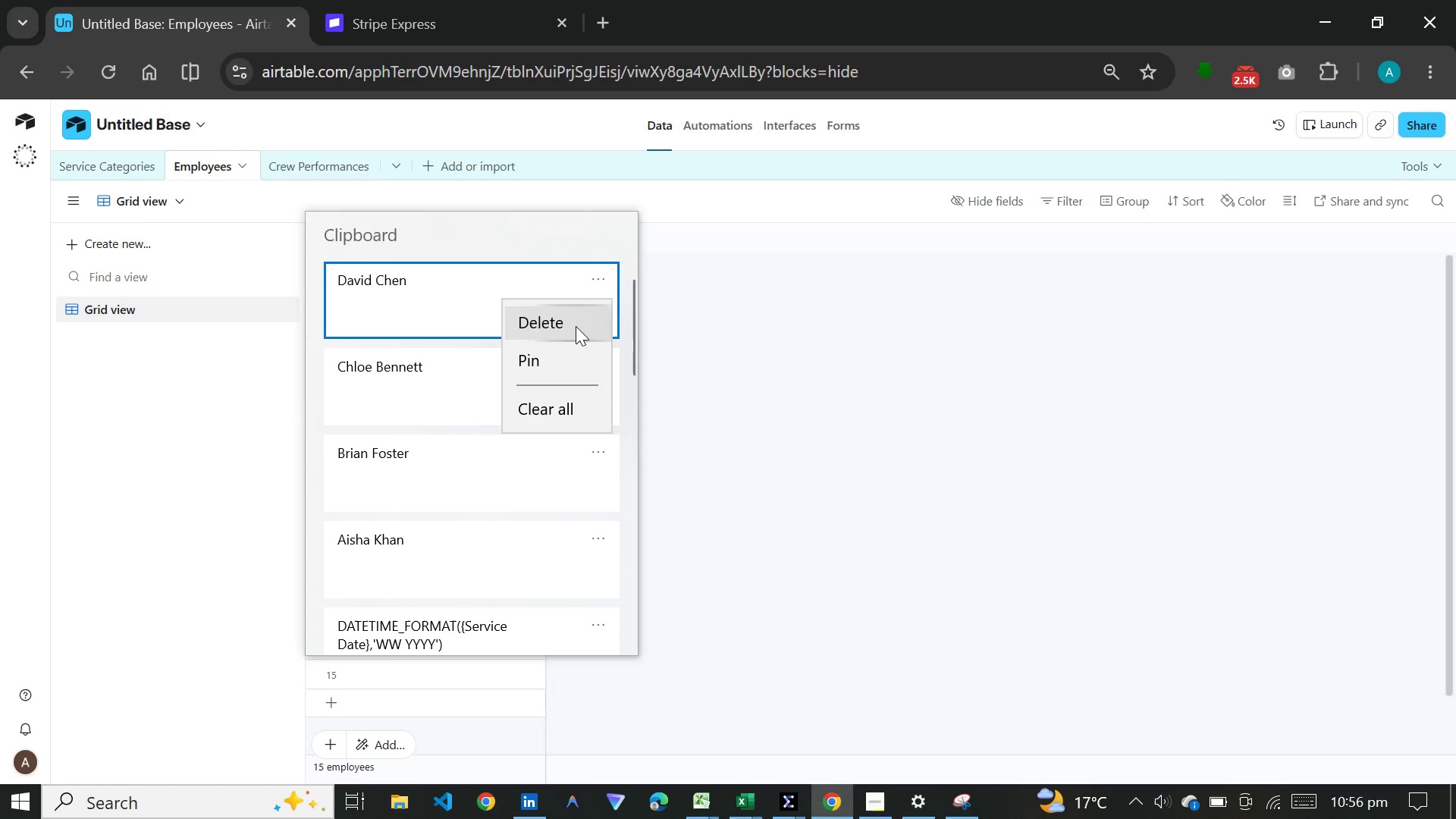 
left_click([576, 326])
 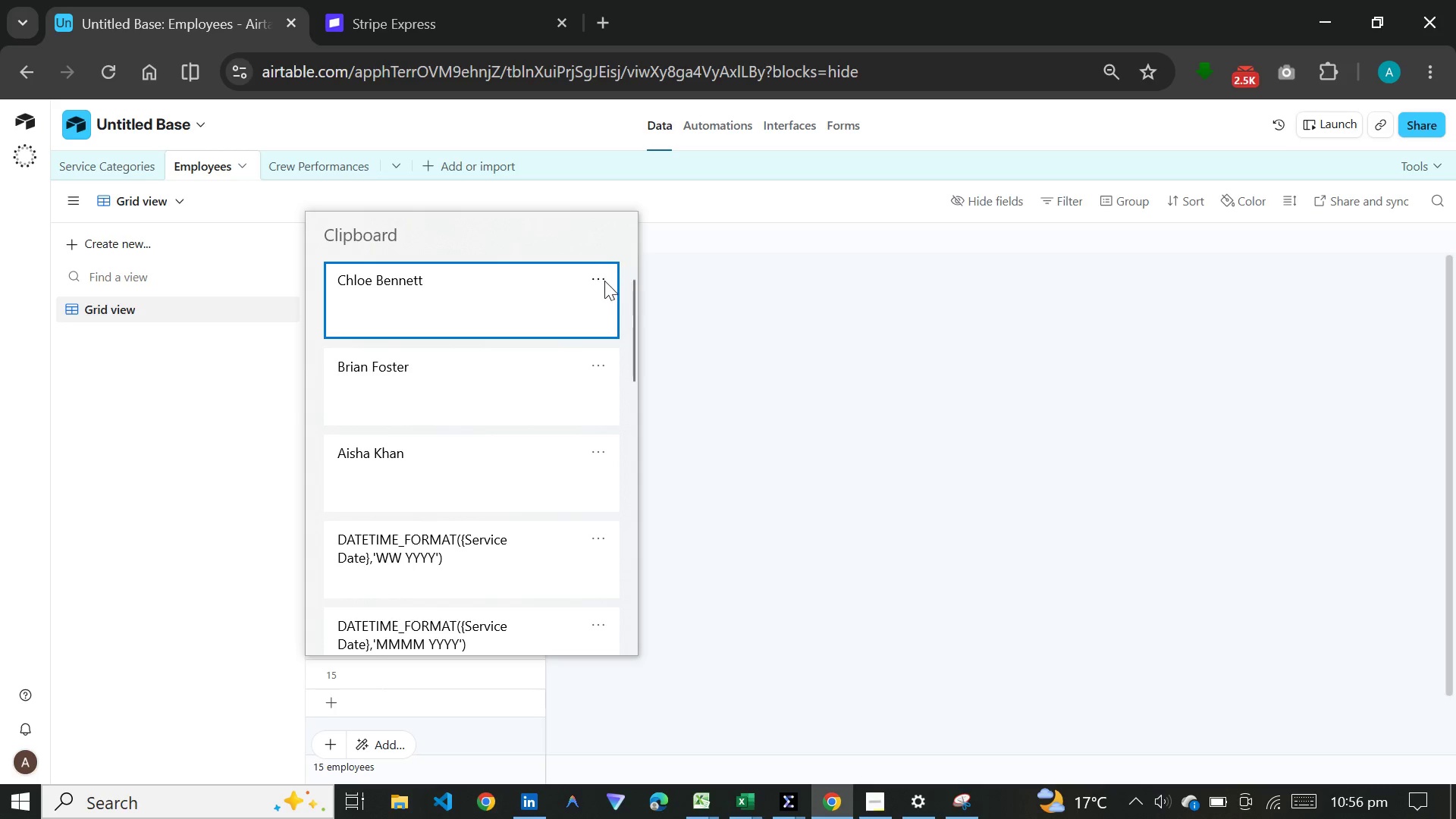 
left_click([604, 281])
 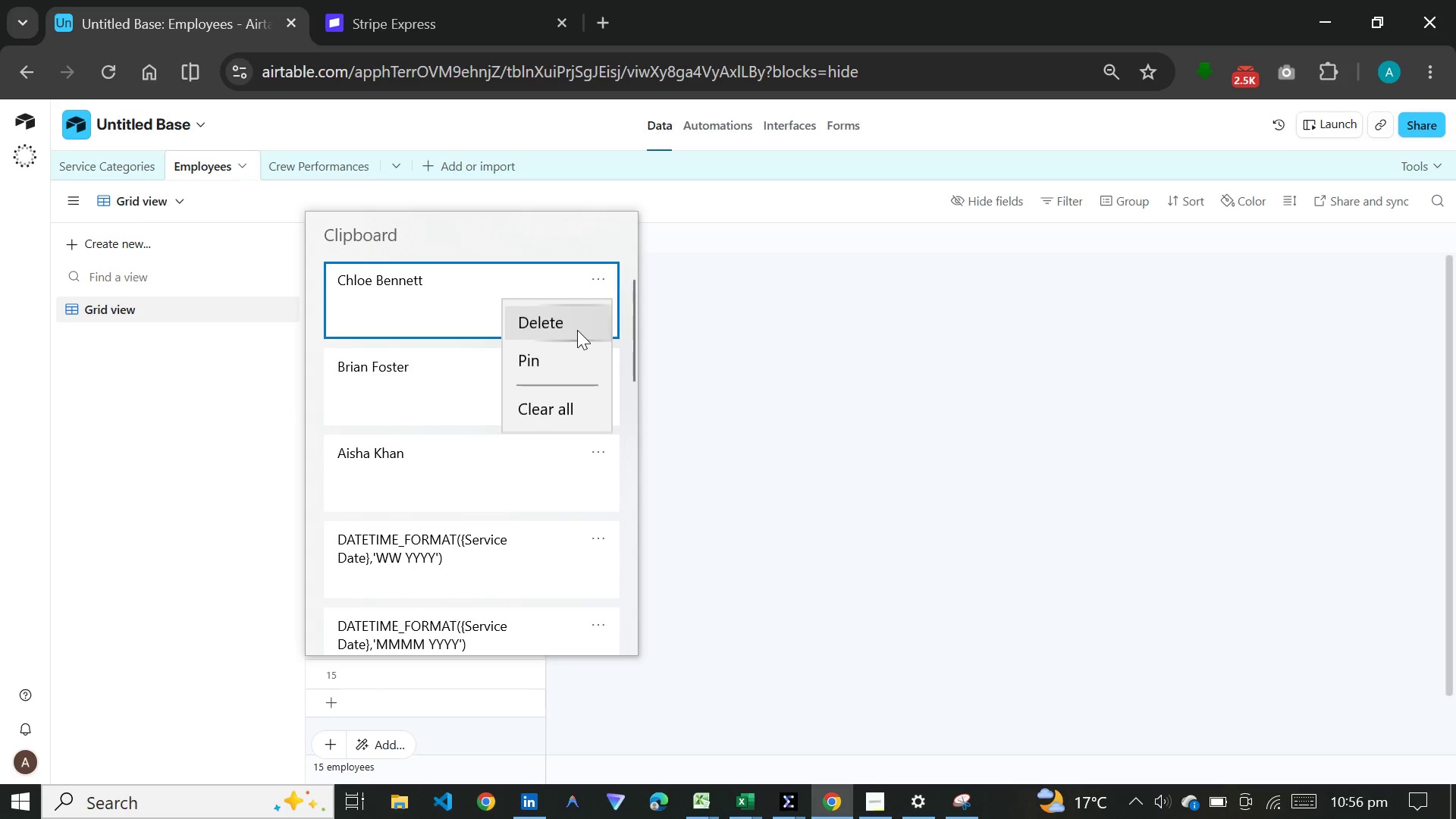 
left_click([577, 330])
 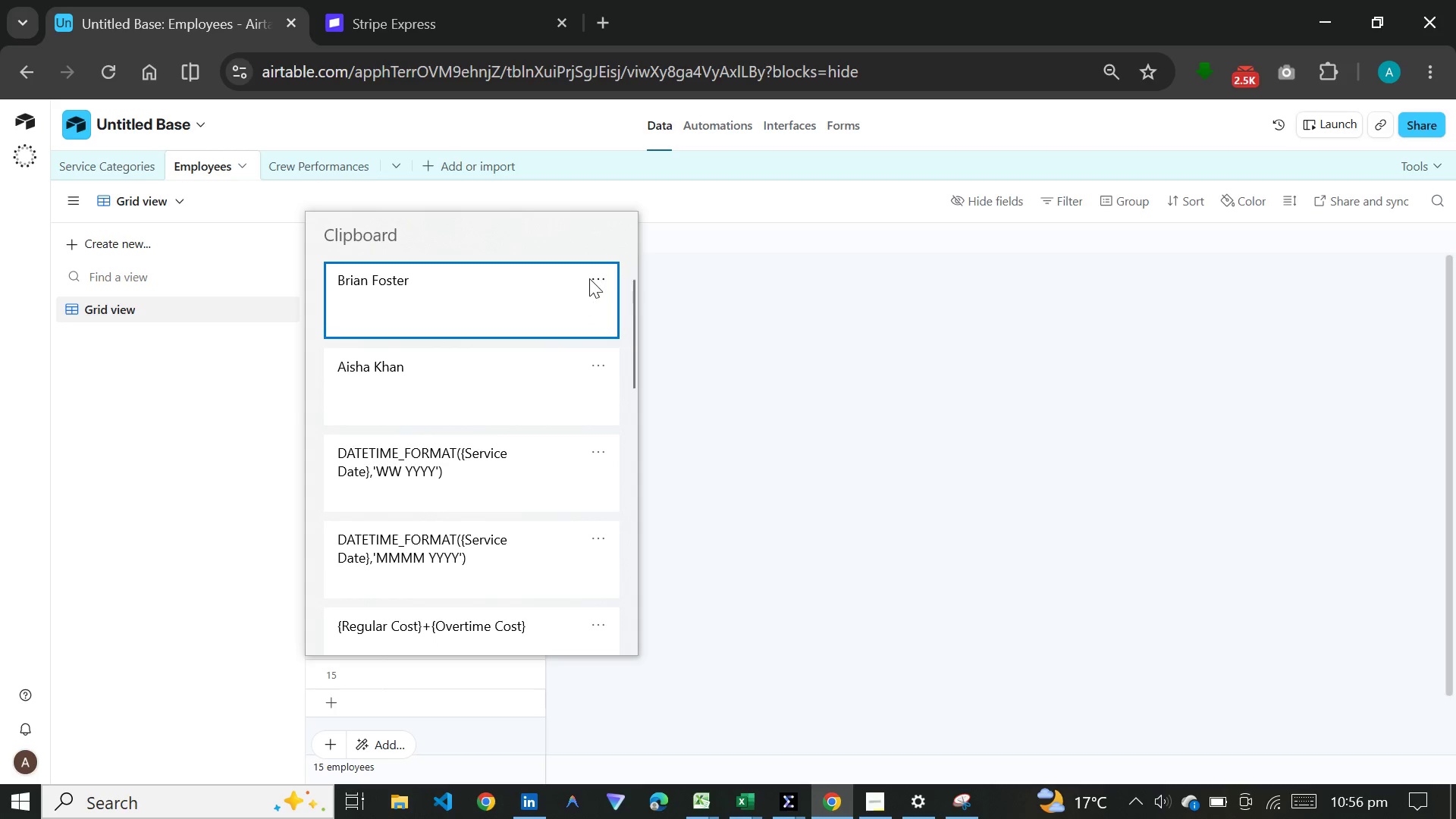 
left_click([589, 274])
 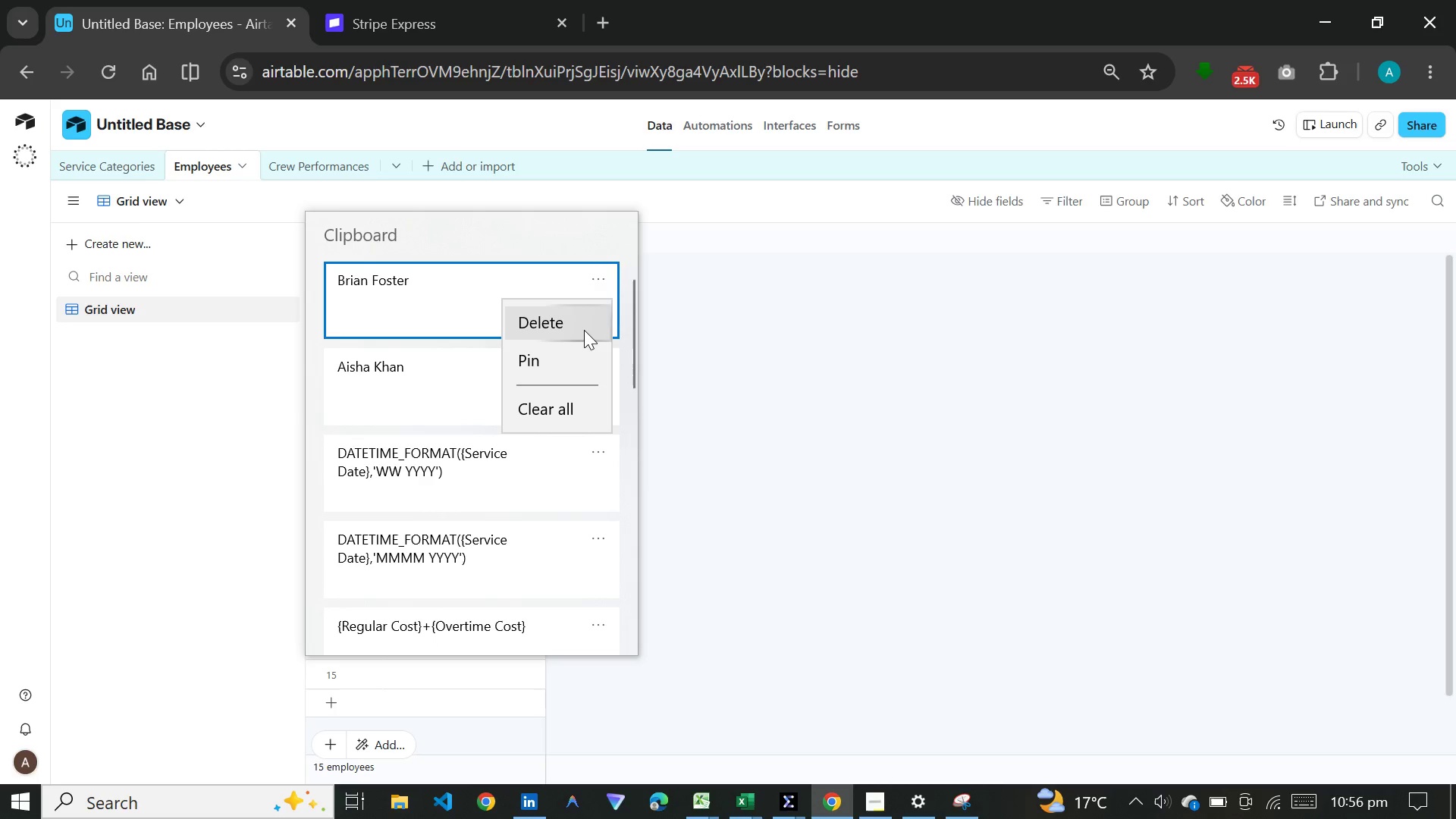 
left_click([584, 325])
 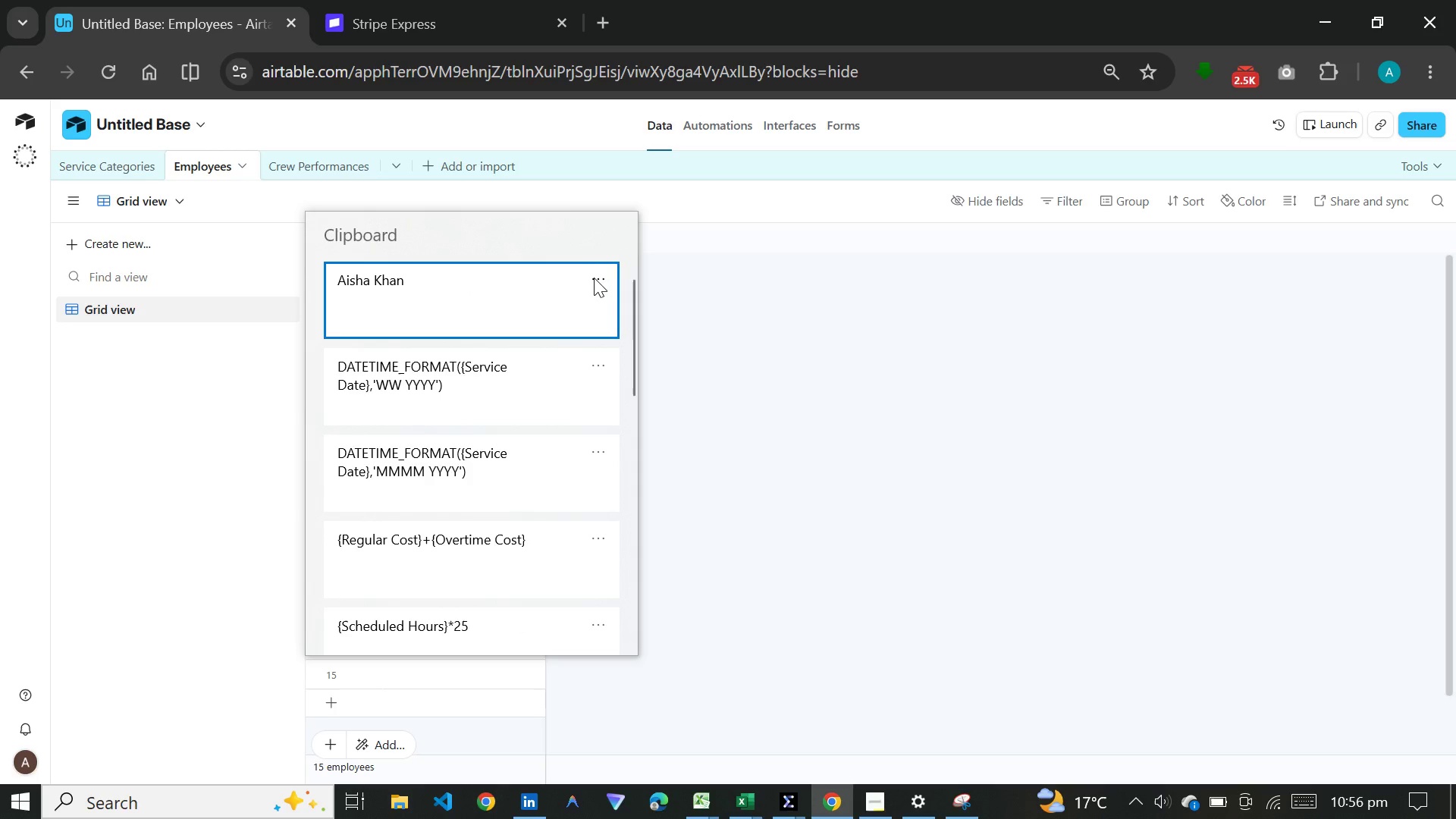 
left_click([594, 278])
 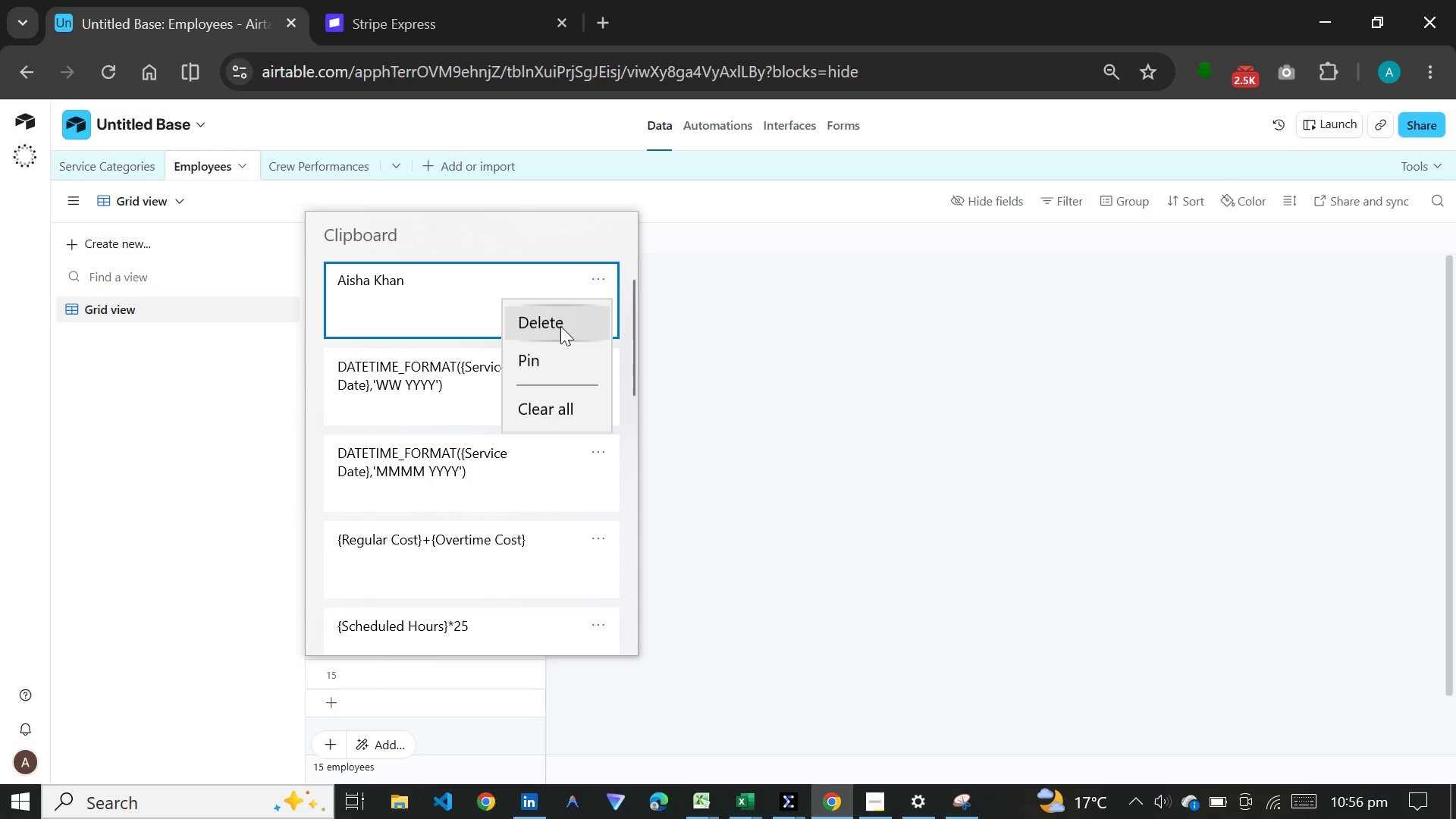 
left_click([560, 326])
 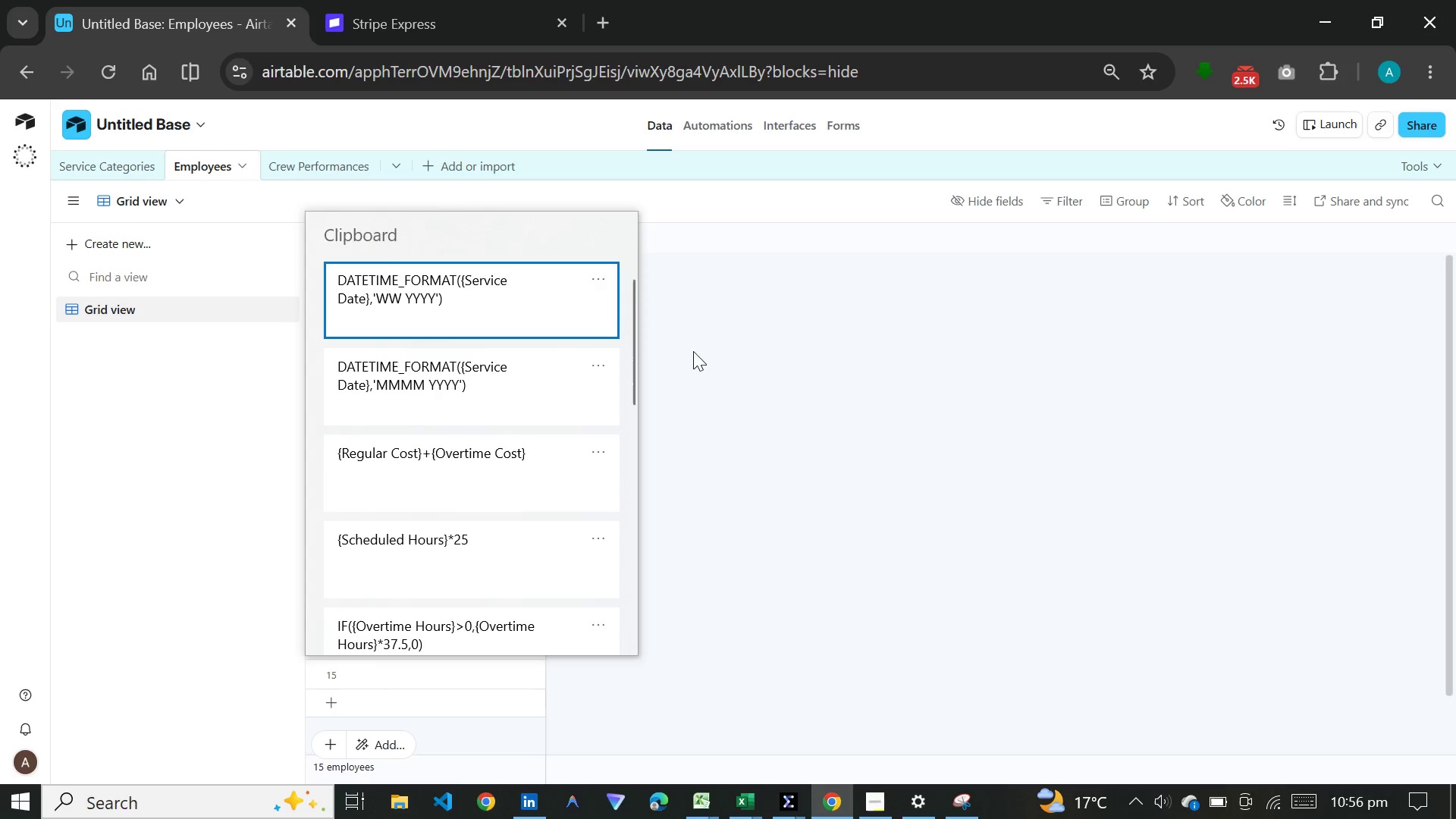 
left_click([701, 374])
 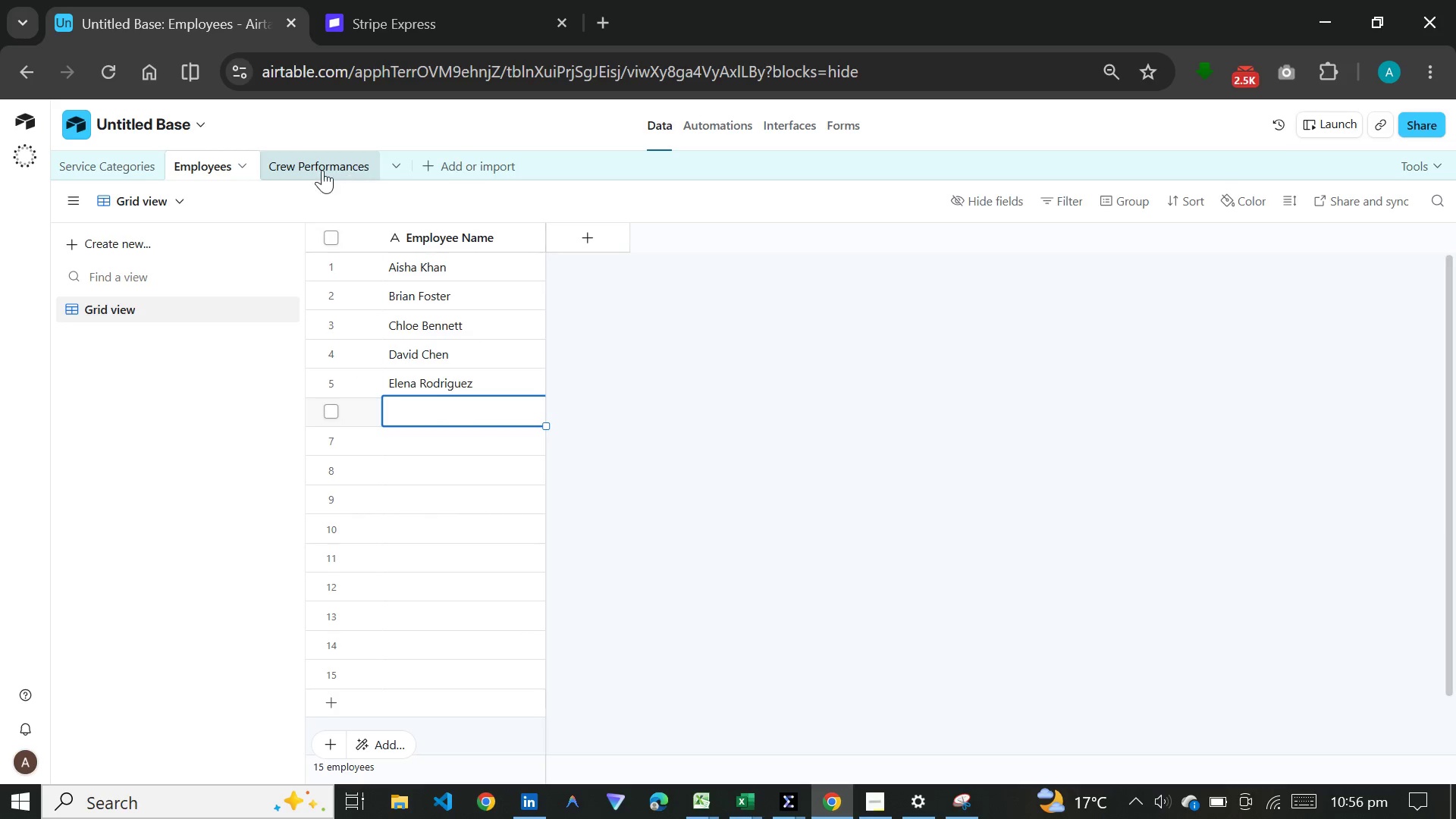 
left_click([312, 168])
 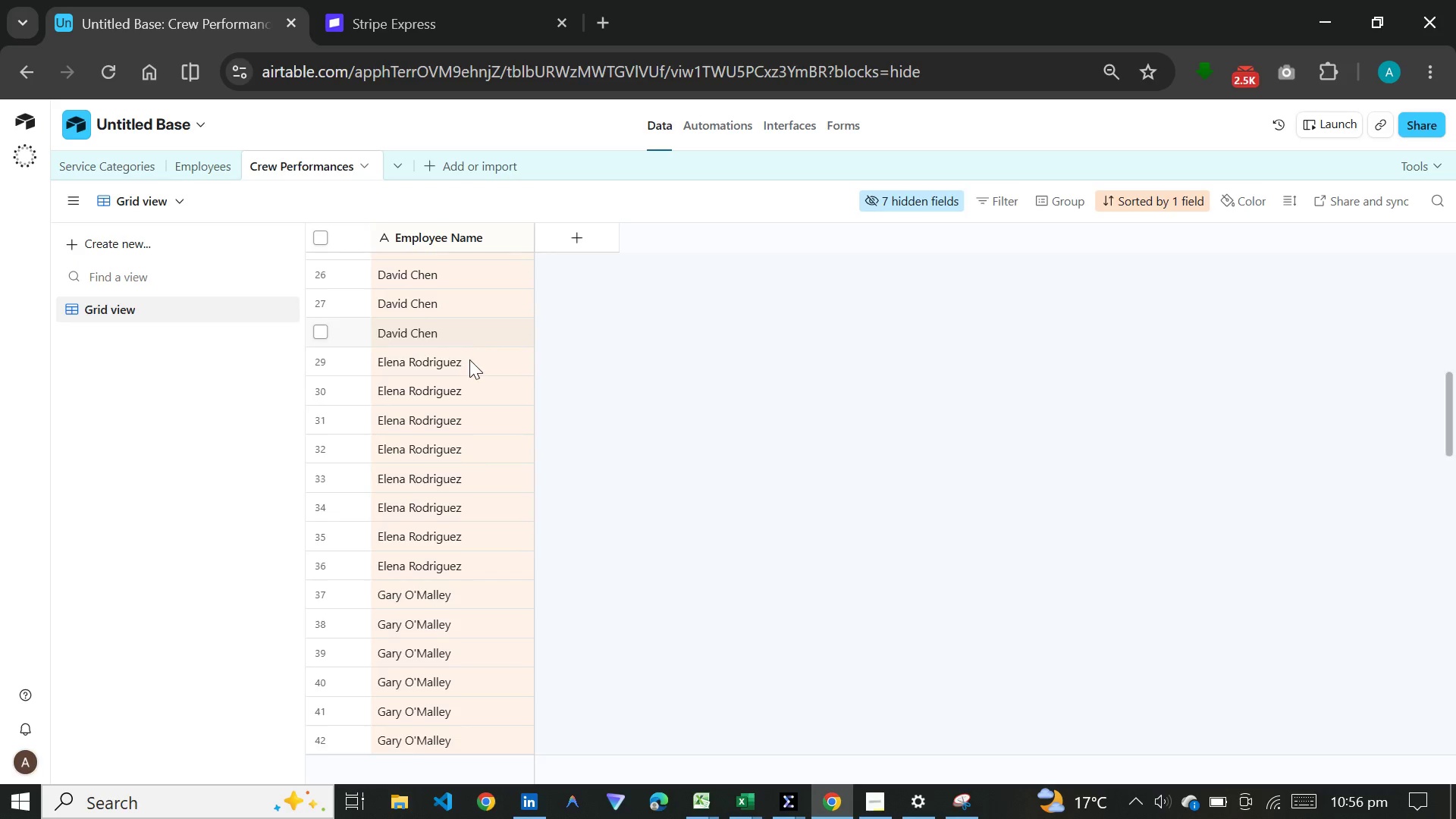 
scroll: coordinate [457, 497], scroll_direction: down, amount: 4.0
 